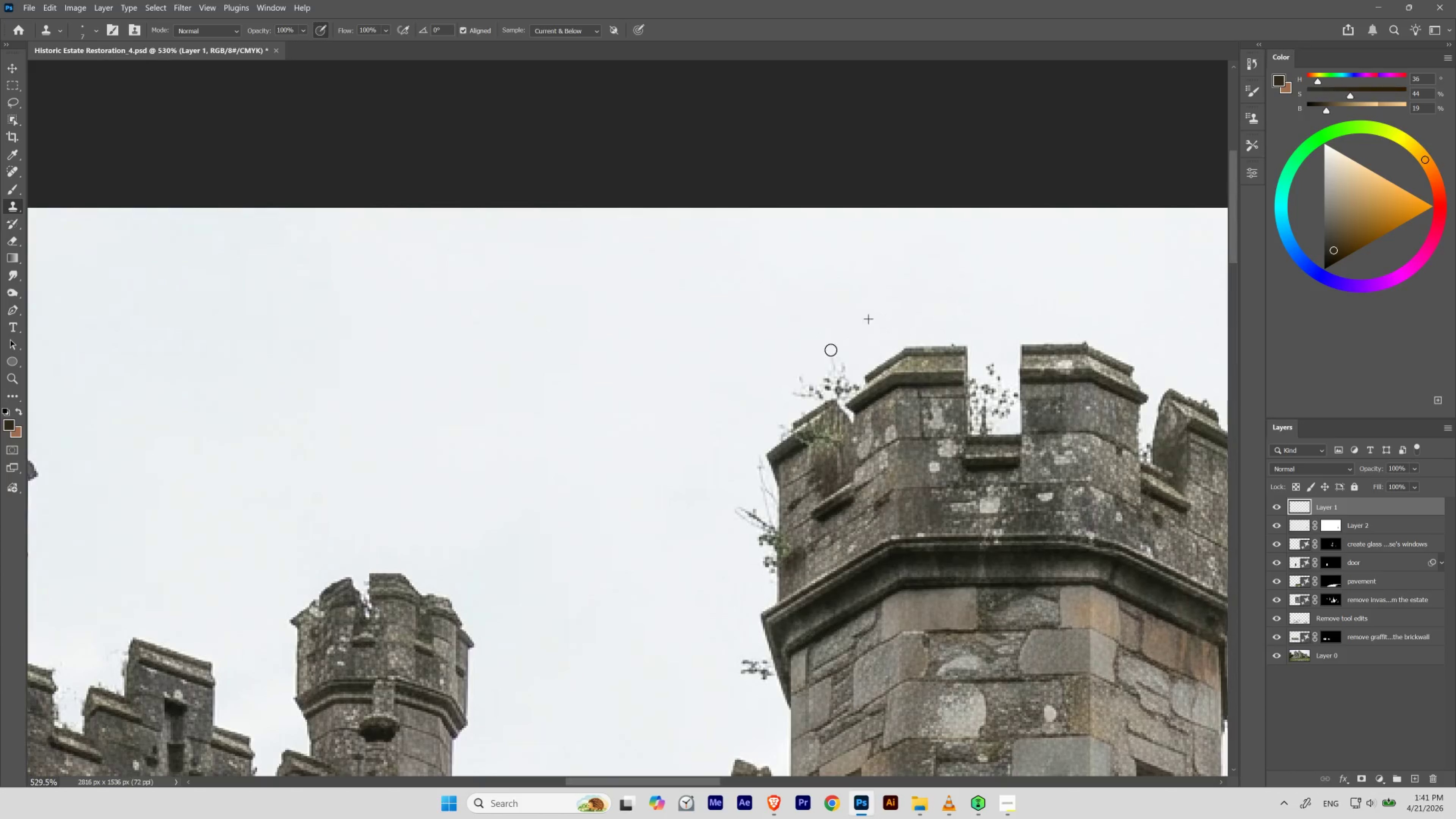 
hold_key(key=AltLeft, duration=0.38)
left_click([831, 313])
 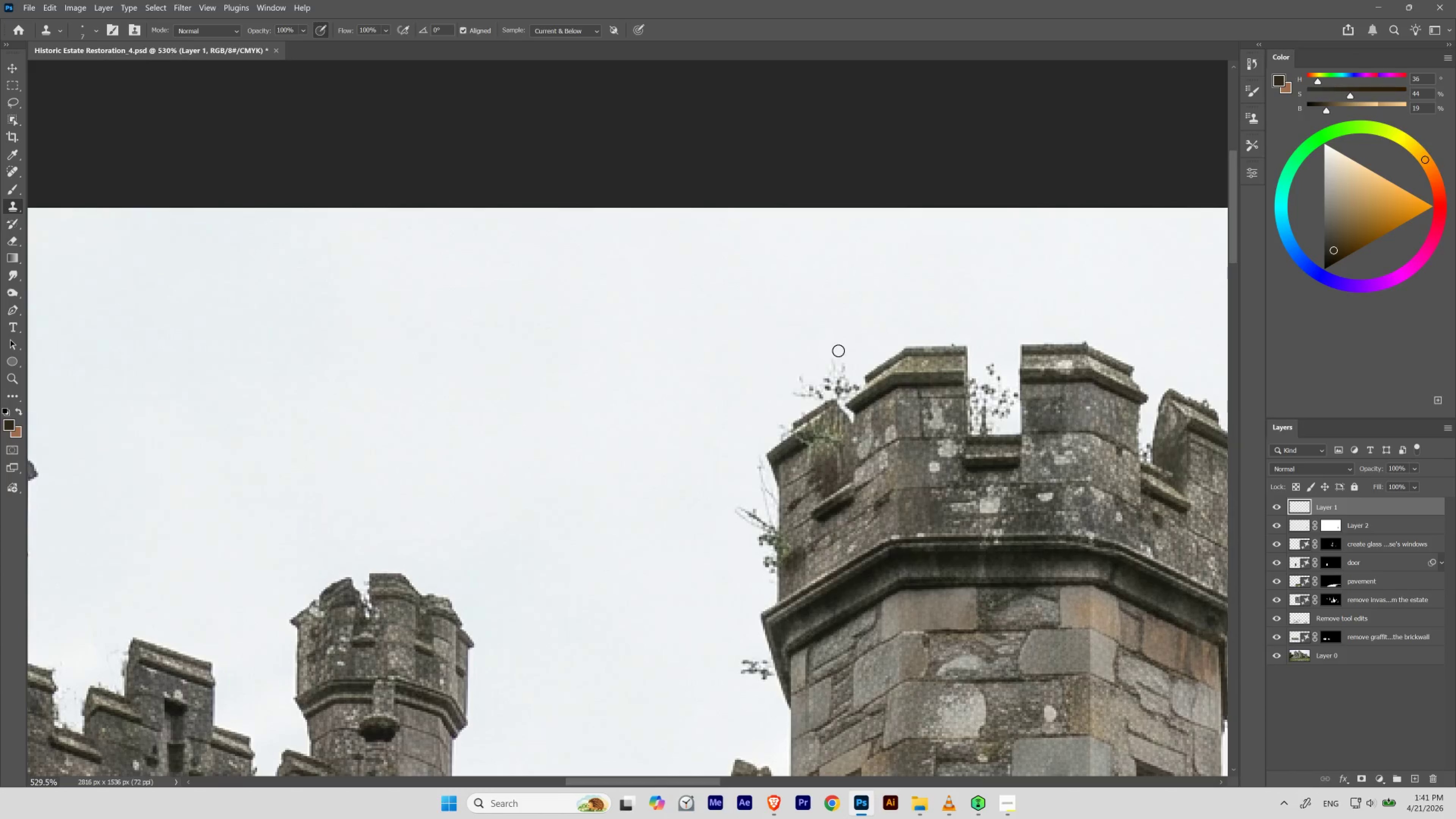 
key(BracketRight)
 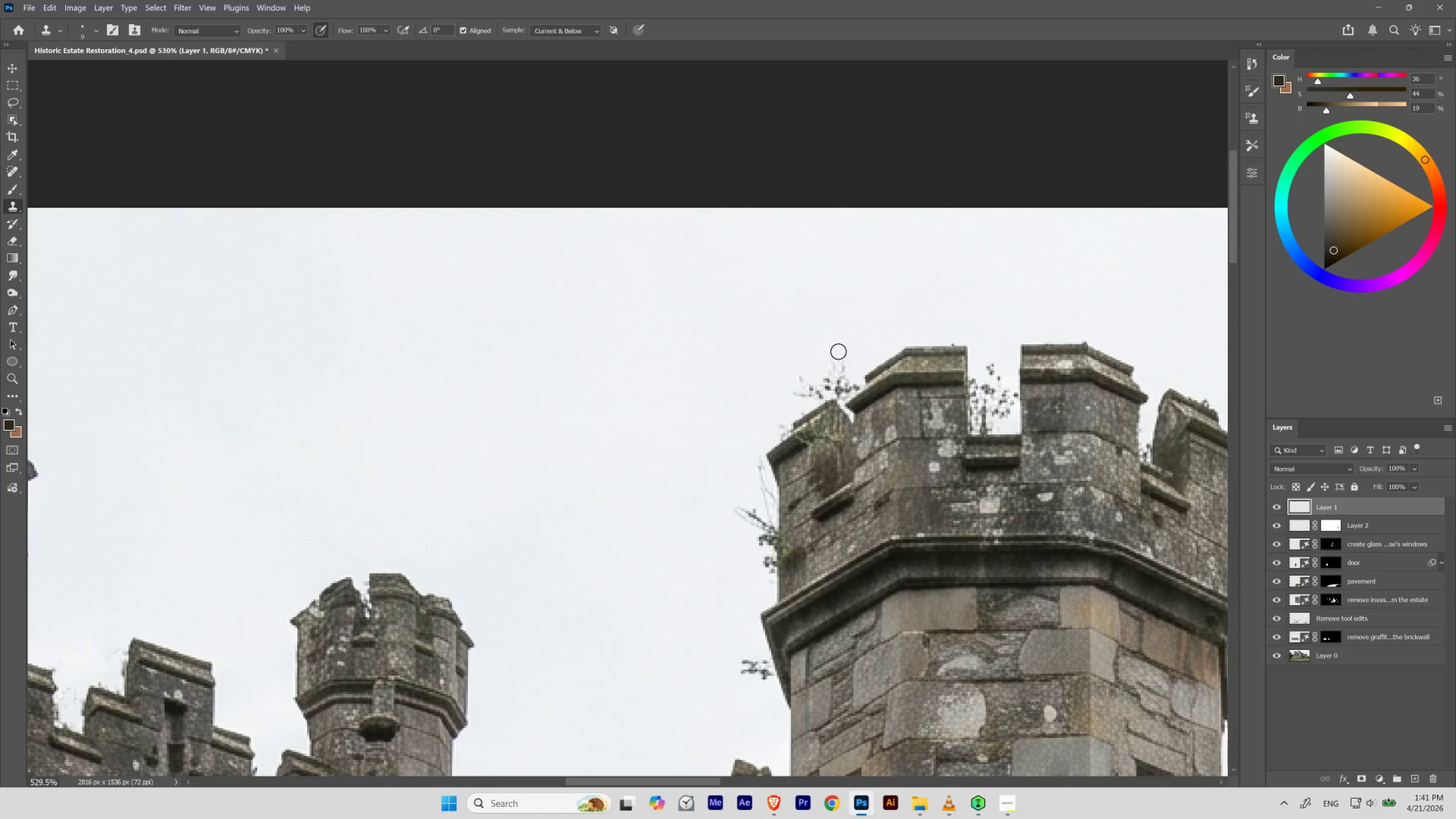 
key(BracketRight)
 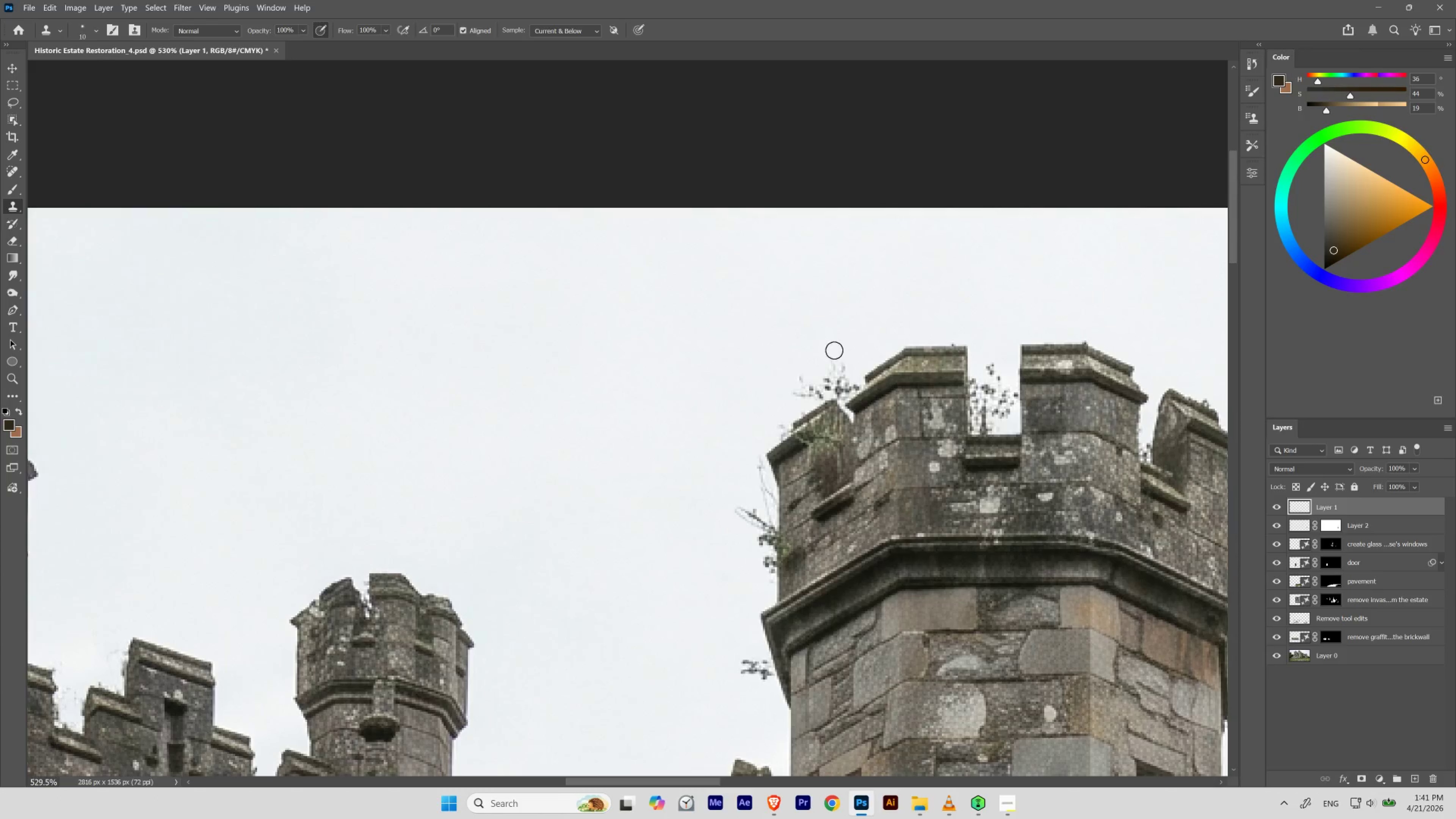 
key(BracketRight)
 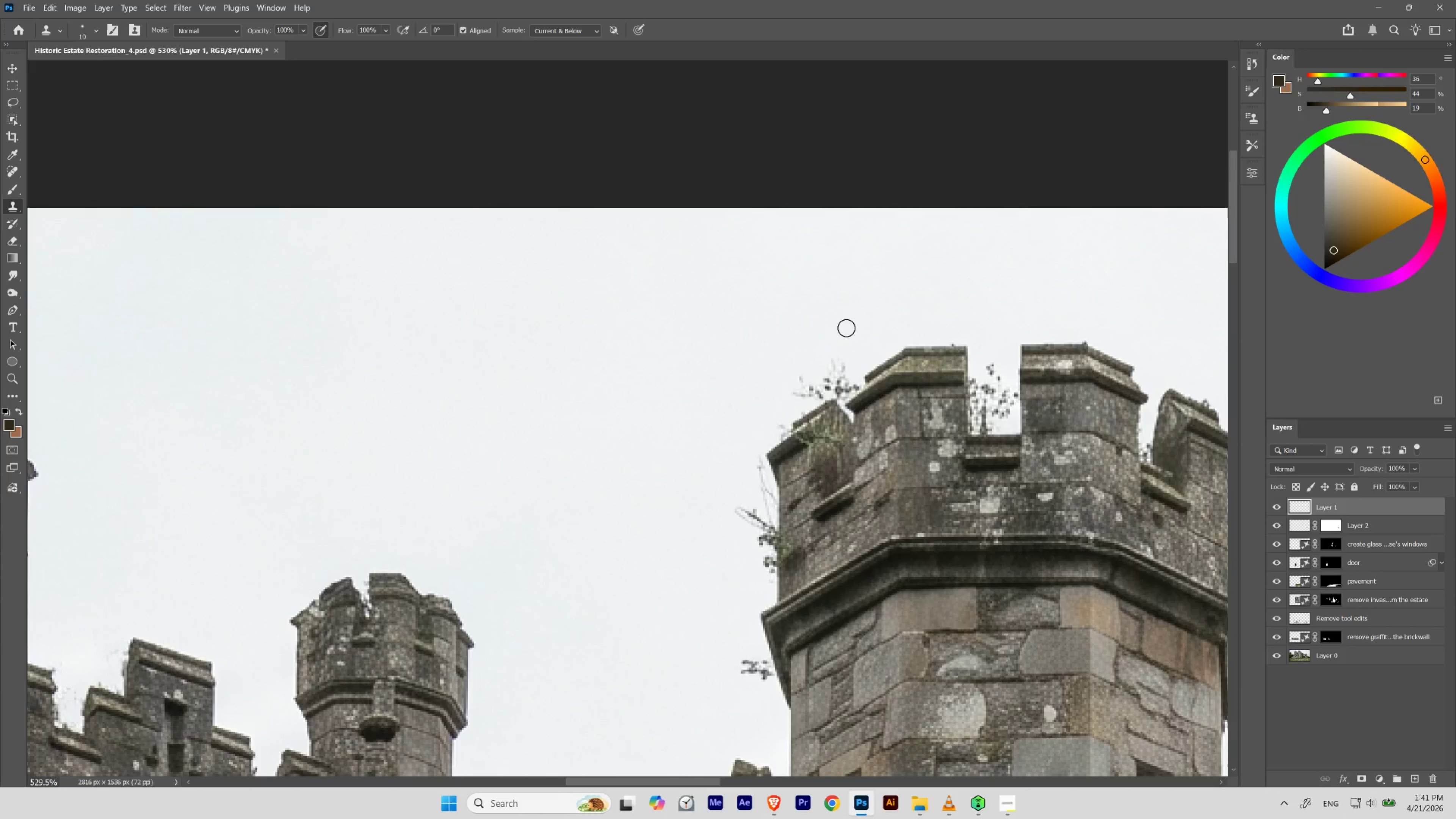 
hold_key(key=AltLeft, duration=0.46)
left_click([855, 300])
 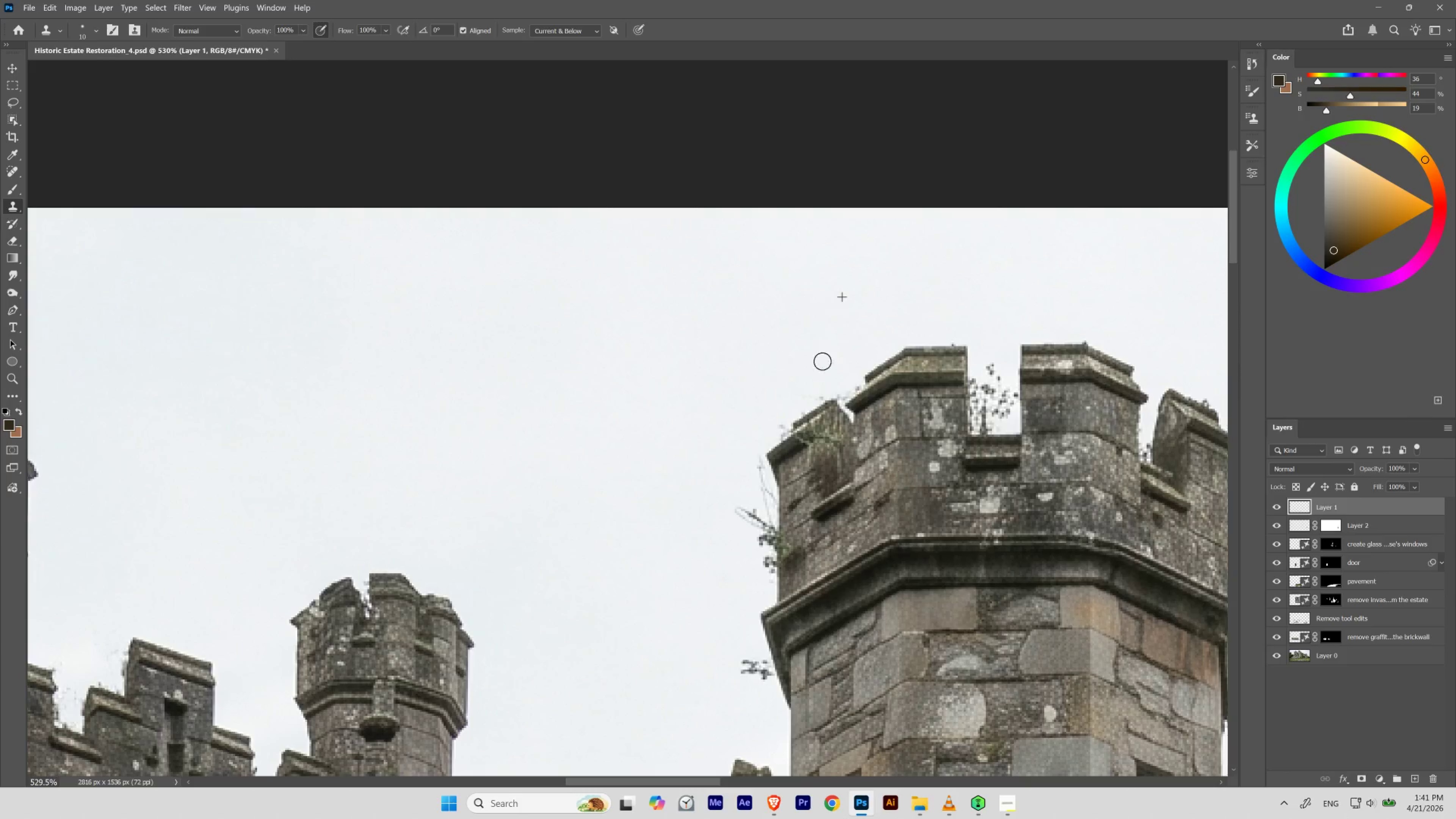 
wait(5.3)
 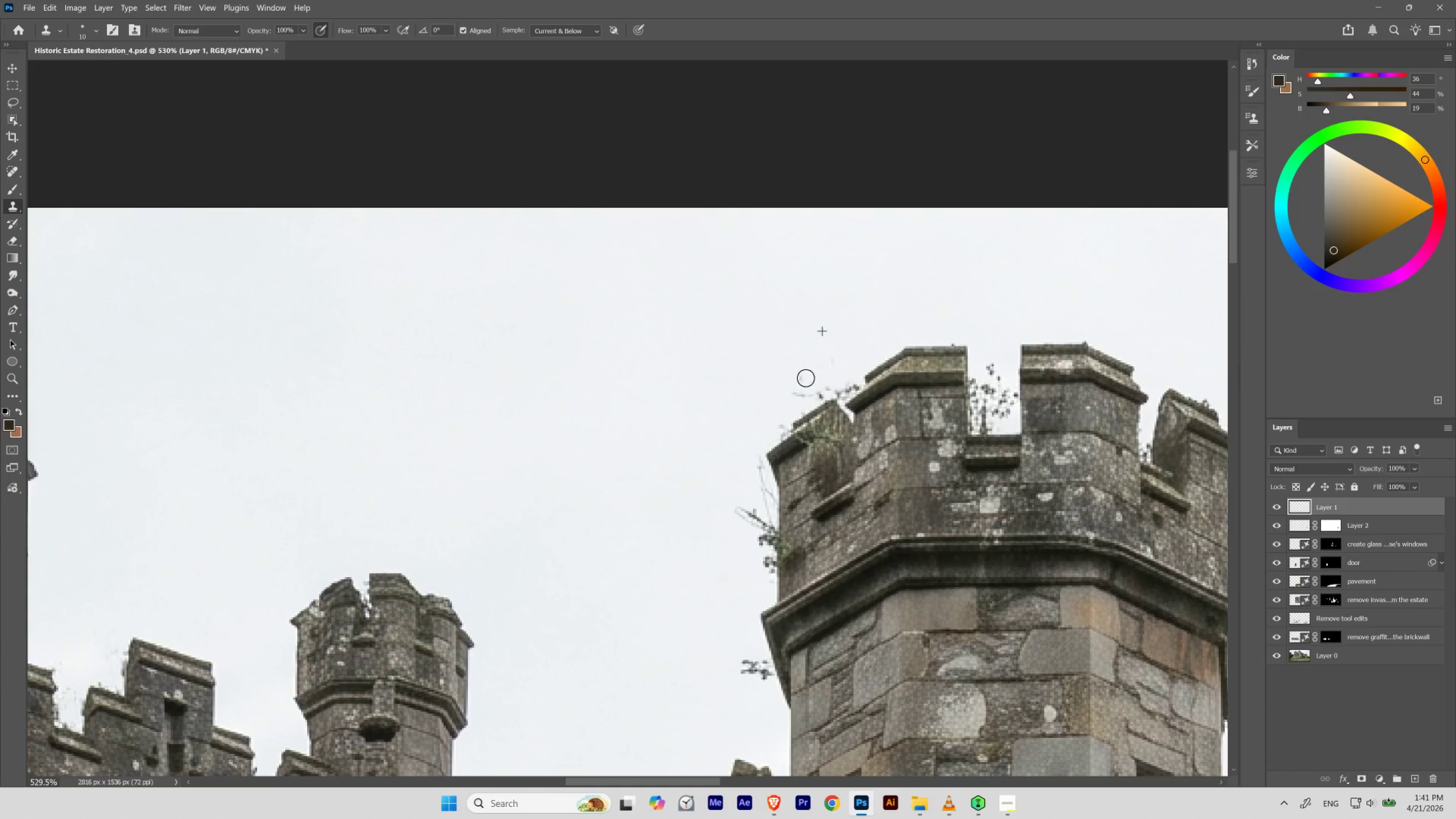 
hold_key(key=AltLeft, duration=0.39)
left_click([743, 410])
 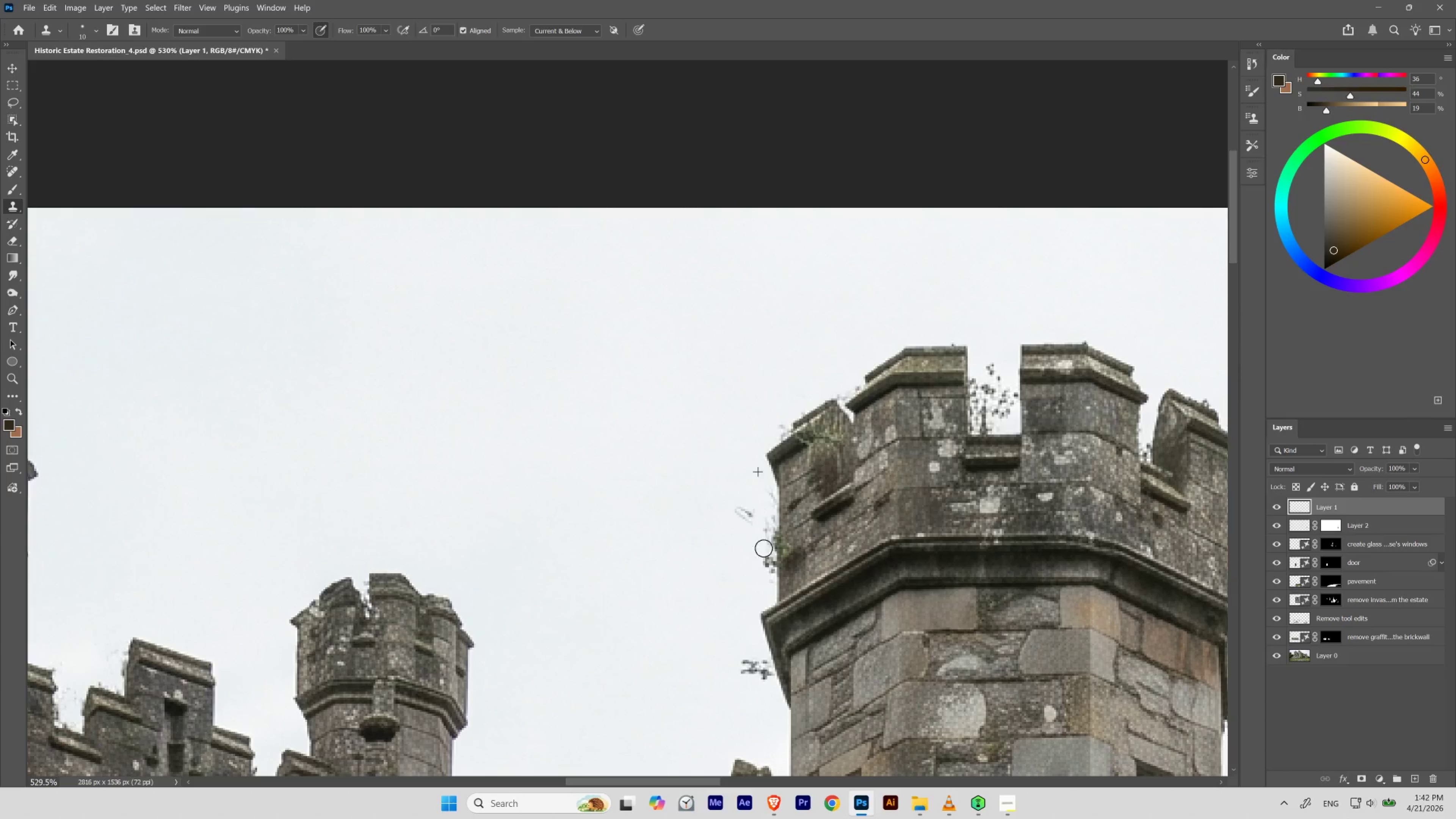 
hold_key(key=AltLeft, duration=0.4)
left_click([721, 459])
 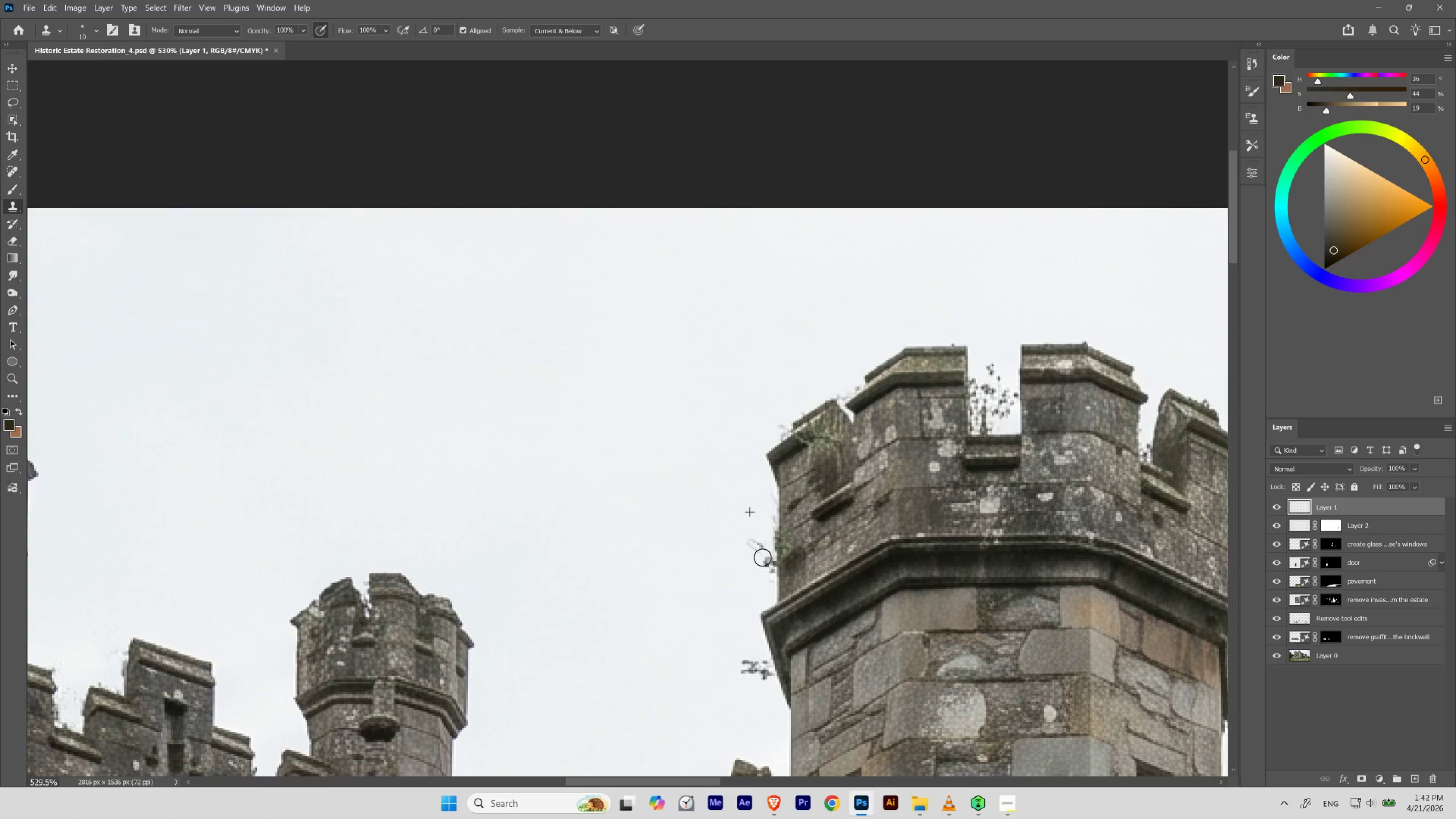 
hold_key(key=AltLeft, duration=0.34)
left_click([737, 479])
 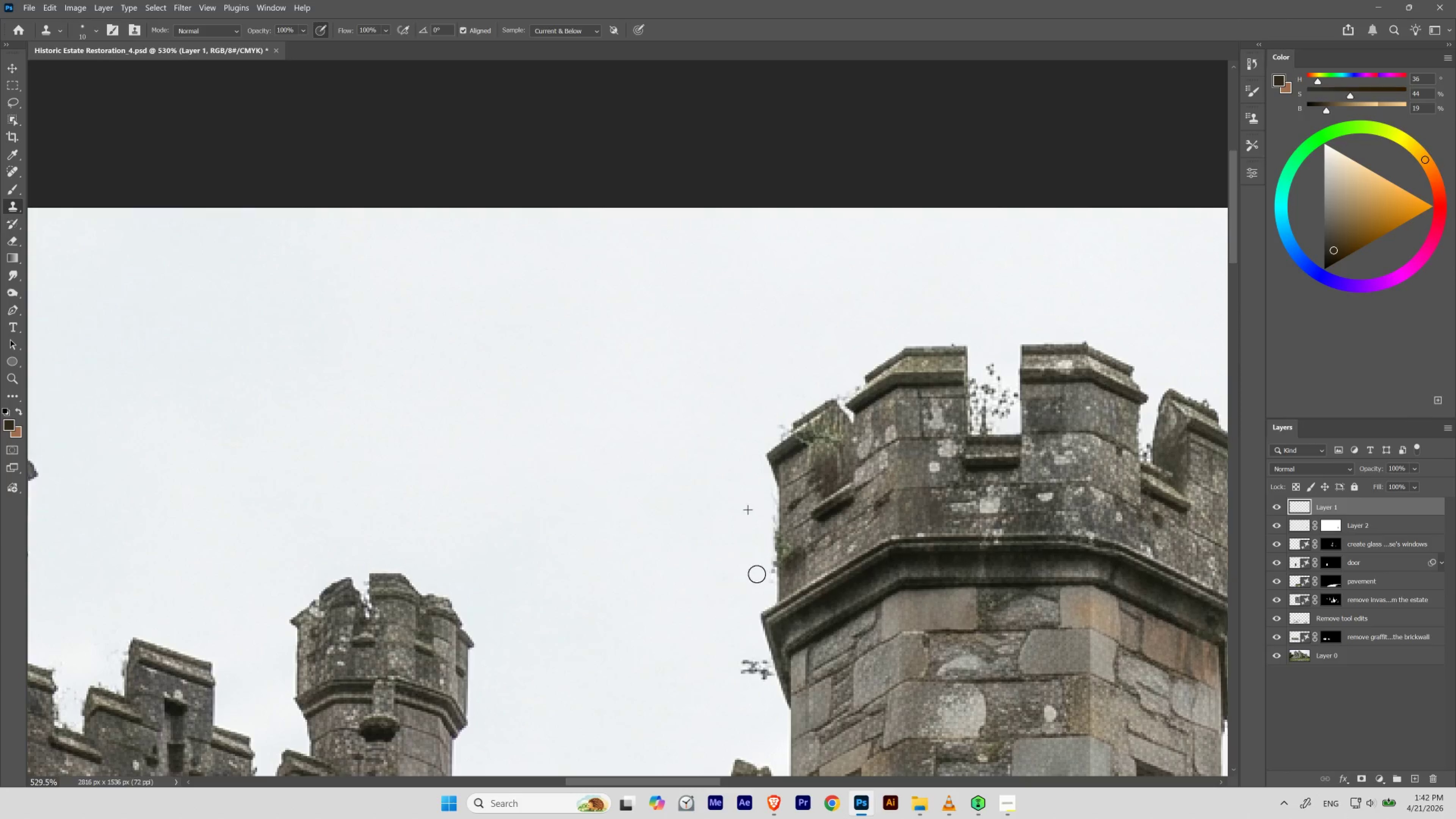 
hold_key(key=AltLeft, duration=0.46)
left_click_drag(start_coordinate=[716, 635], to_coordinate=[717, 642])
 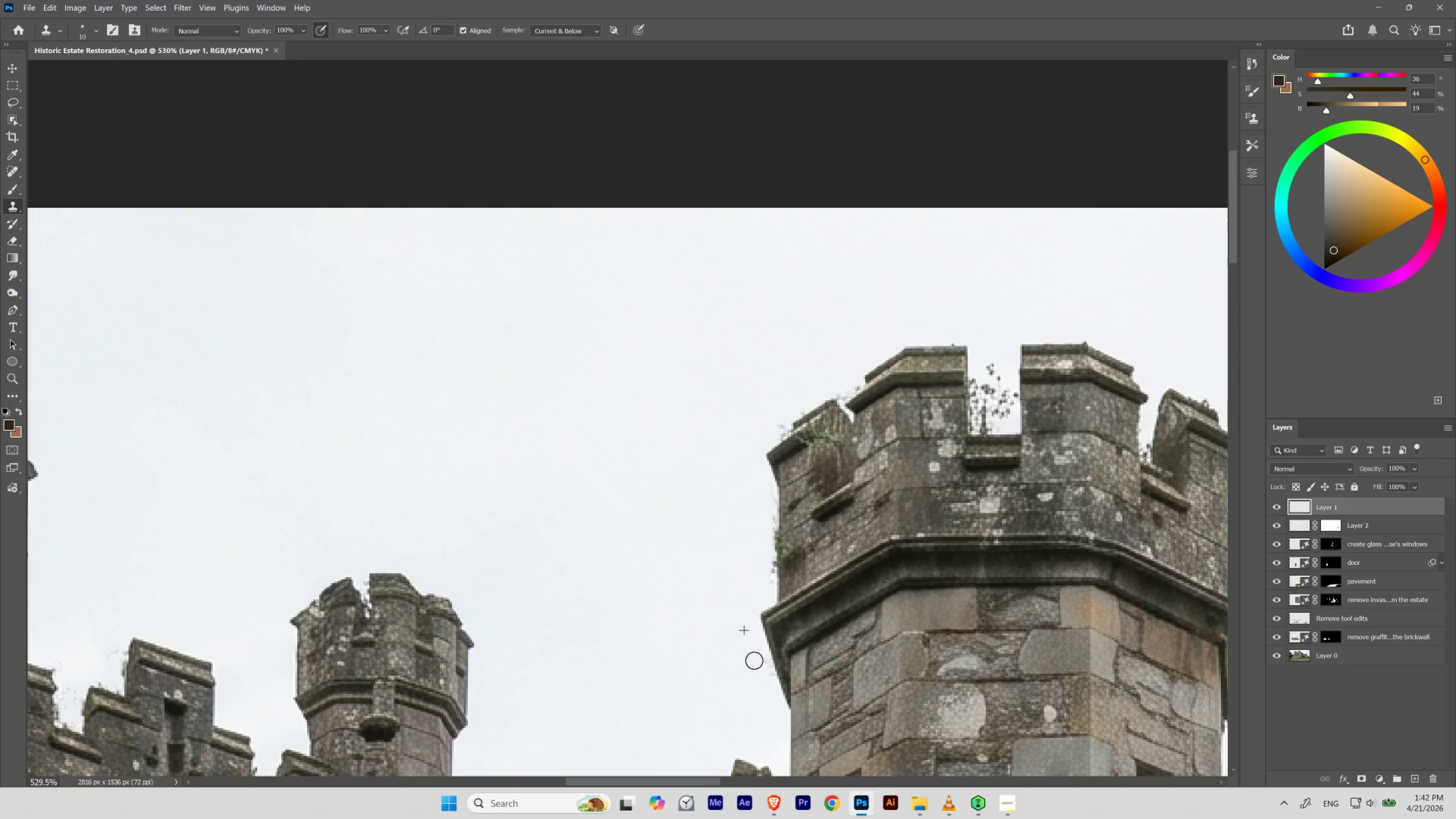 
hold_key(key=AltLeft, duration=0.45)
left_click([761, 496])
 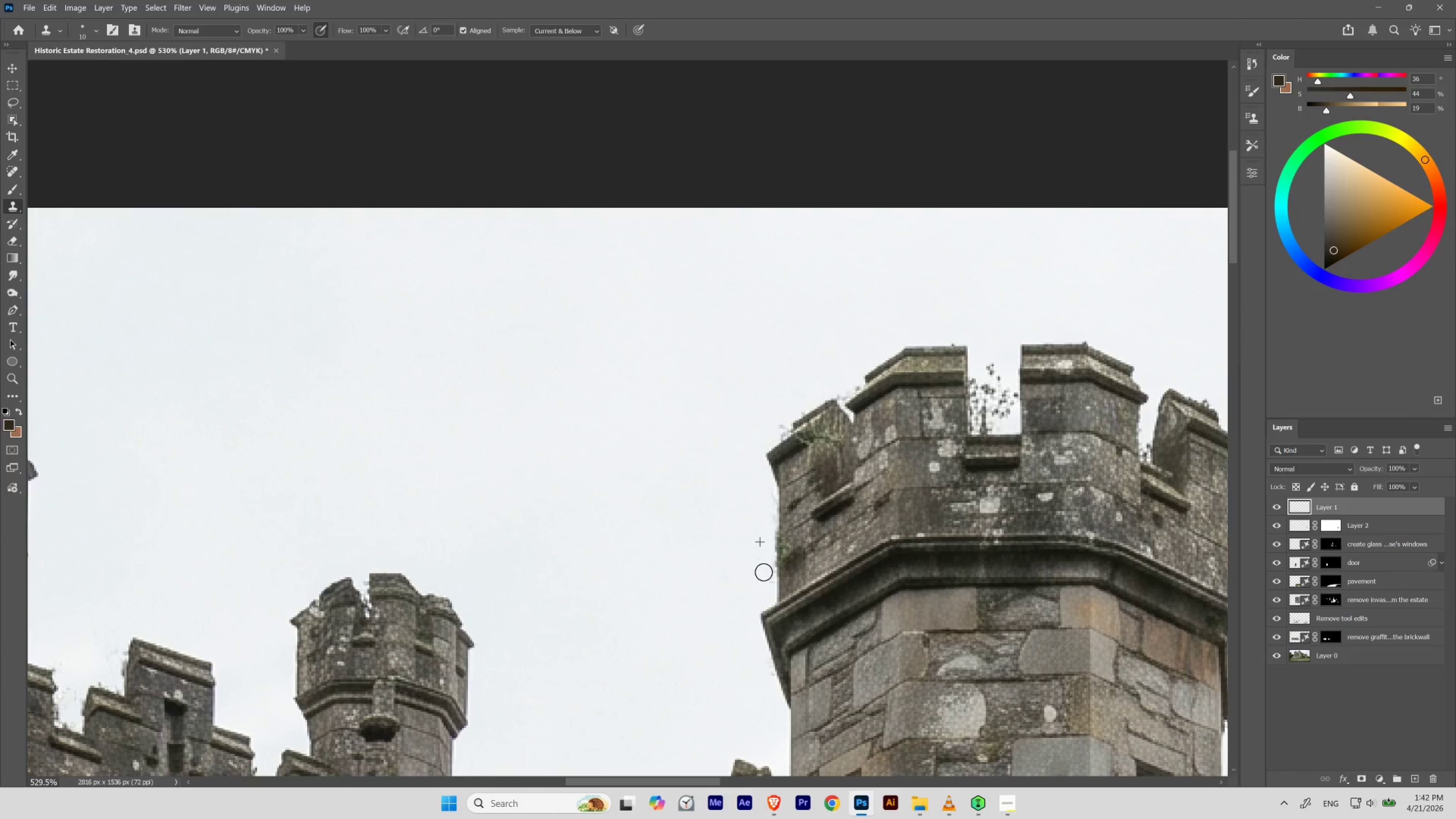 
hold_key(key=Space, duration=0.68)
 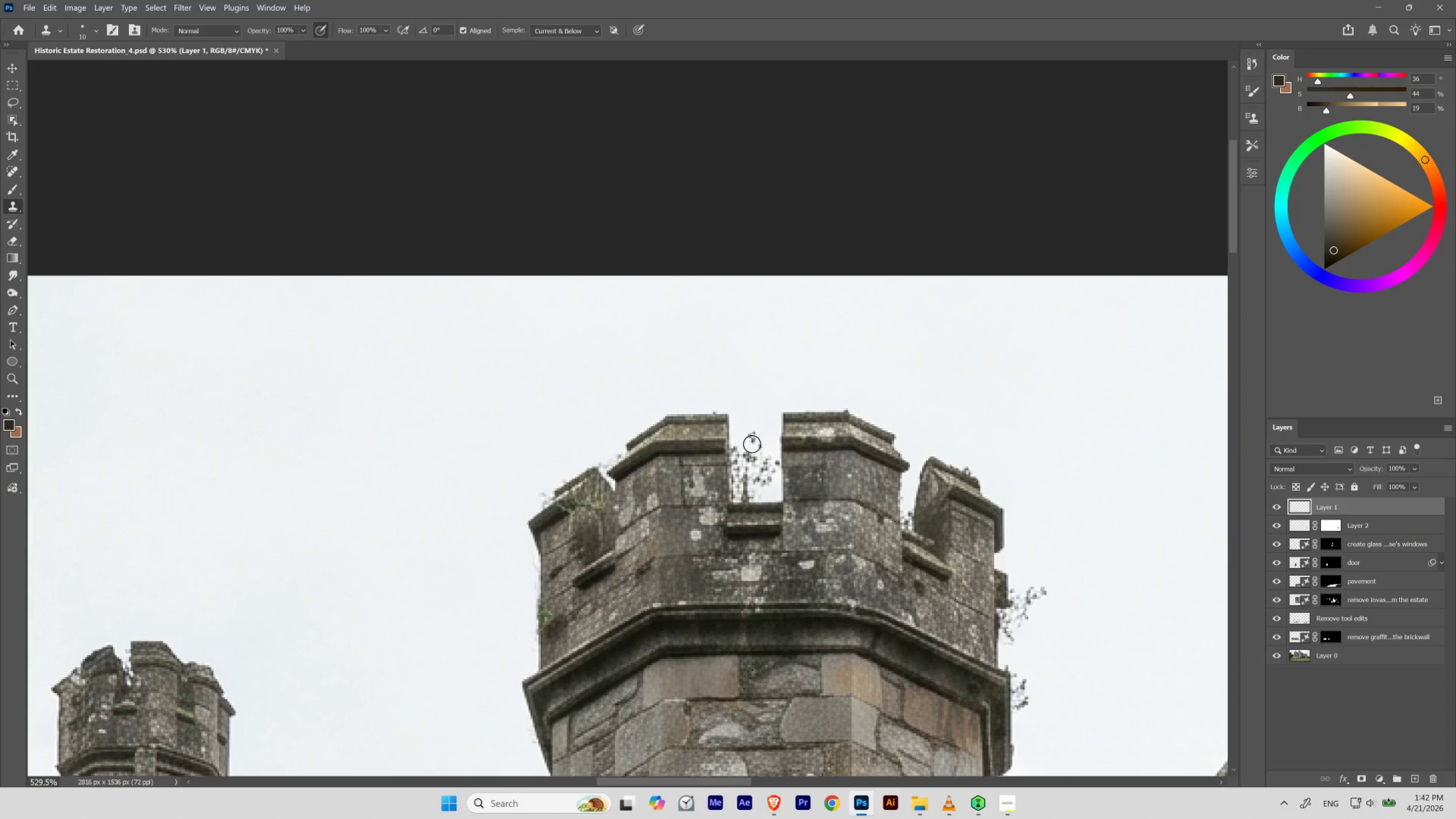 
left_click_drag(start_coordinate=[917, 333], to_coordinate=[679, 401])
 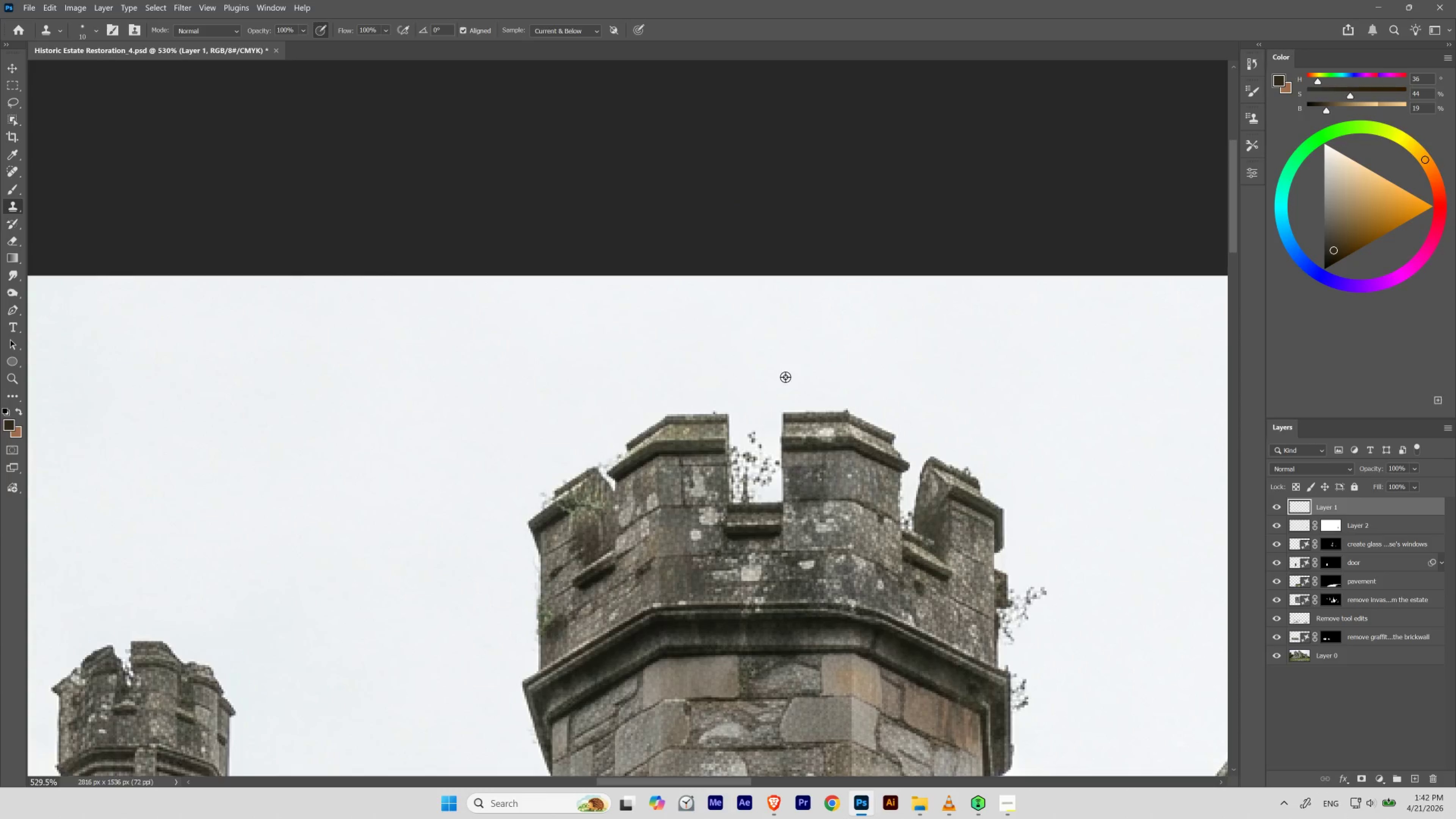 
hold_key(key=AltLeft, duration=0.46)
left_click([763, 373])
 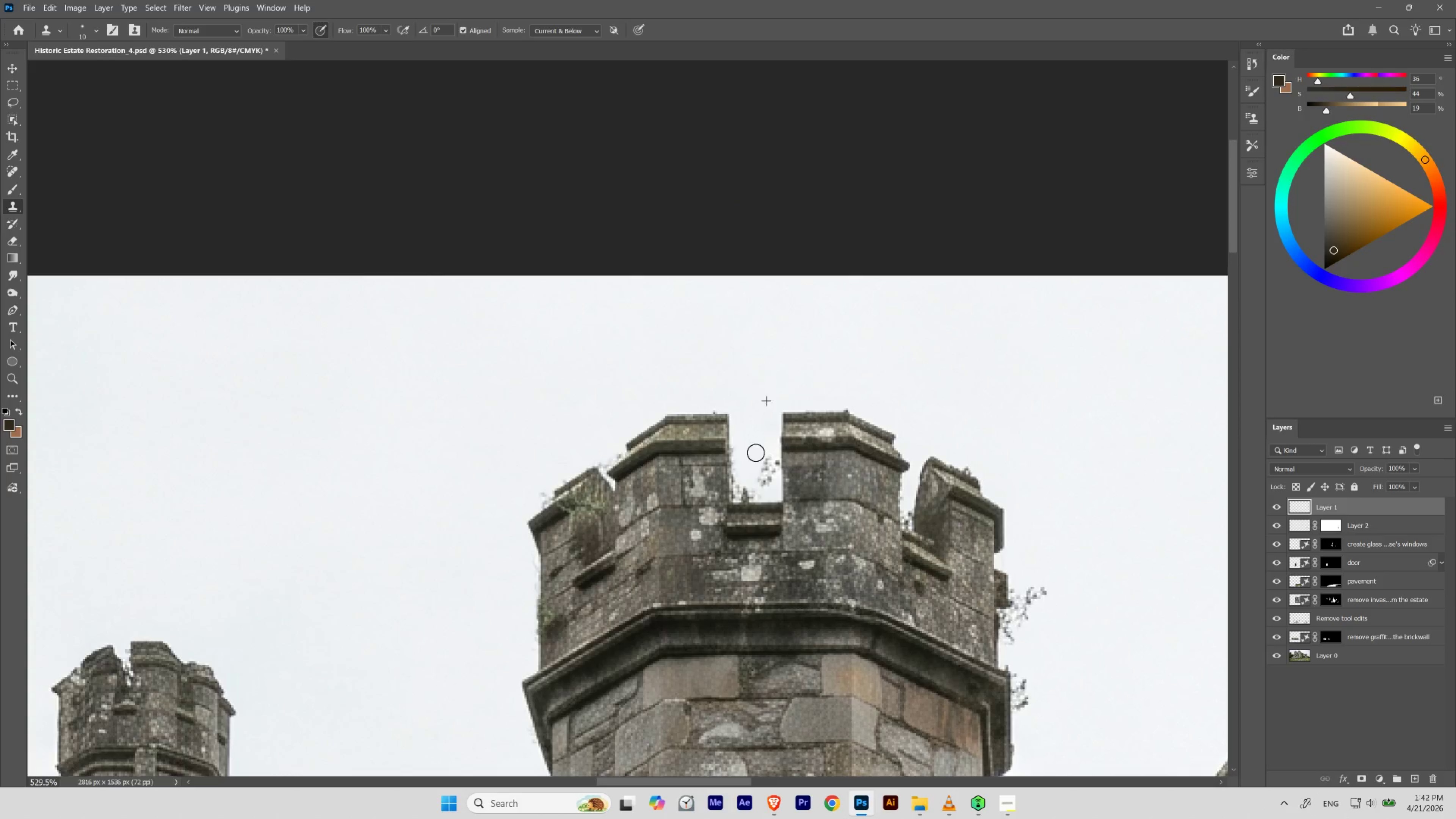 
hold_key(key=AltLeft, duration=0.35)
left_click([743, 352])
 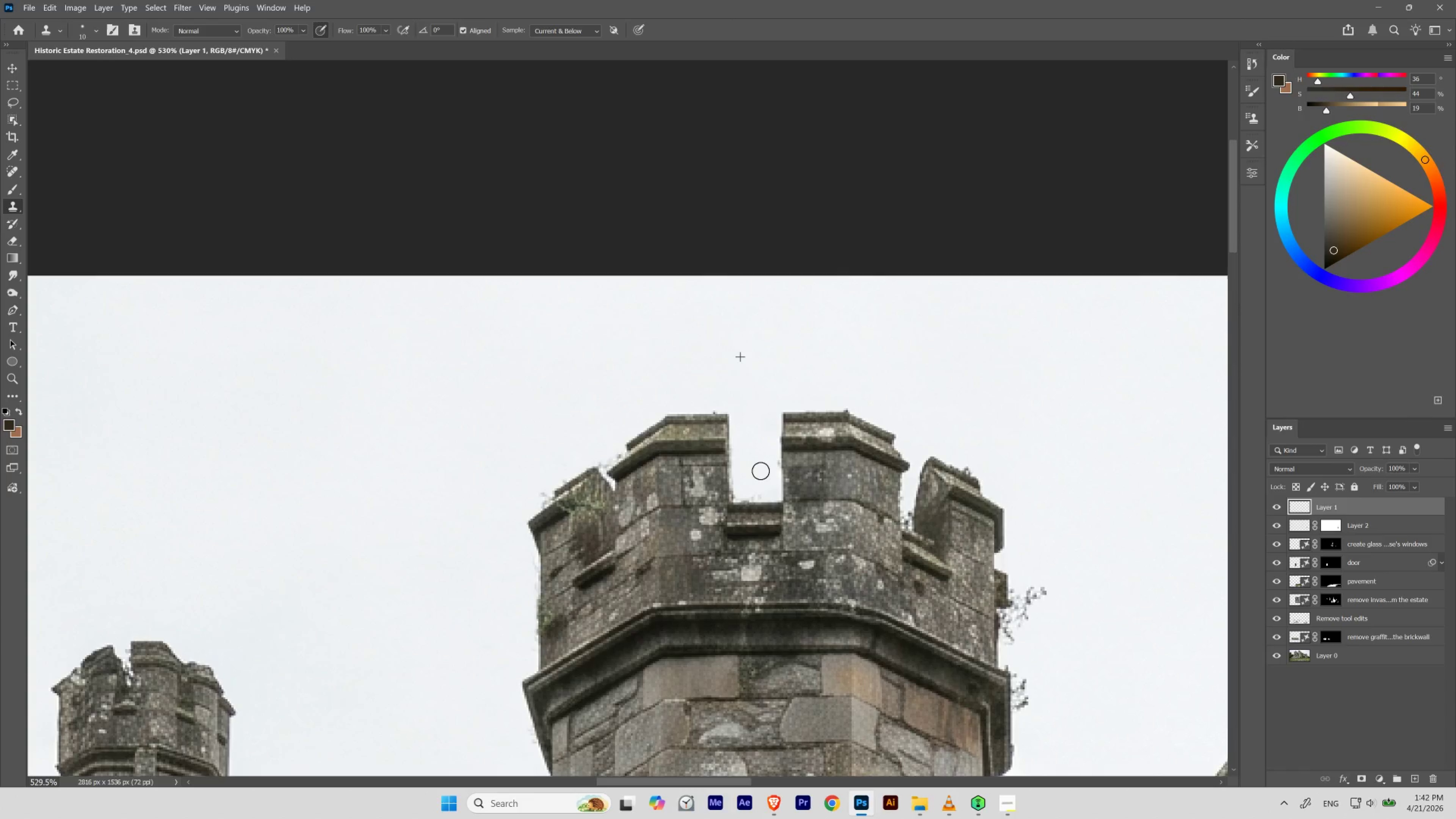 
hold_key(key=Space, duration=3.74)
 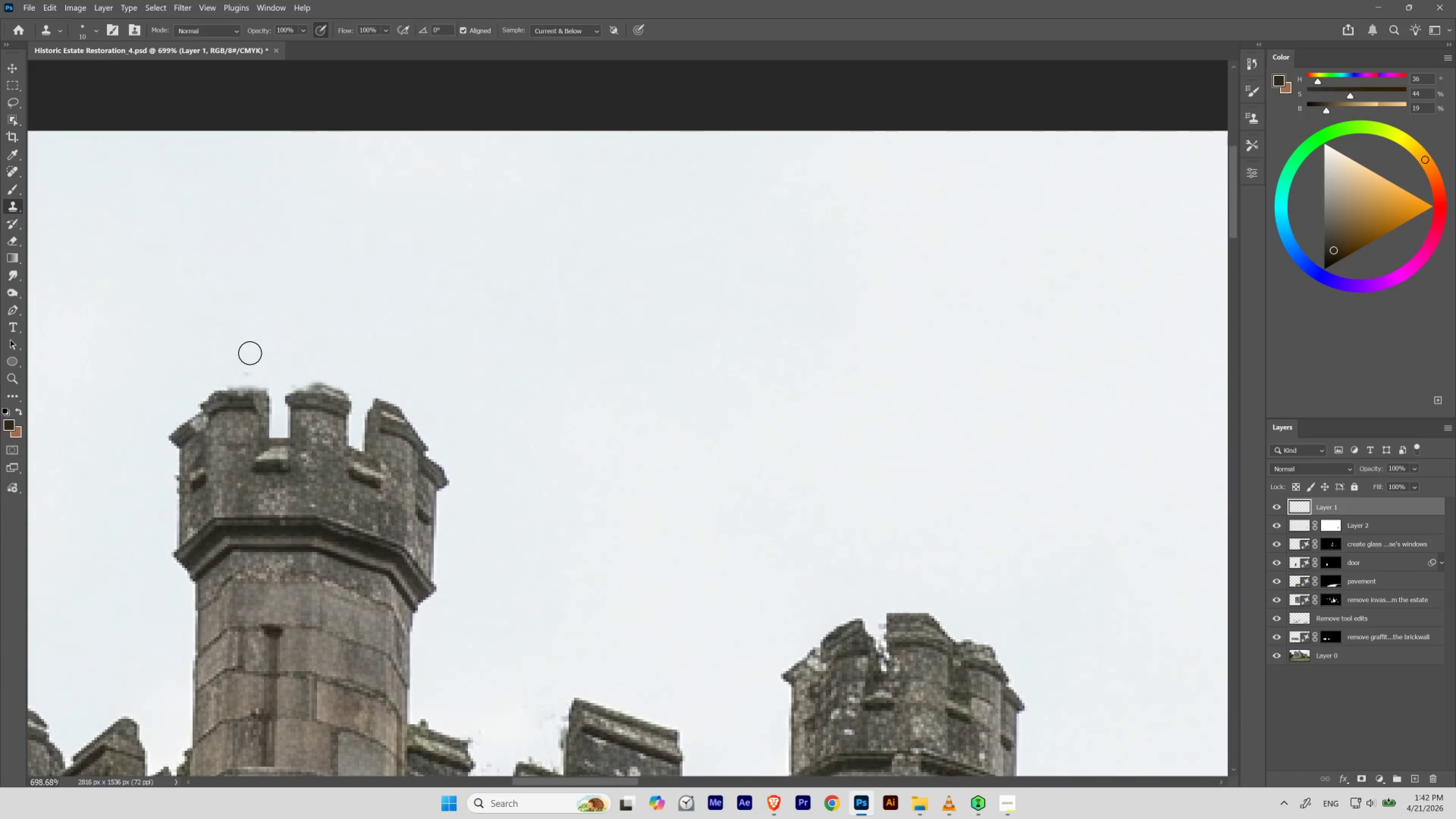 
hold_key(key=ControlLeft, duration=0.4)
left_click_drag(start_coordinate=[796, 400], to_coordinate=[766, 445])
 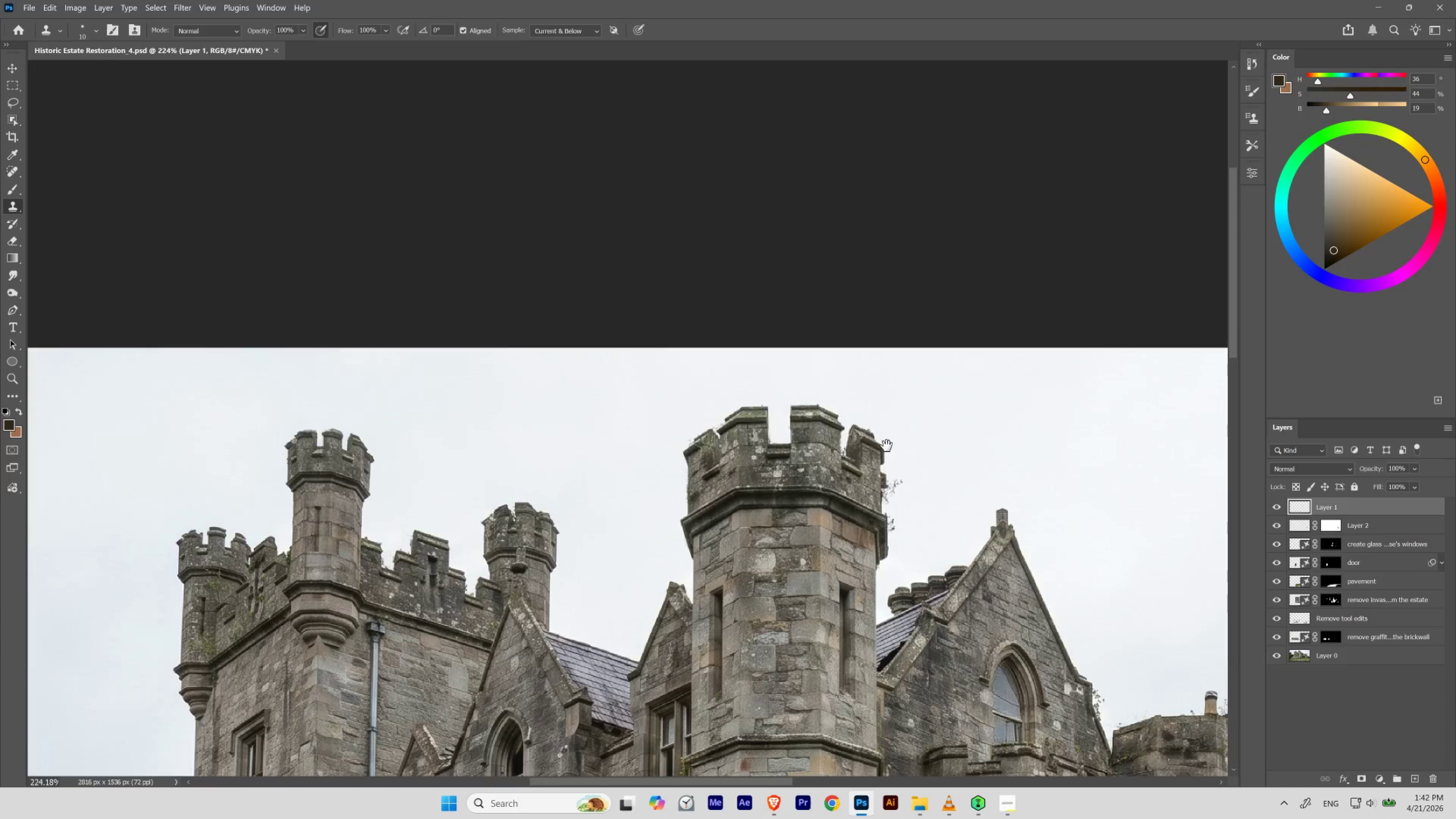 
left_click_drag(start_coordinate=[886, 446], to_coordinate=[788, 356])
 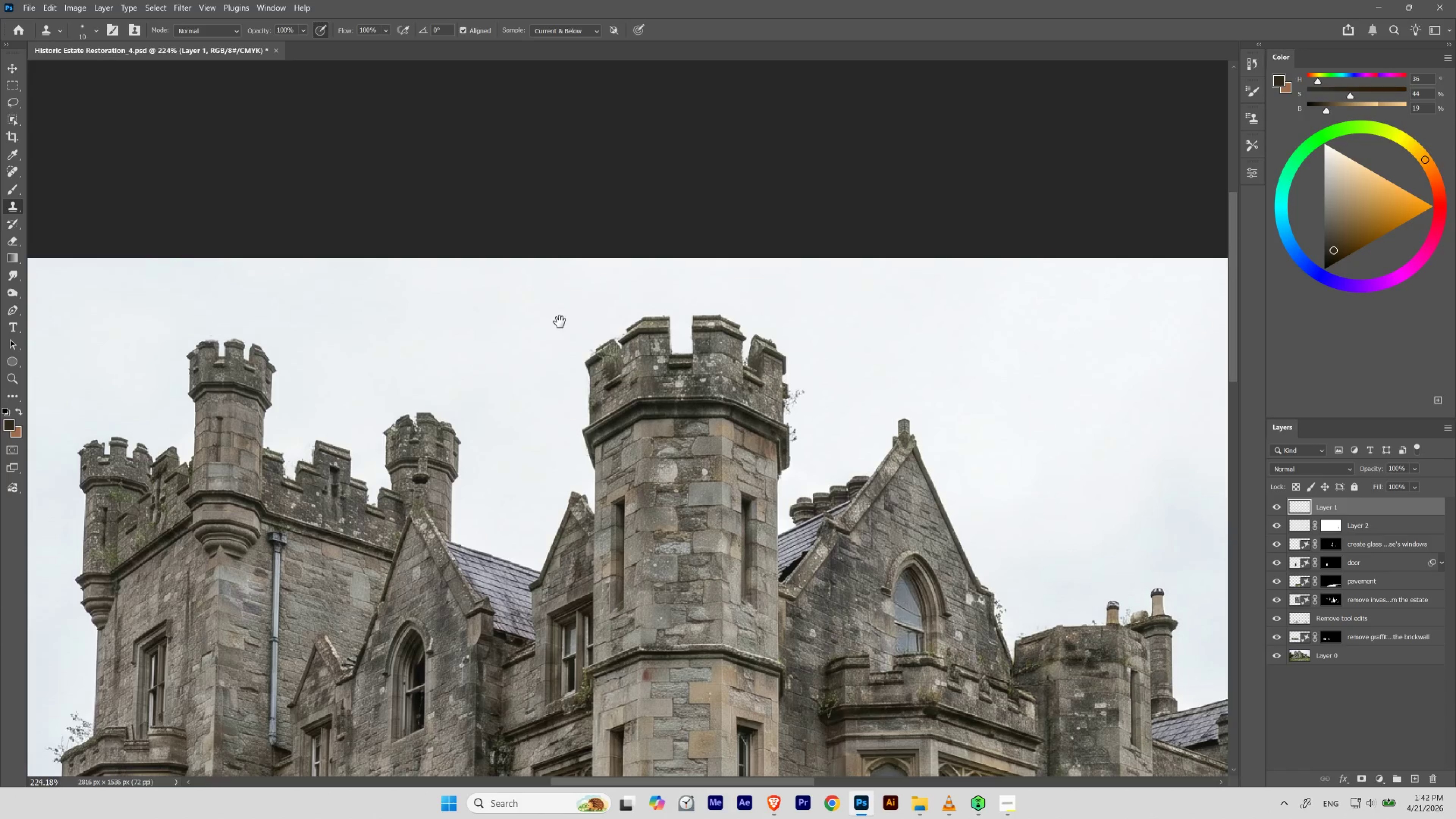 
hold_key(key=ControlLeft, duration=0.57)
left_click_drag(start_coordinate=[194, 318], to_coordinate=[236, 349])
 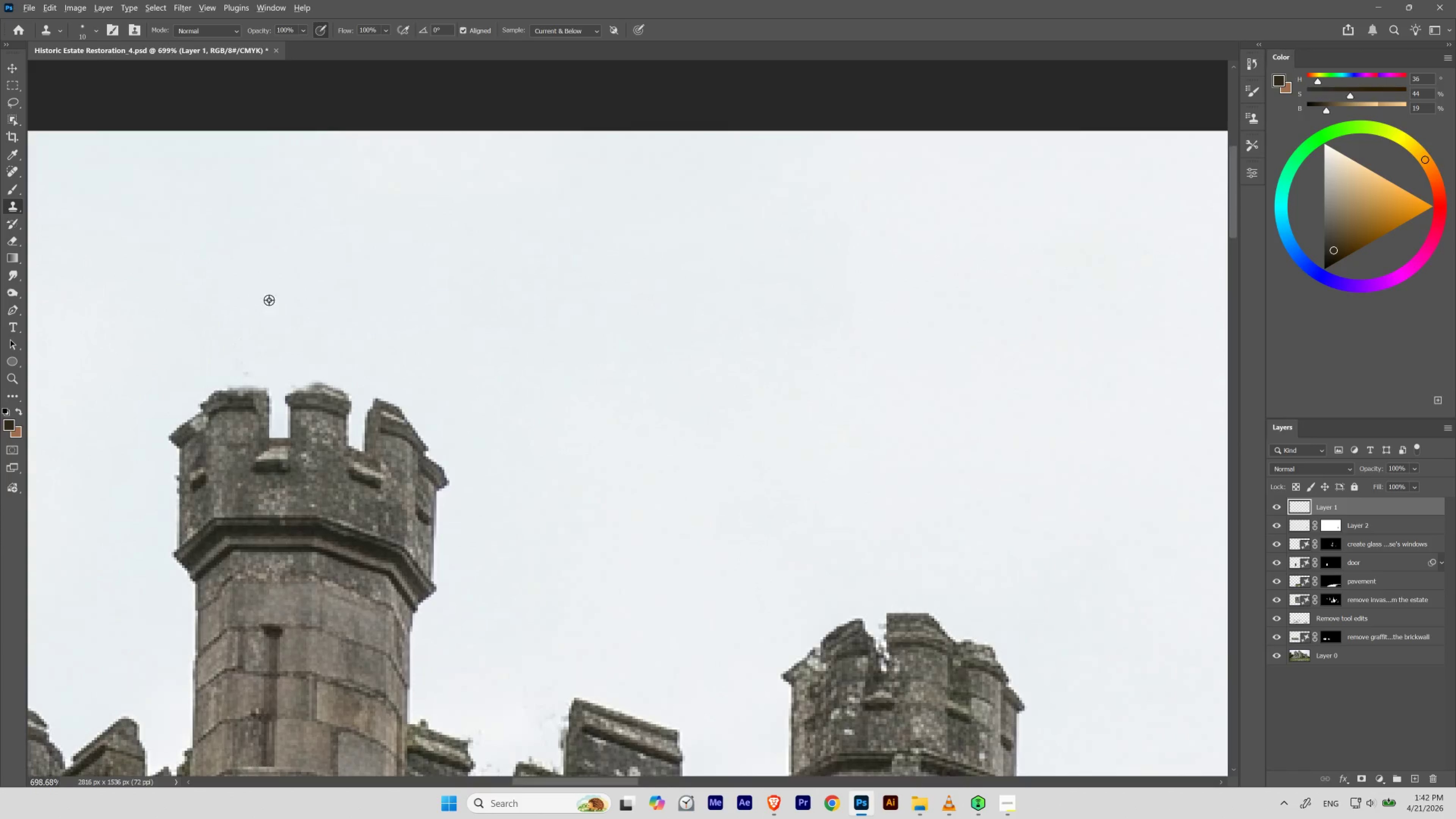 
hold_key(key=AltLeft, duration=0.31)
left_click([270, 299])
 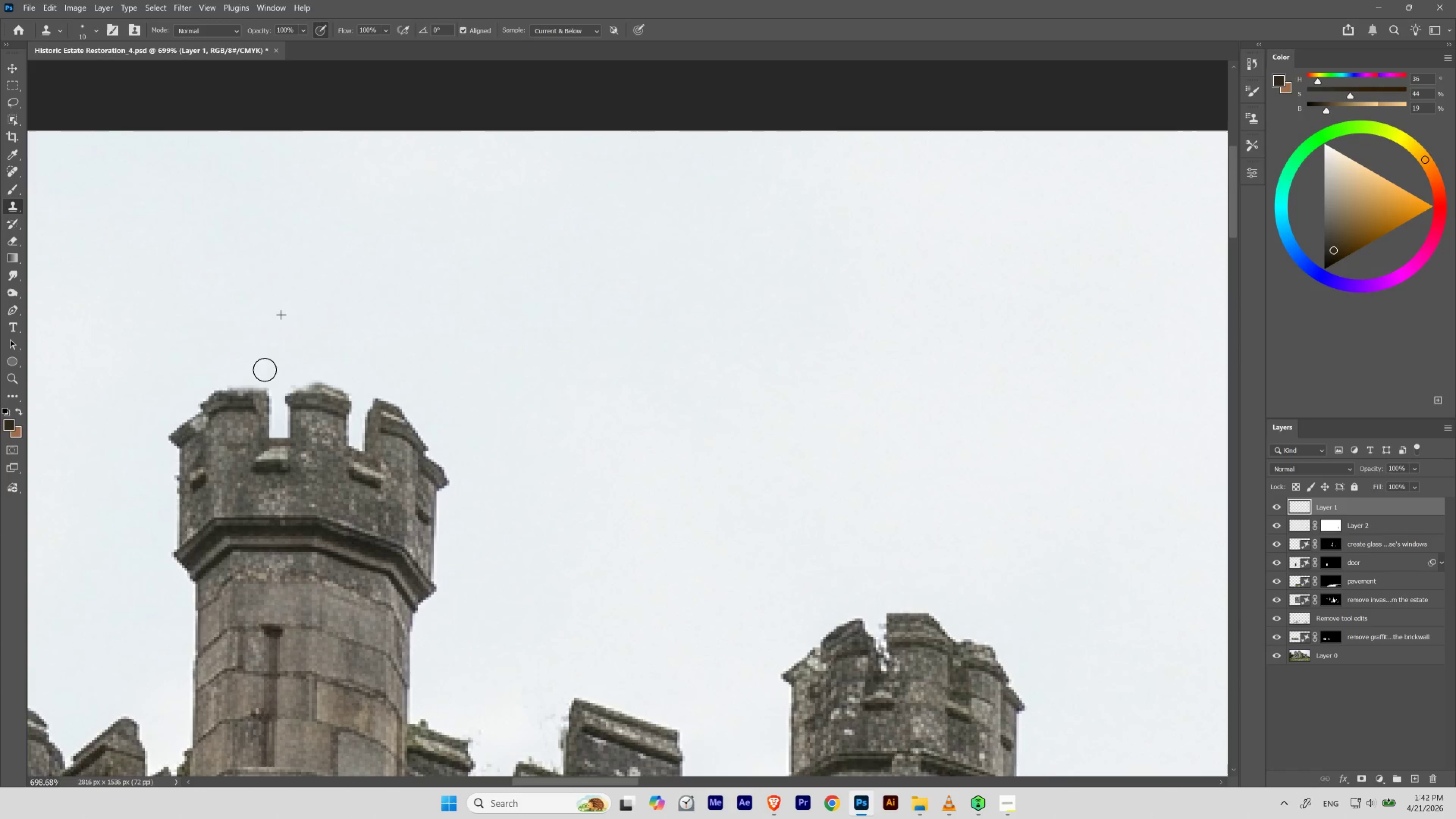 
hold_key(key=Space, duration=4.22)
 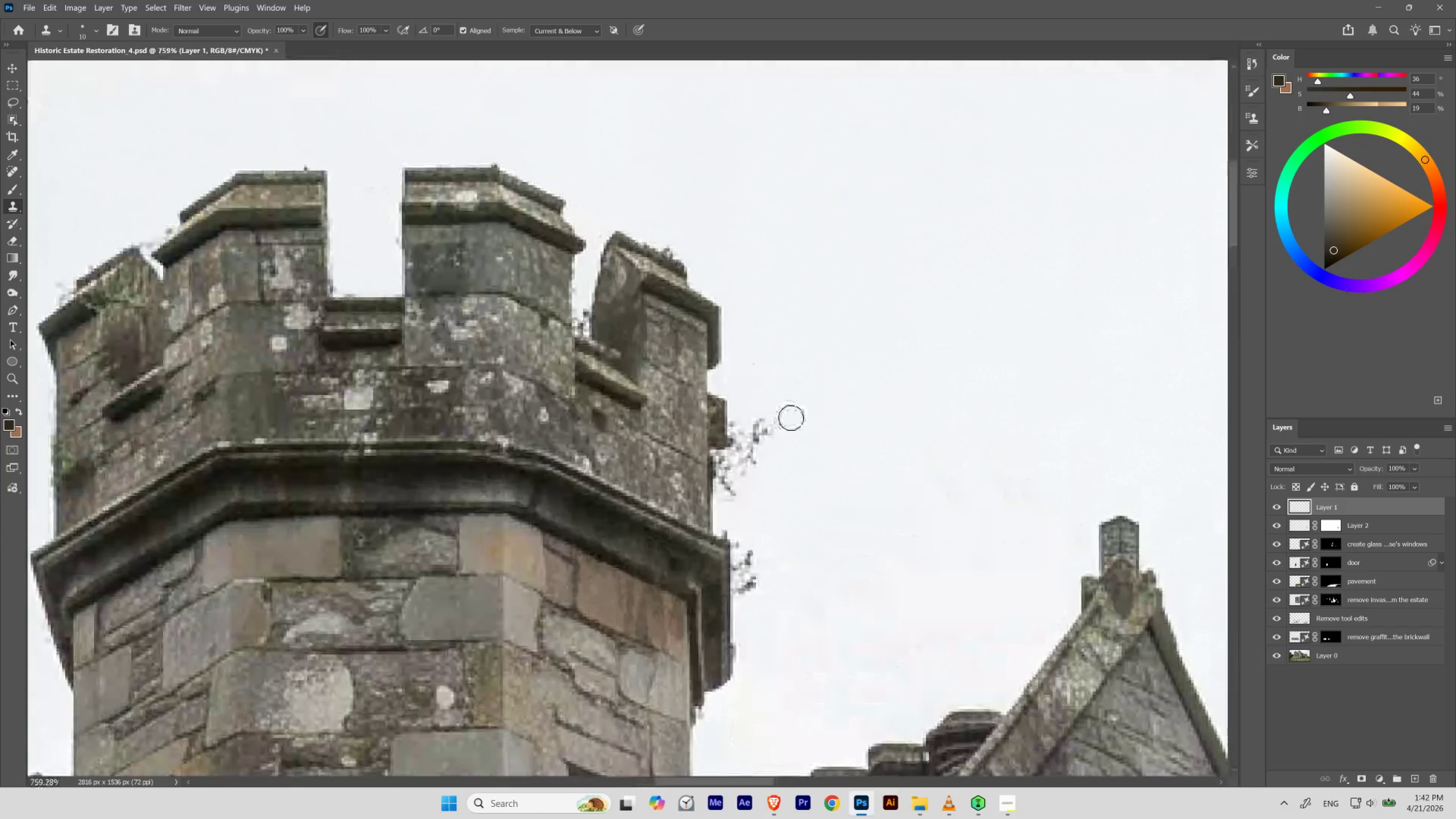 
hold_key(key=ControlLeft, duration=0.51)
left_click_drag(start_coordinate=[351, 322], to_coordinate=[315, 365])
 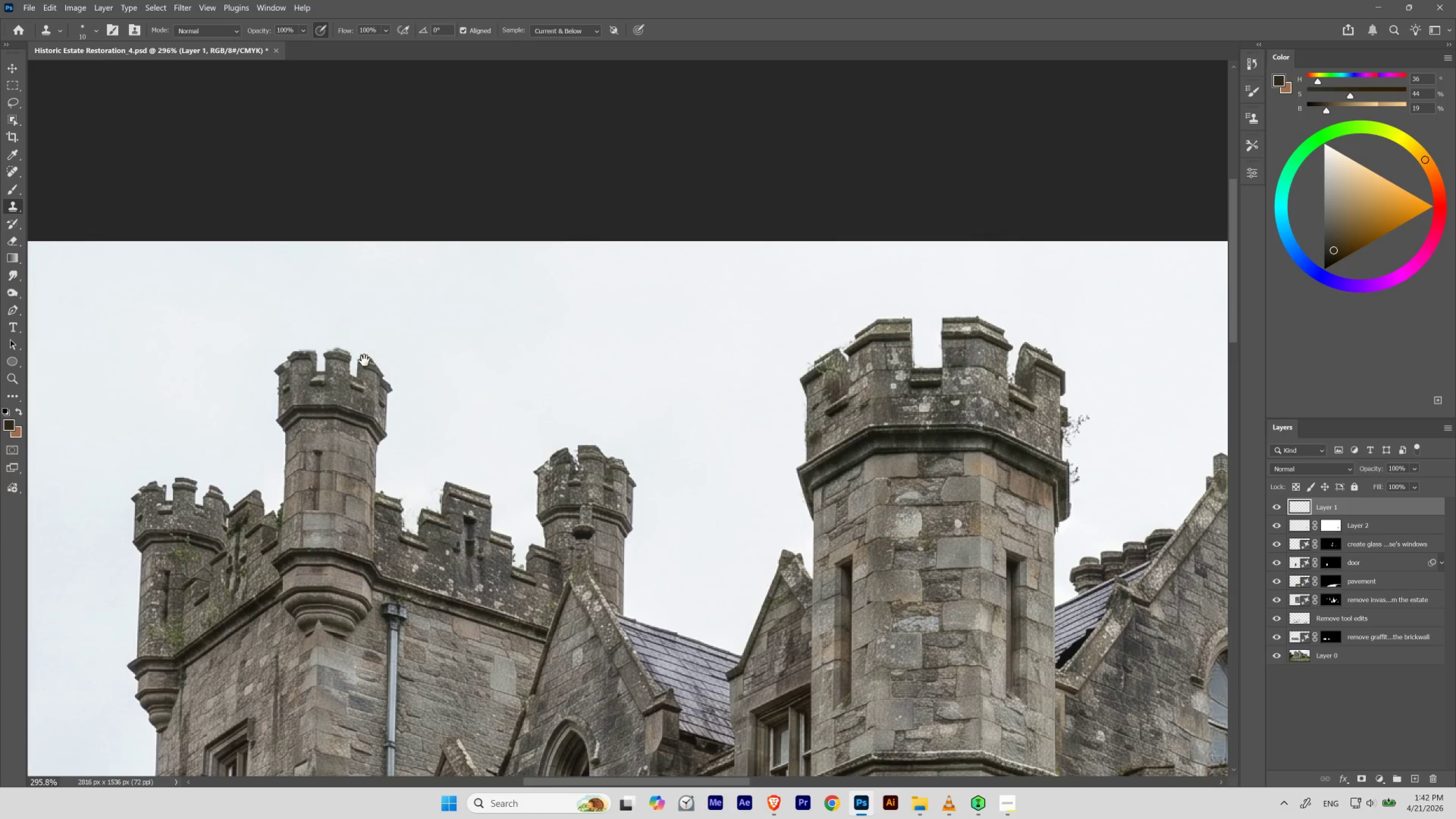 
hold_key(key=ControlLeft, duration=1.02)
left_click_drag(start_coordinate=[313, 345], to_coordinate=[319, 371])
 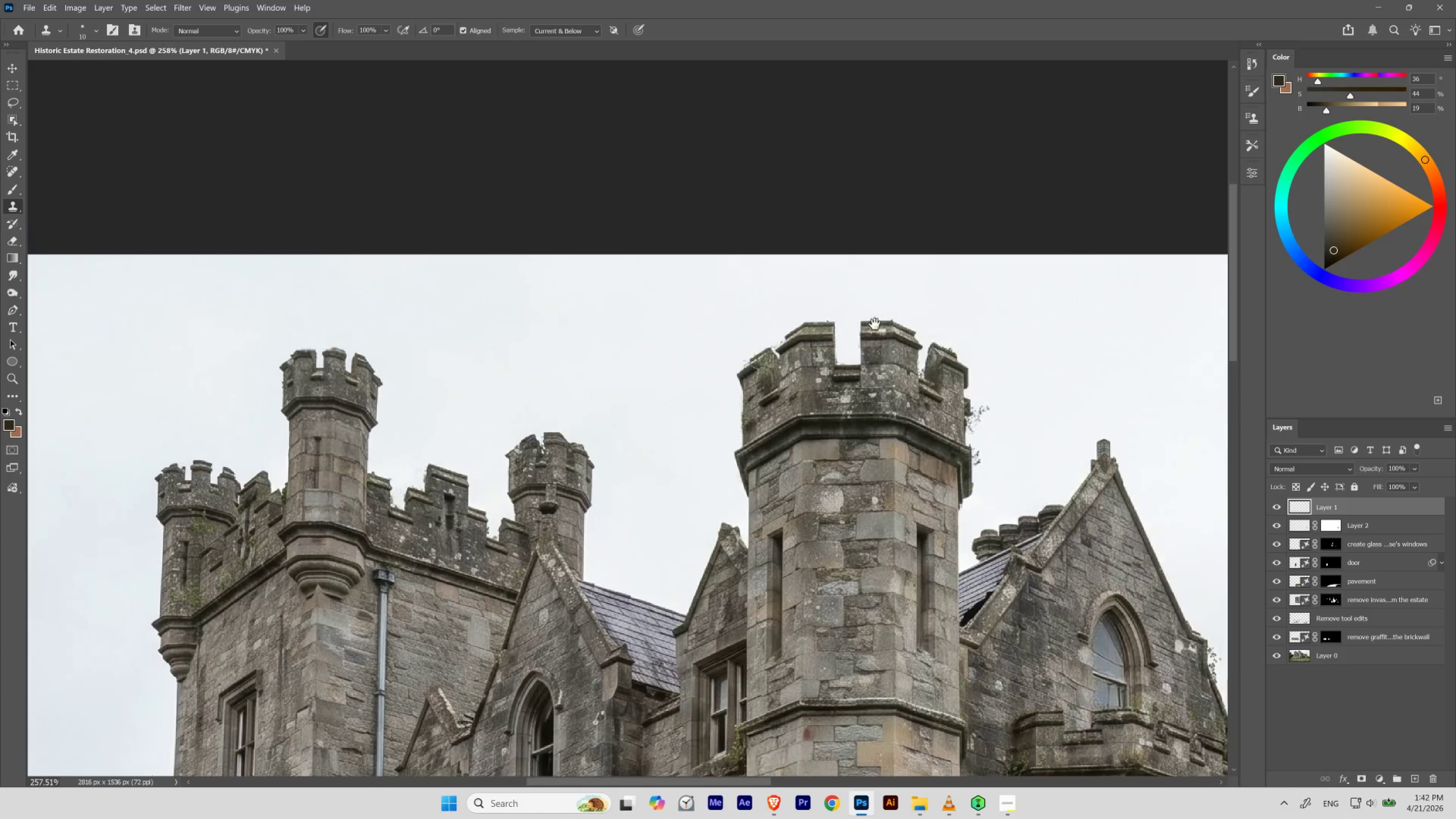 
left_click_drag(start_coordinate=[933, 312], to_coordinate=[691, 253])
 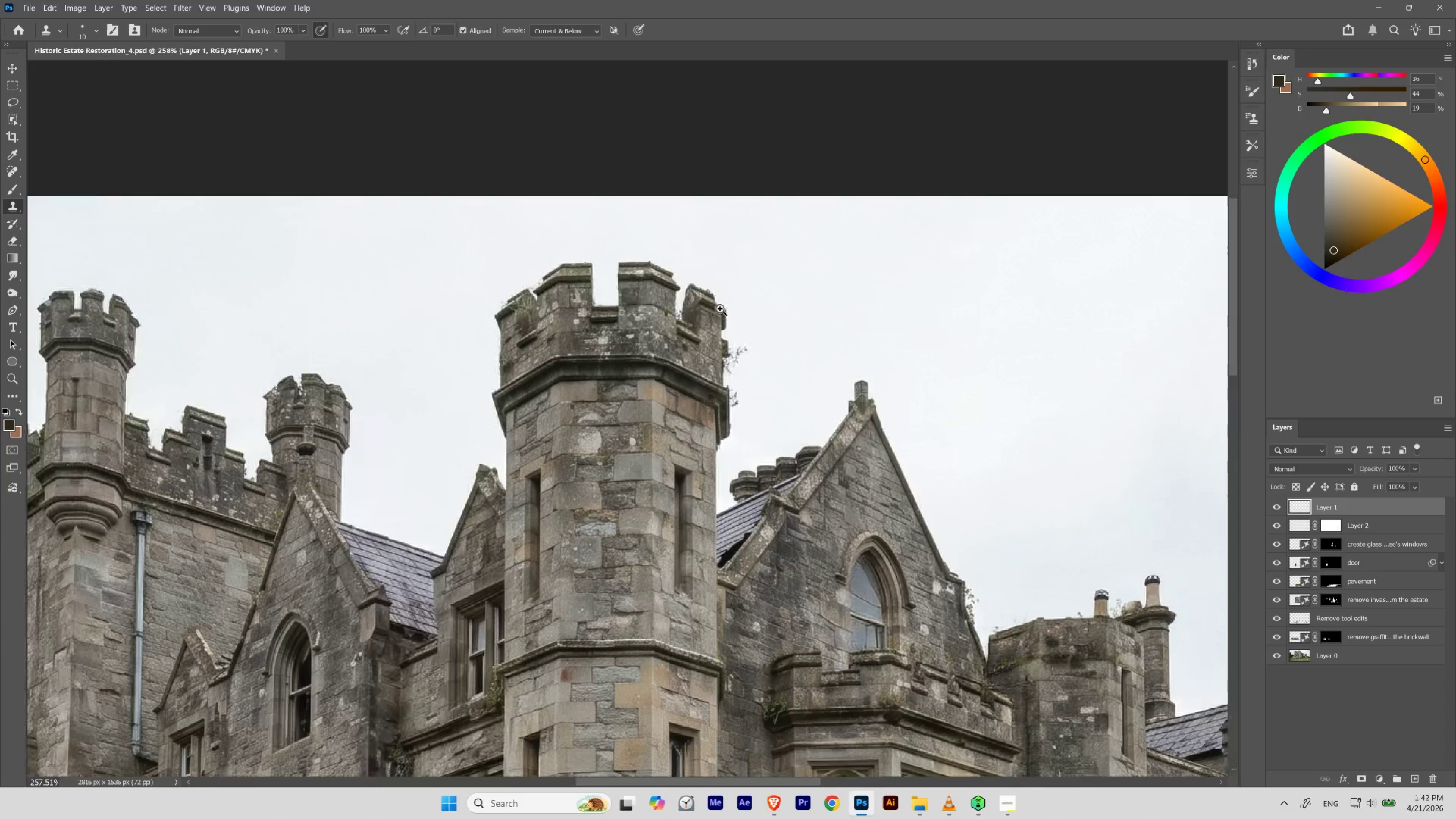 
hold_key(key=ControlLeft, duration=0.61)
left_click_drag(start_coordinate=[729, 310], to_coordinate=[770, 353])
 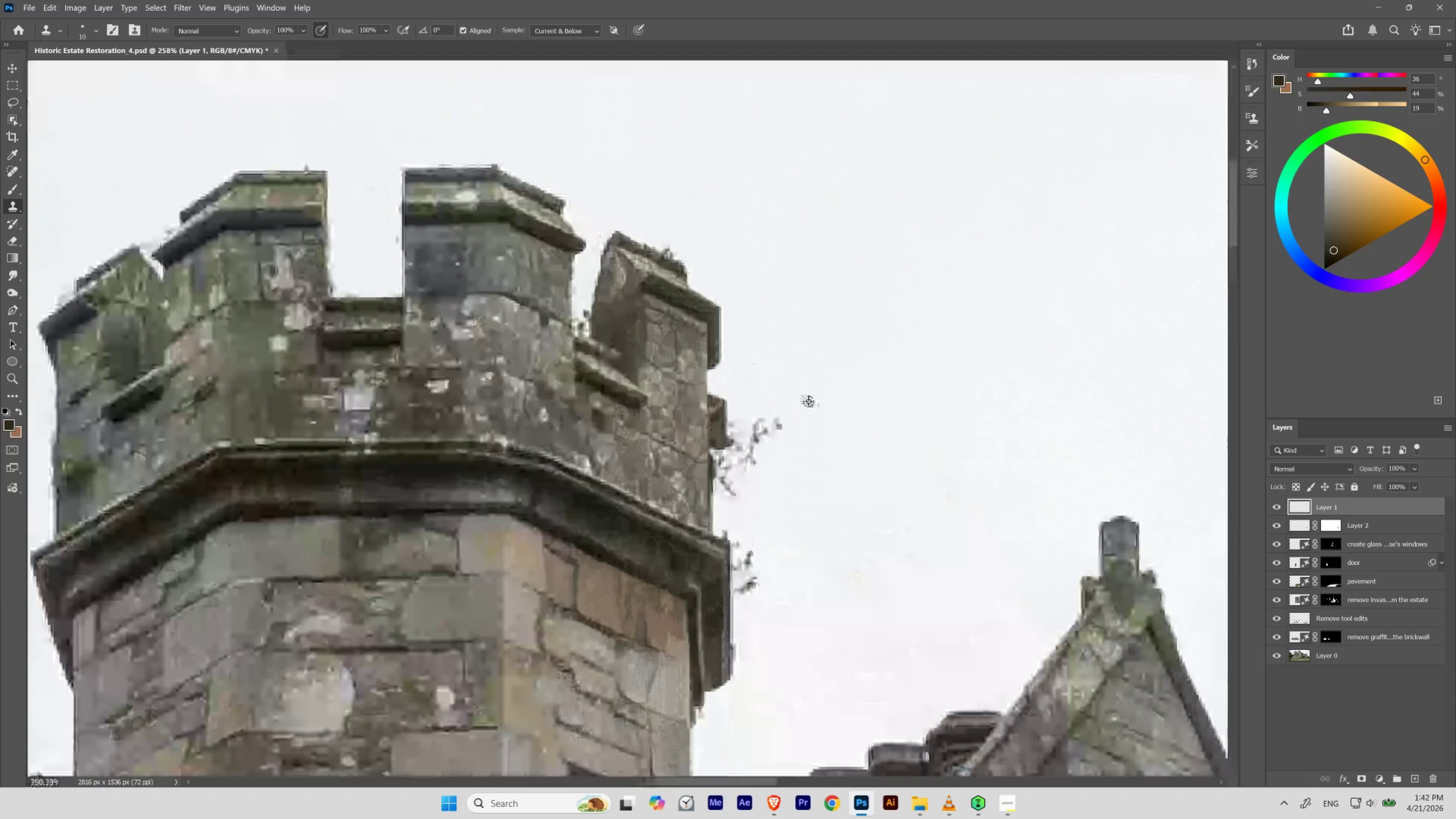 
hold_key(key=AltLeft, duration=0.38)
left_click([831, 399])
 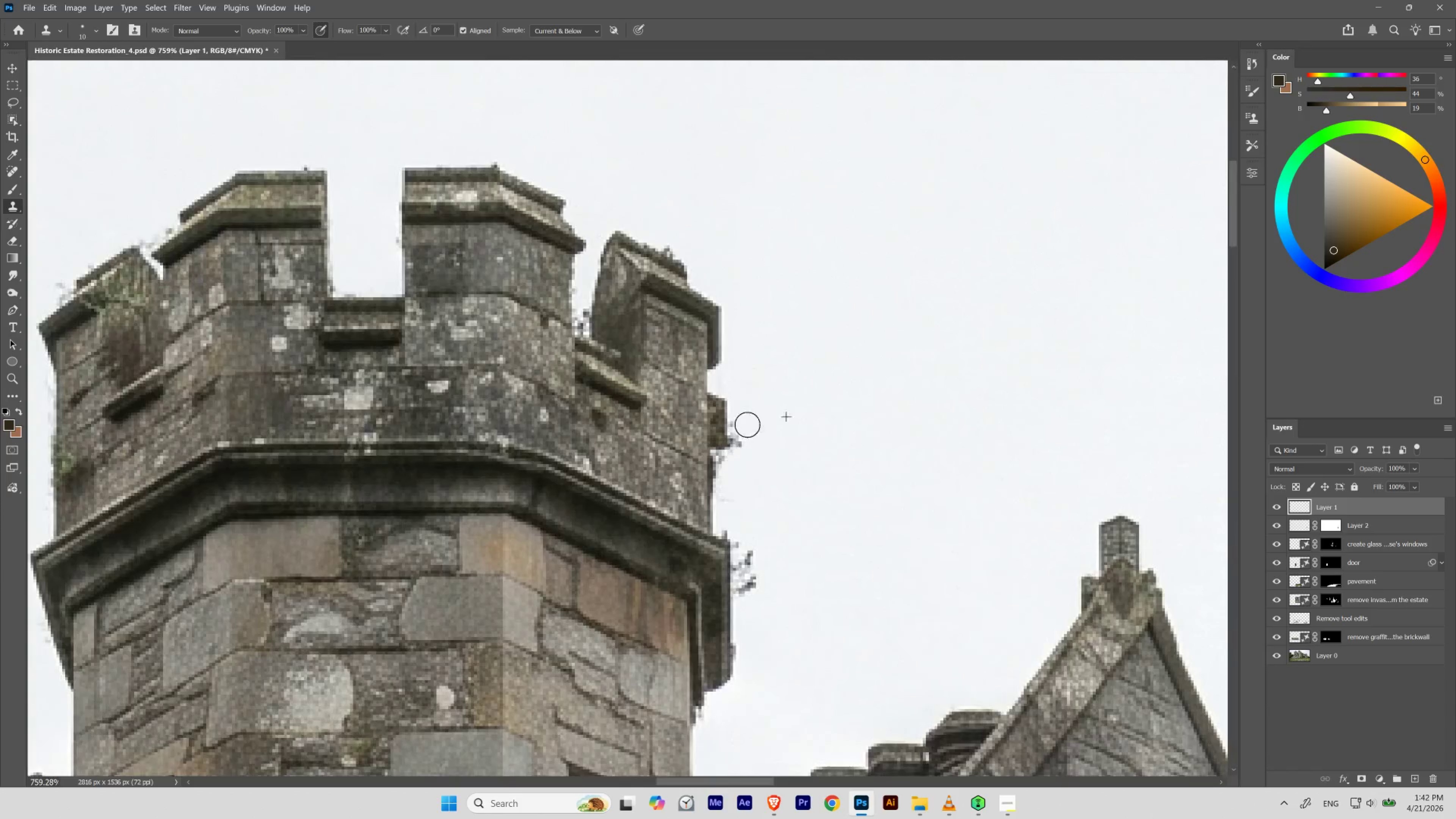 
hold_key(key=AltLeft, duration=0.38)
left_click([779, 394])
 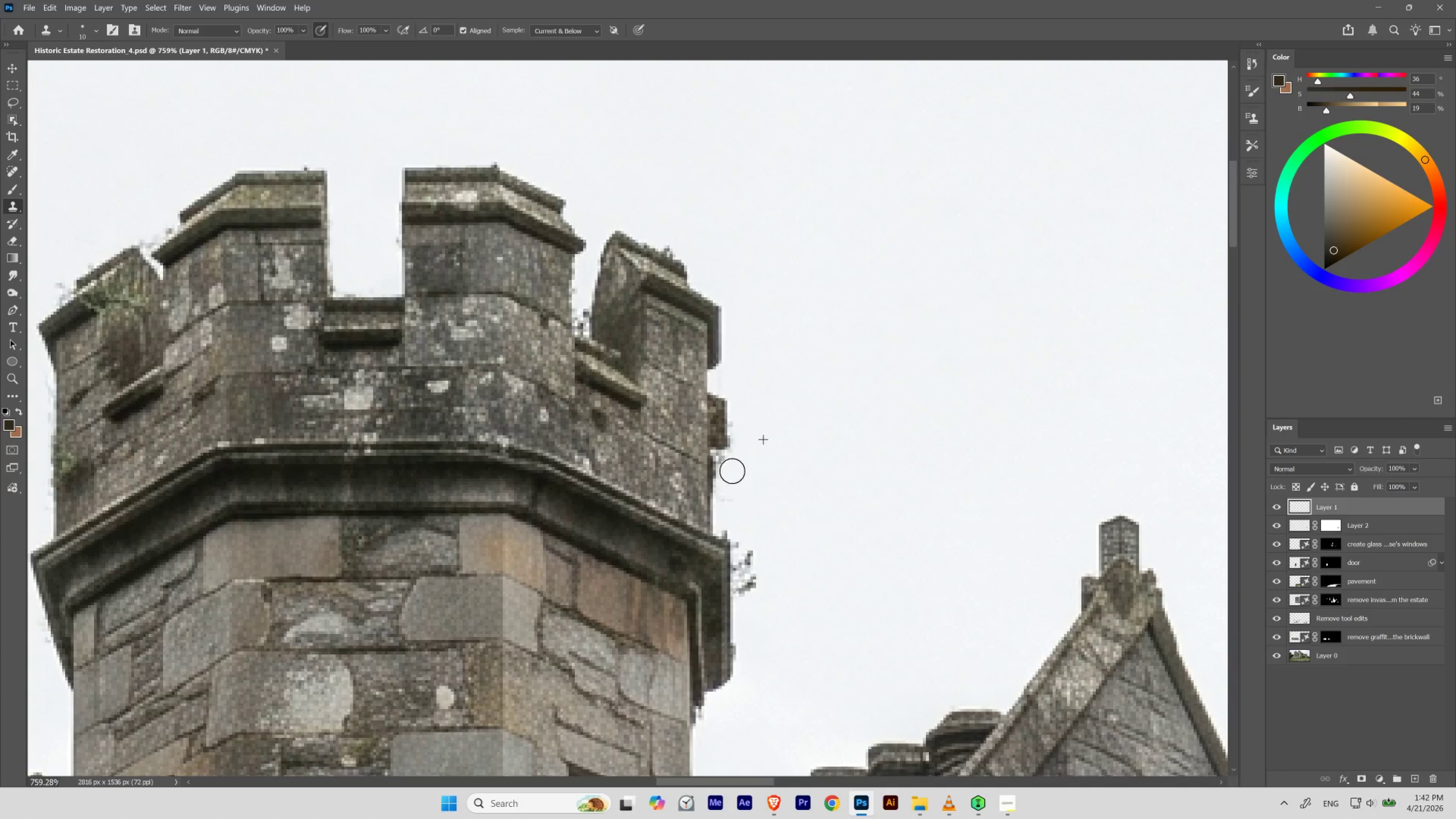 
hold_key(key=AltLeft, duration=0.44)
left_click([804, 499])
 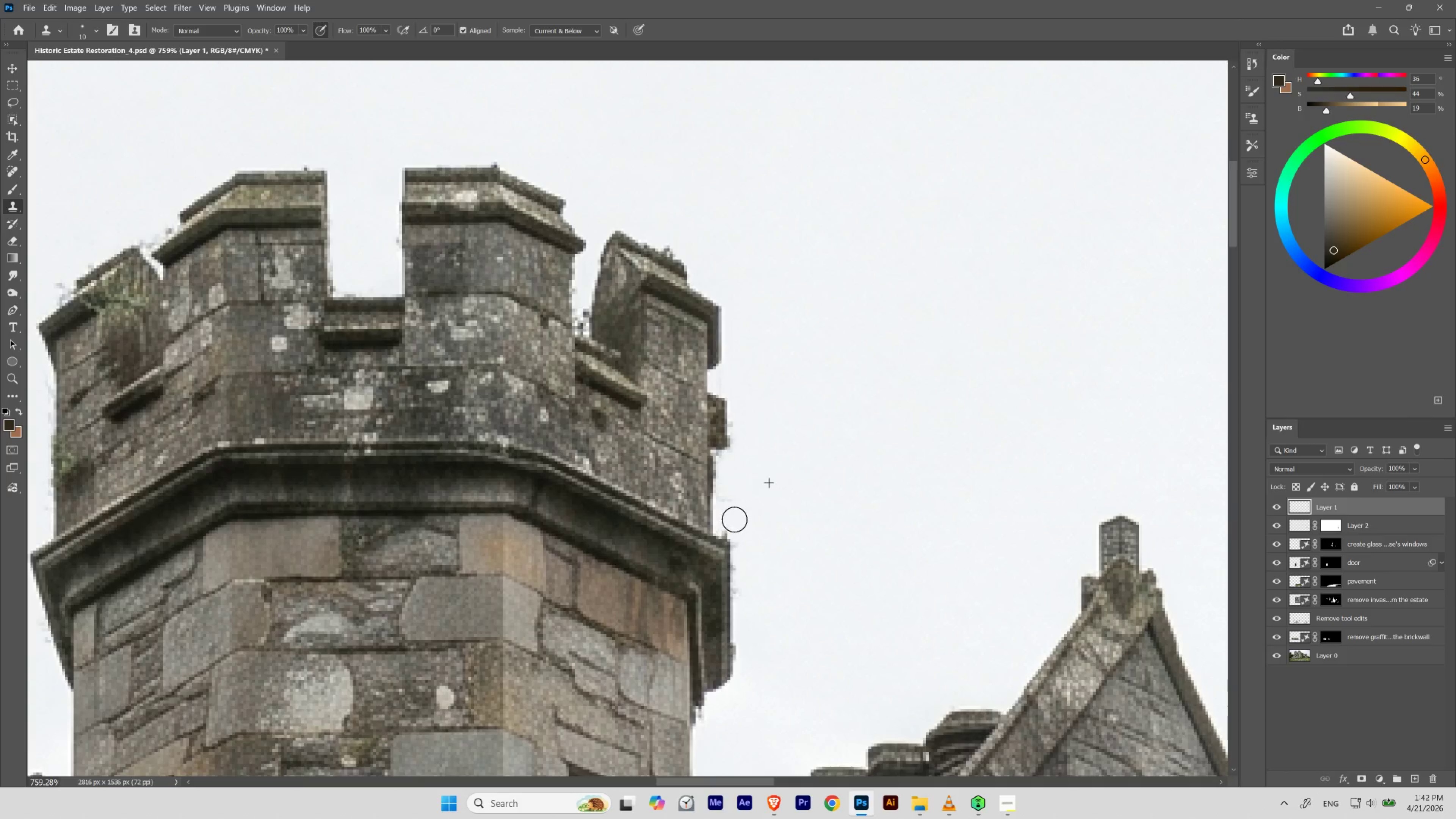 
hold_key(key=ControlLeft, duration=0.55)
 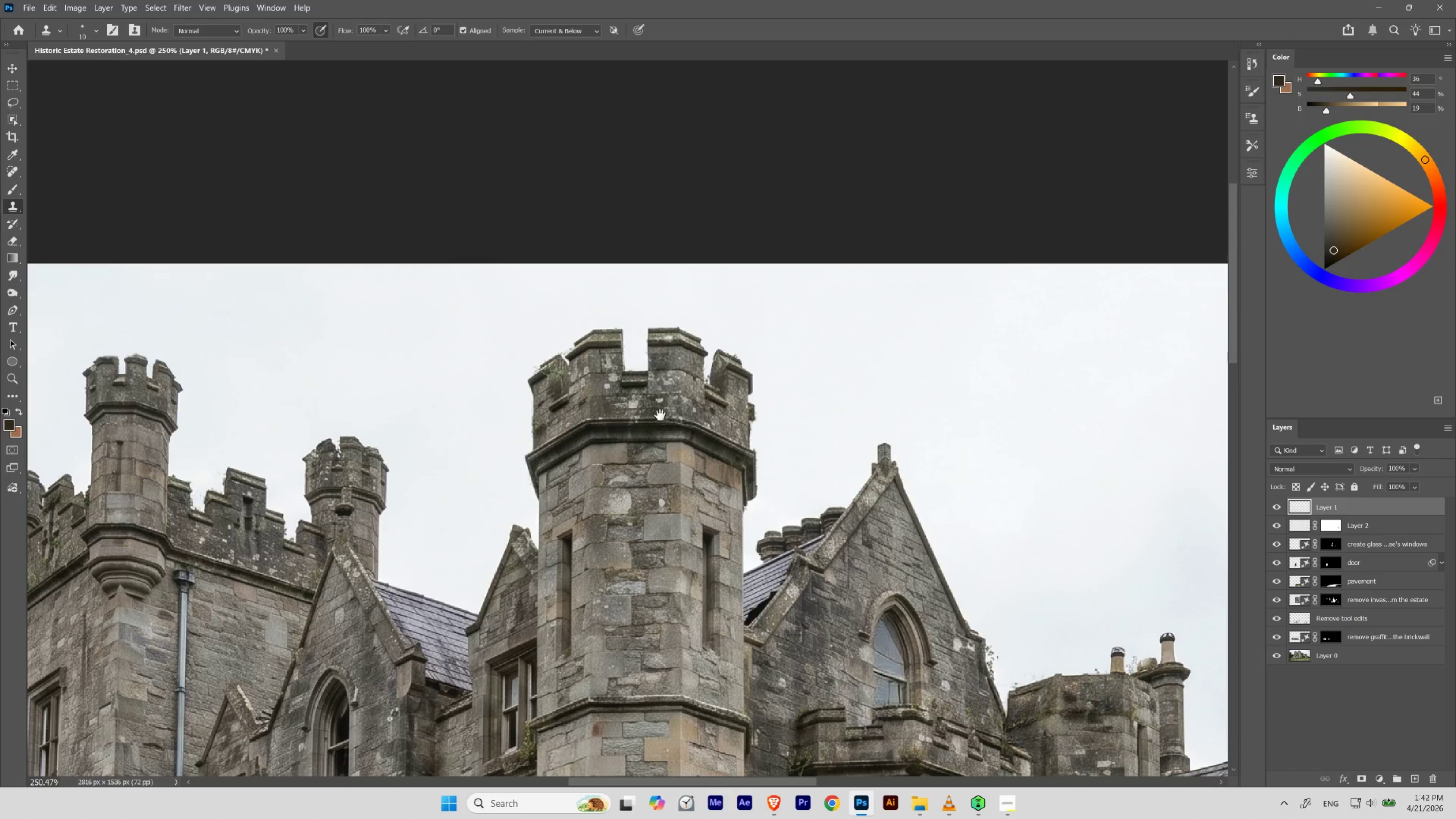 
hold_key(key=Space, duration=5.02)
 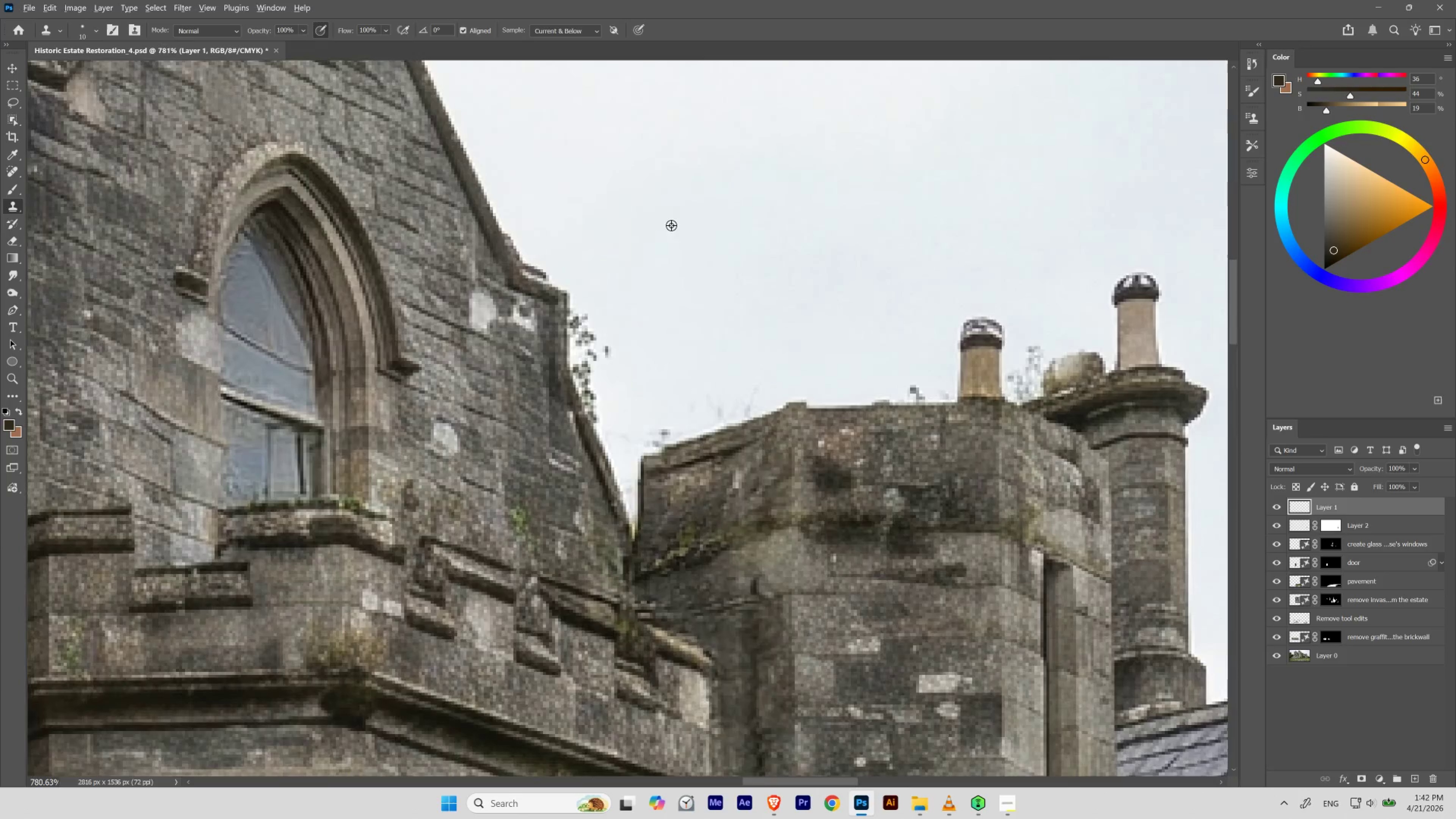 
left_click_drag(start_coordinate=[768, 407], to_coordinate=[728, 448])
 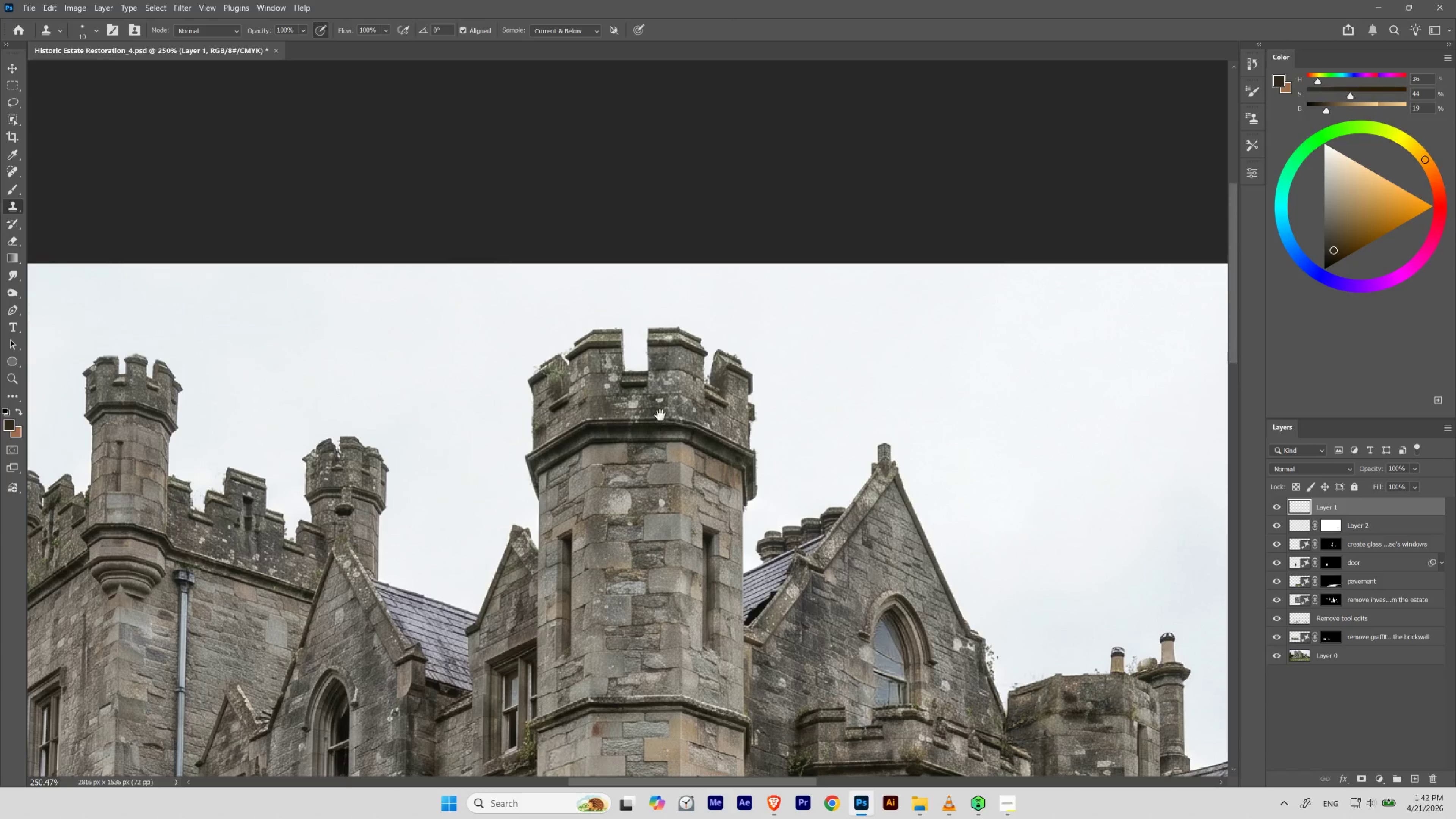 
hold_key(key=ControlLeft, duration=0.35)
left_click_drag(start_coordinate=[703, 444], to_coordinate=[684, 481])
 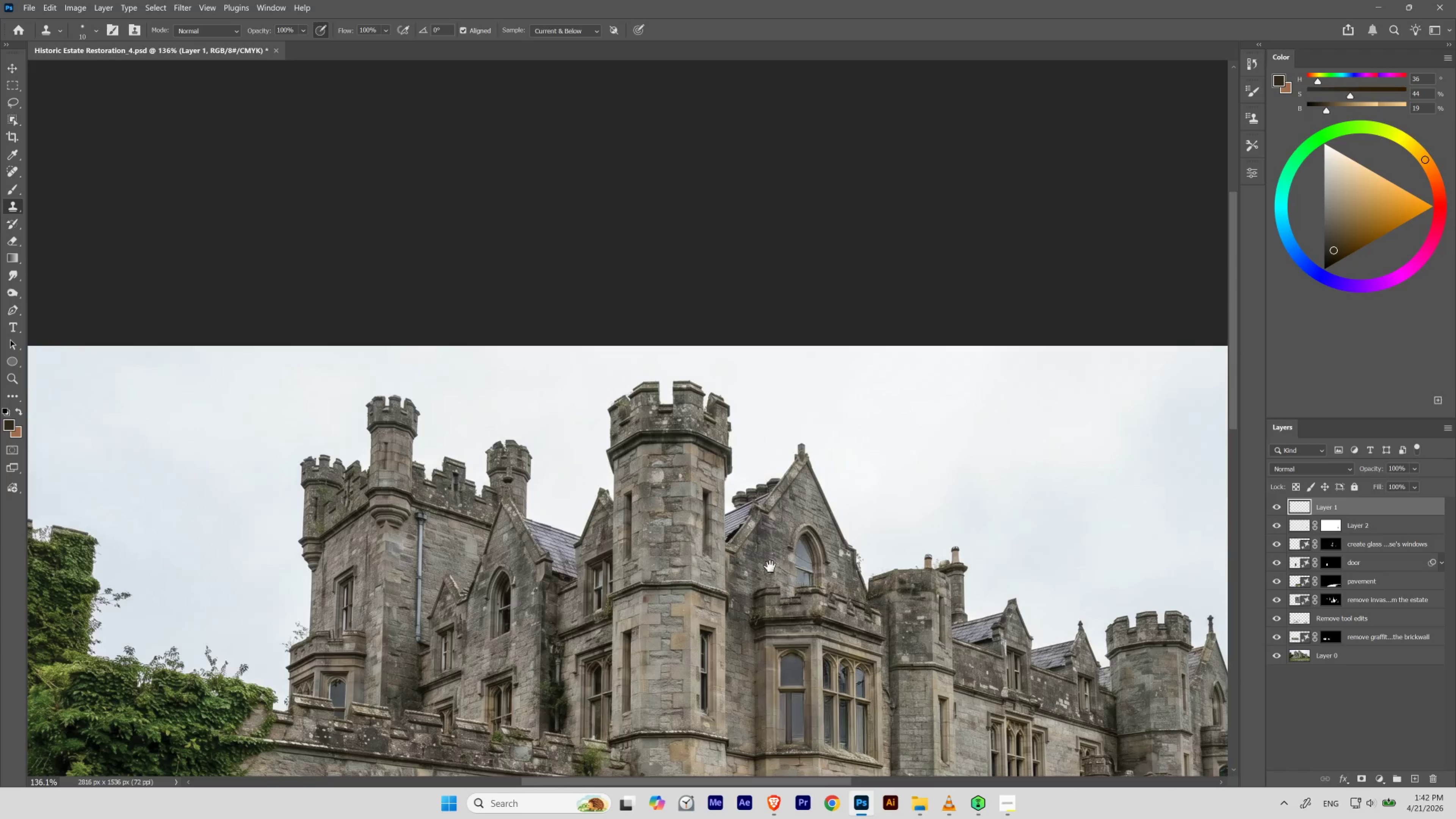 
left_click_drag(start_coordinate=[790, 547], to_coordinate=[660, 425])
 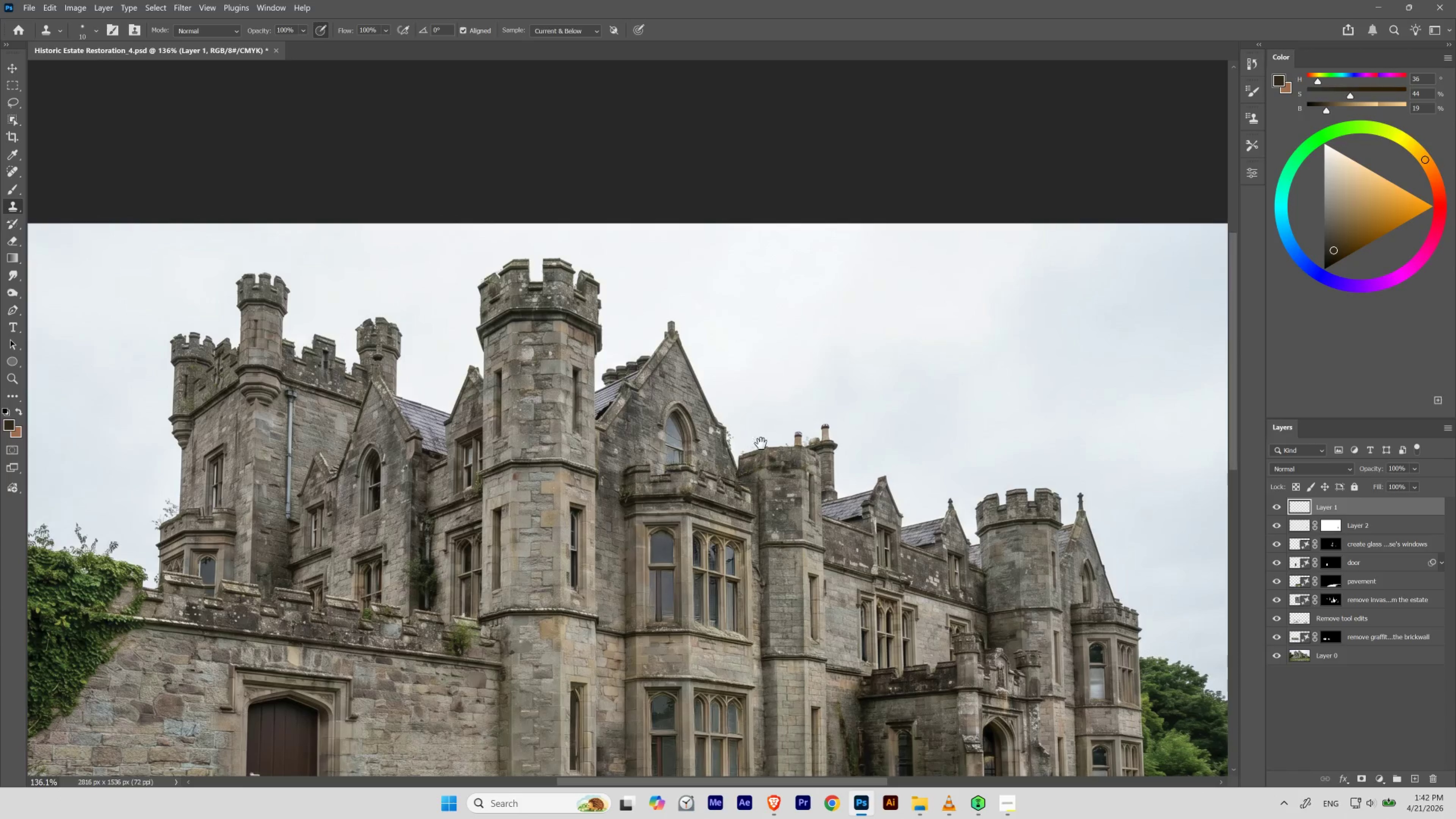 
left_click_drag(start_coordinate=[782, 432], to_coordinate=[759, 352])
 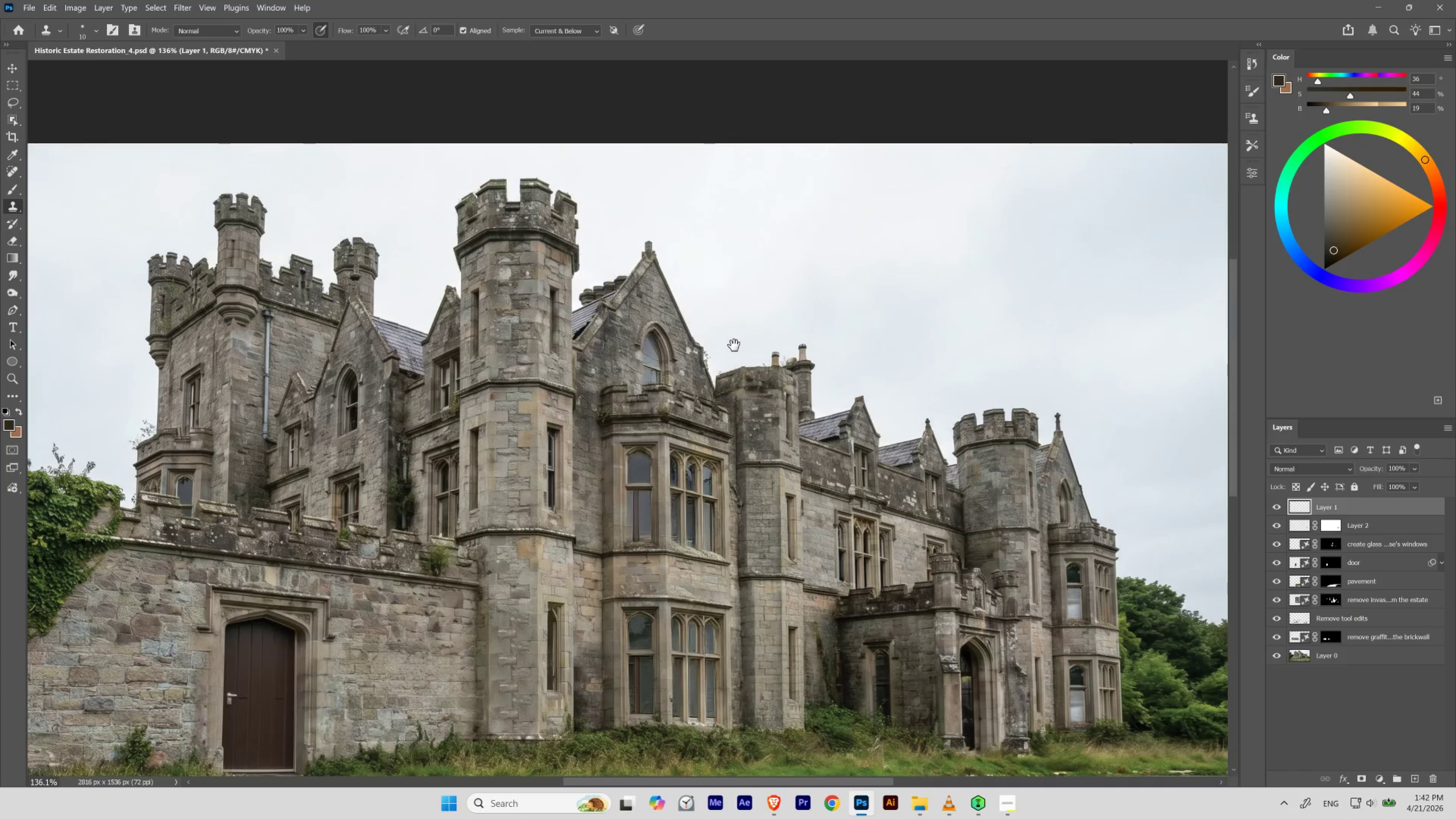 
hold_key(key=ControlLeft, duration=0.9)
left_click_drag(start_coordinate=[732, 359], to_coordinate=[787, 435])
 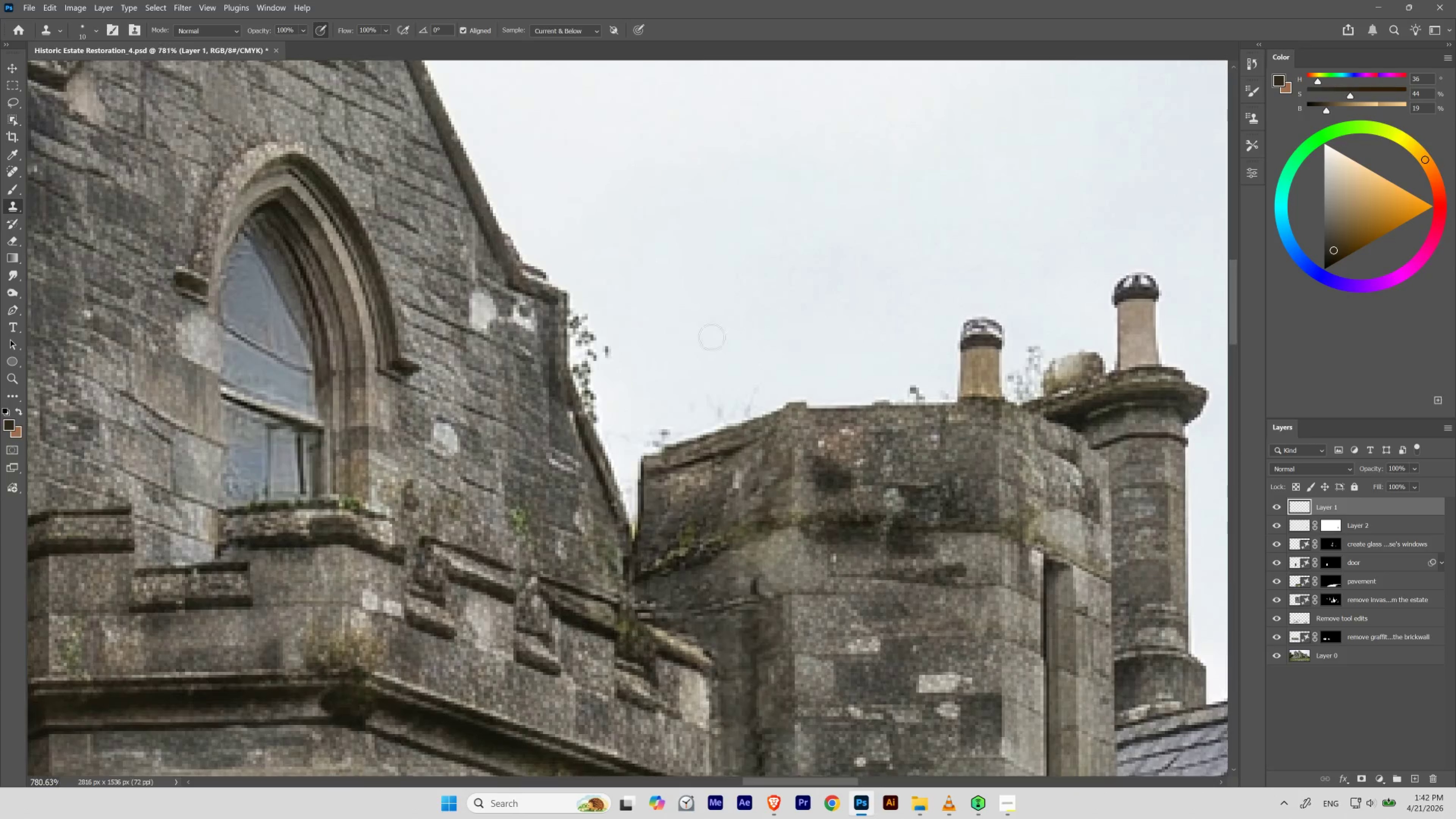 
hold_key(key=AltLeft, duration=0.55)
left_click([671, 225])
 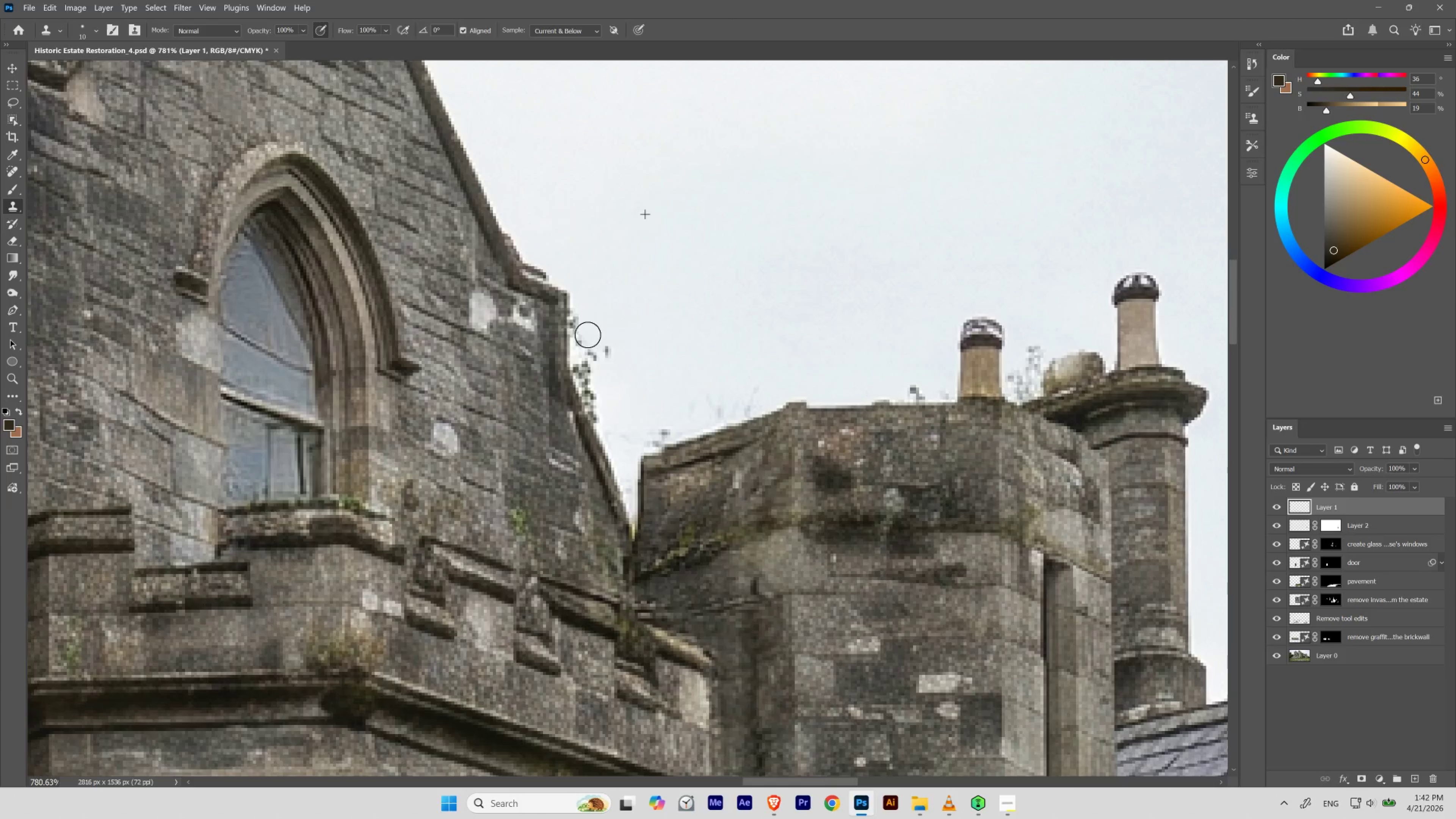 
hold_key(key=AltLeft, duration=0.47)
left_click([658, 224])
 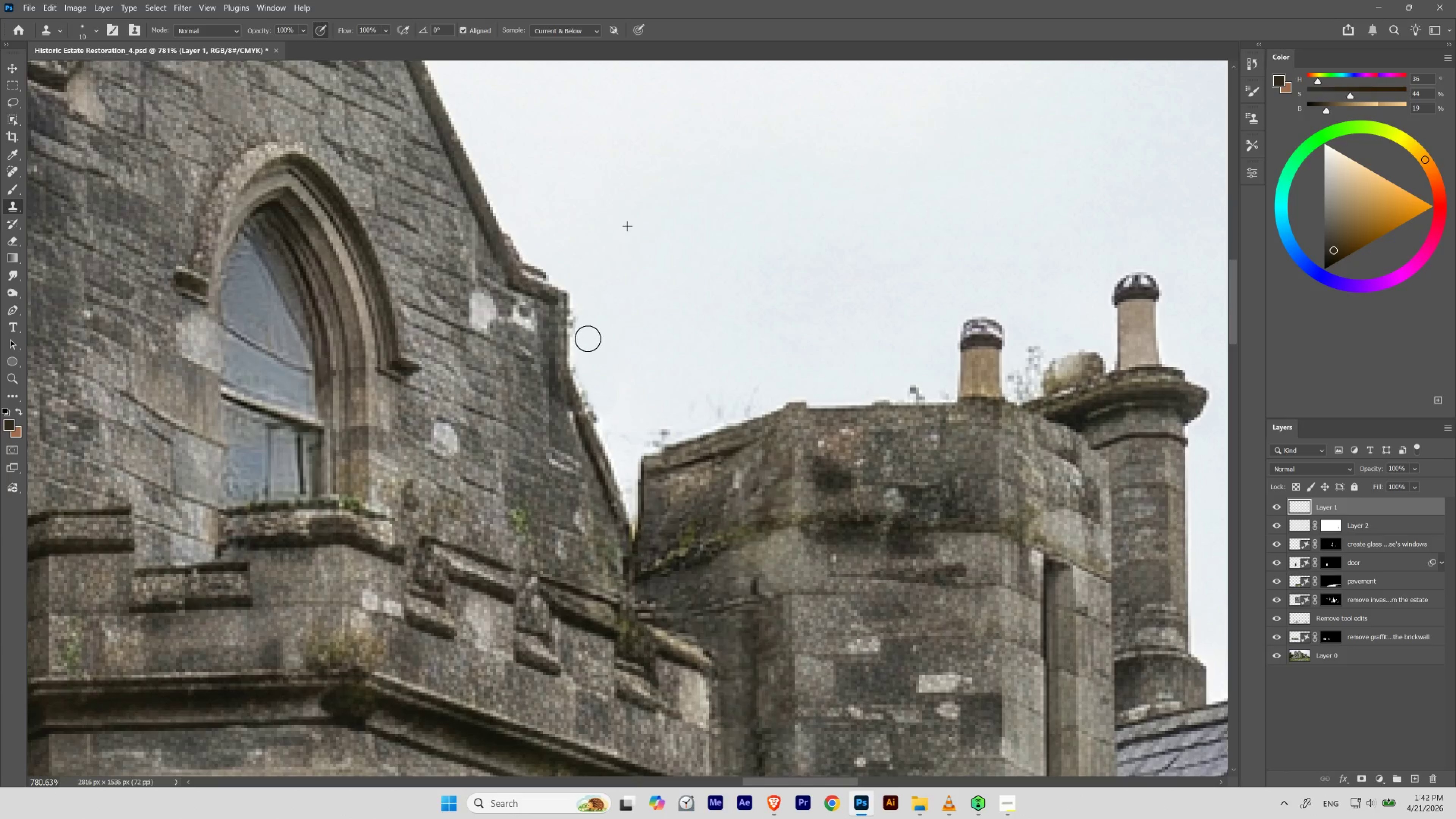 
hold_key(key=Space, duration=3.98)
 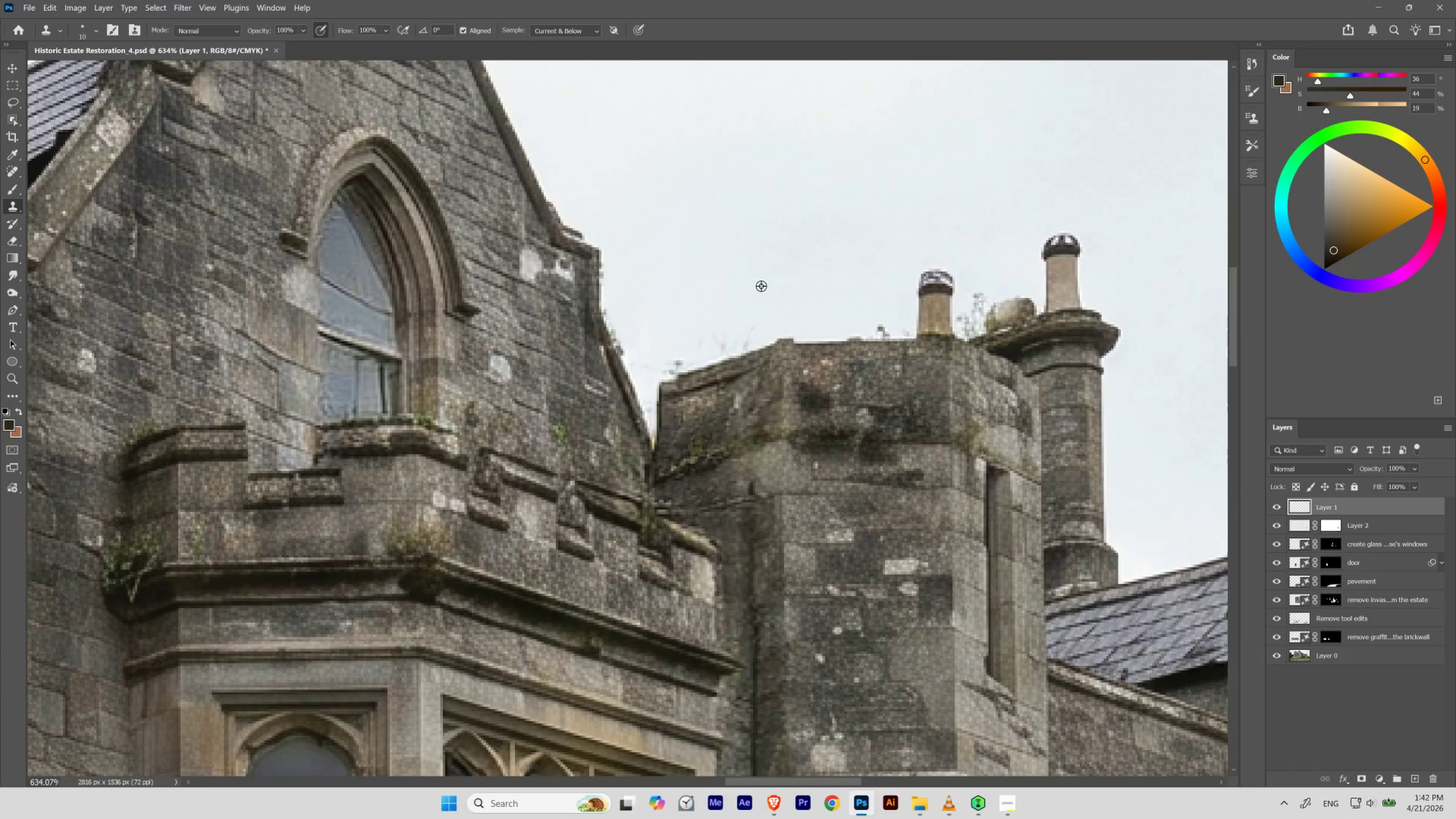 
left_click_drag(start_coordinate=[890, 311], to_coordinate=[794, 281])
 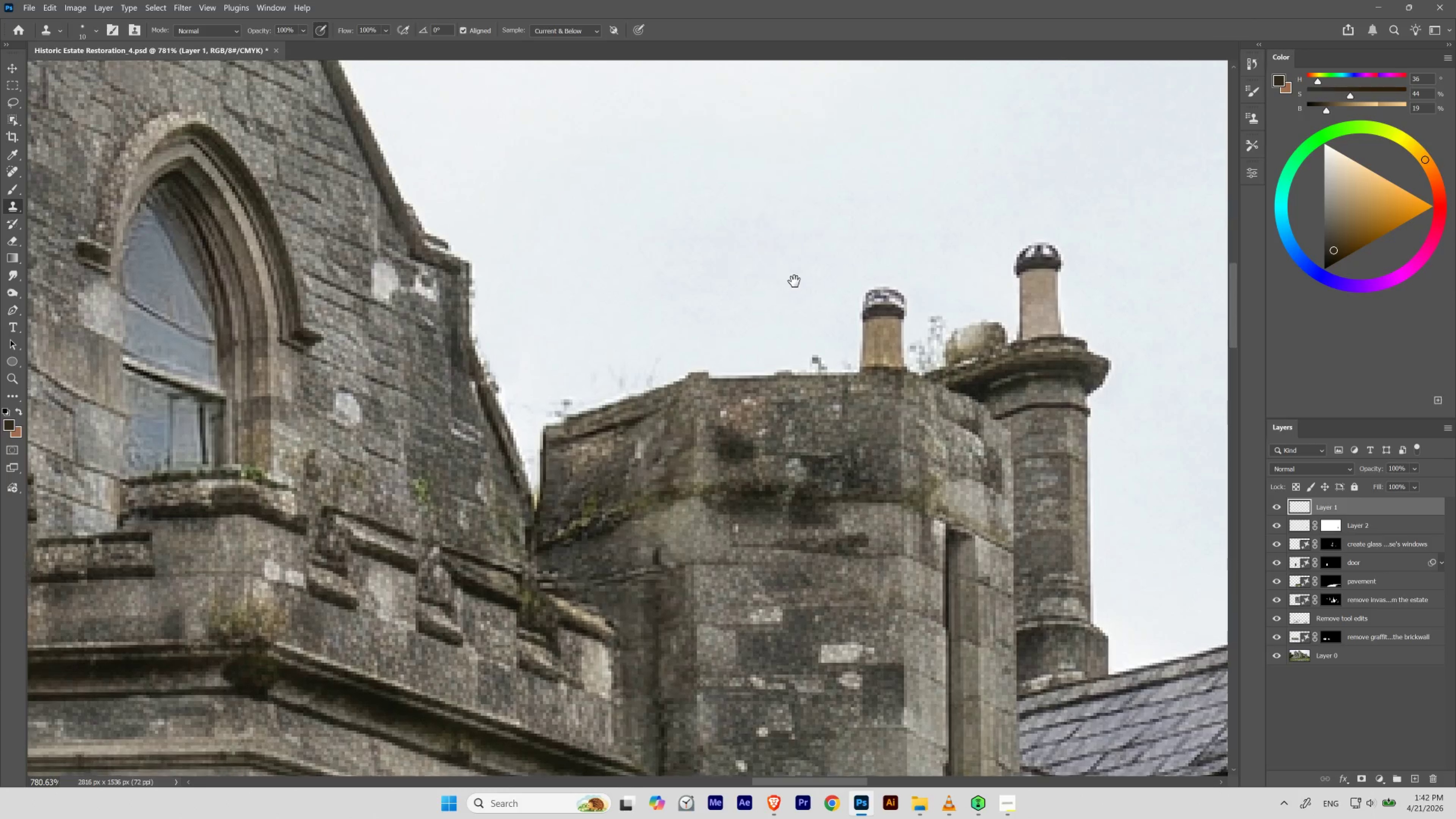 
hold_key(key=ControlLeft, duration=0.38)
left_click_drag(start_coordinate=[805, 261], to_coordinate=[763, 293])
 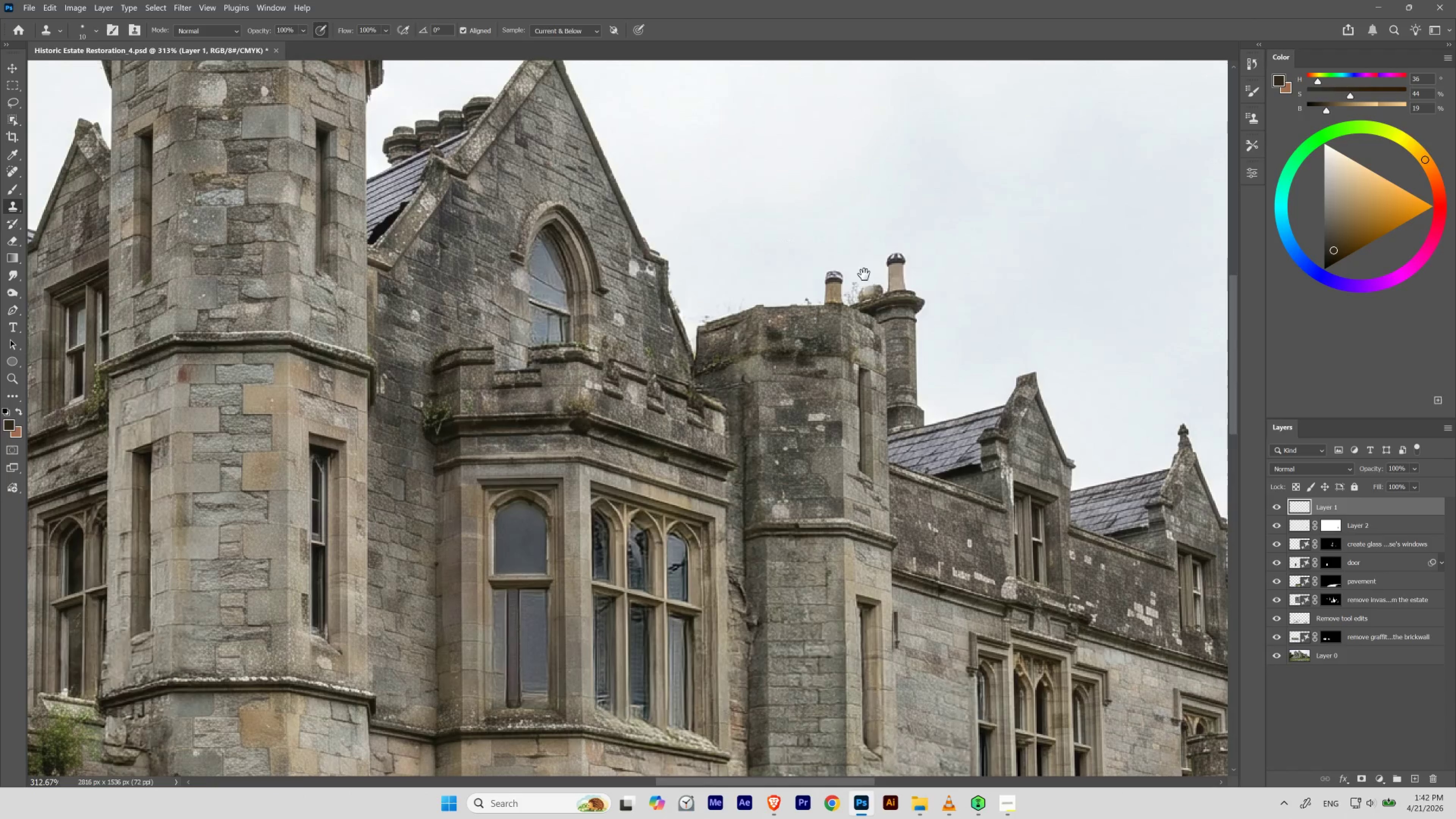 
left_click_drag(start_coordinate=[968, 301], to_coordinate=[870, 293])
 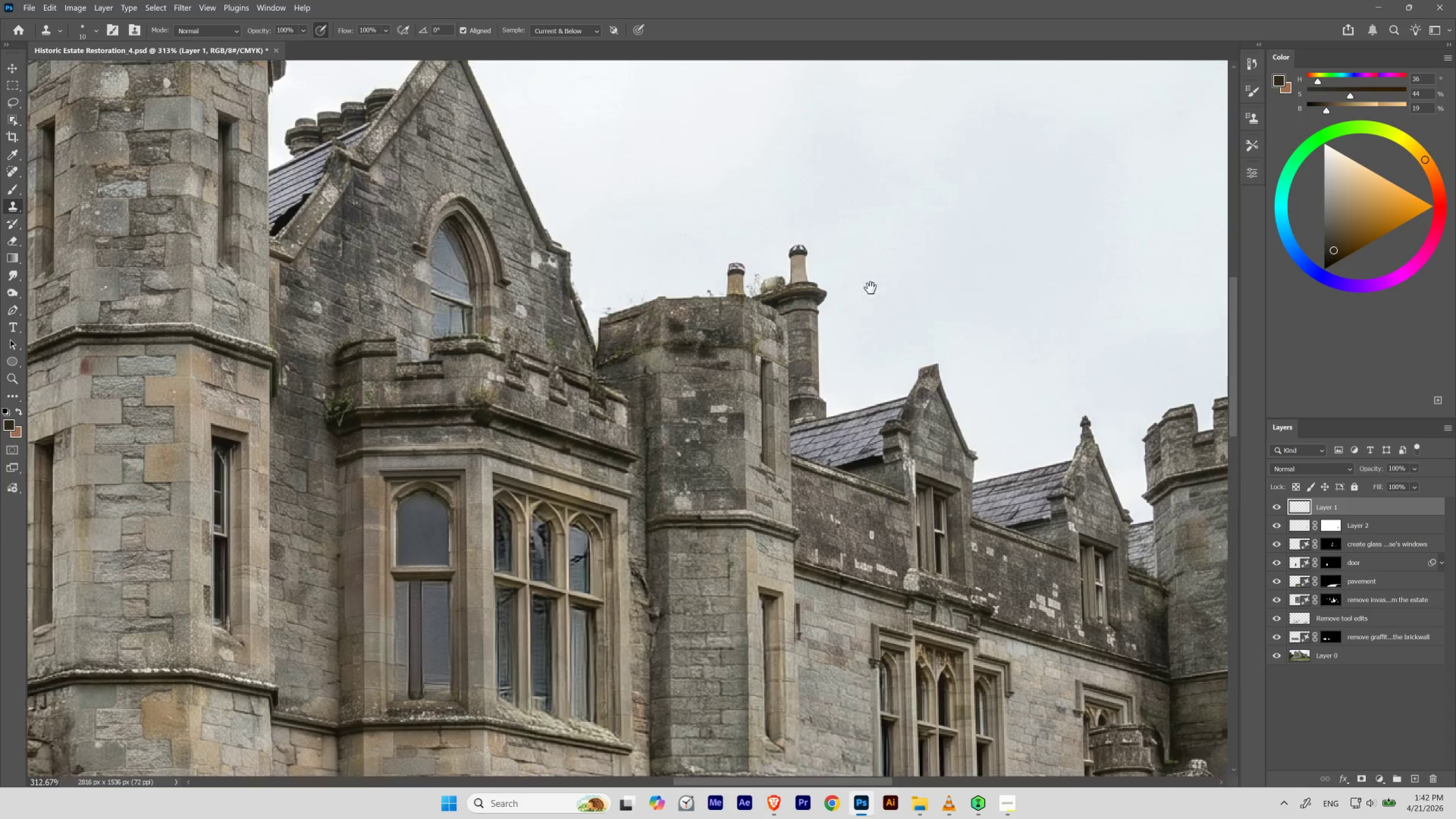 
hold_key(key=ControlLeft, duration=0.34)
left_click_drag(start_coordinate=[882, 282], to_coordinate=[854, 307])
 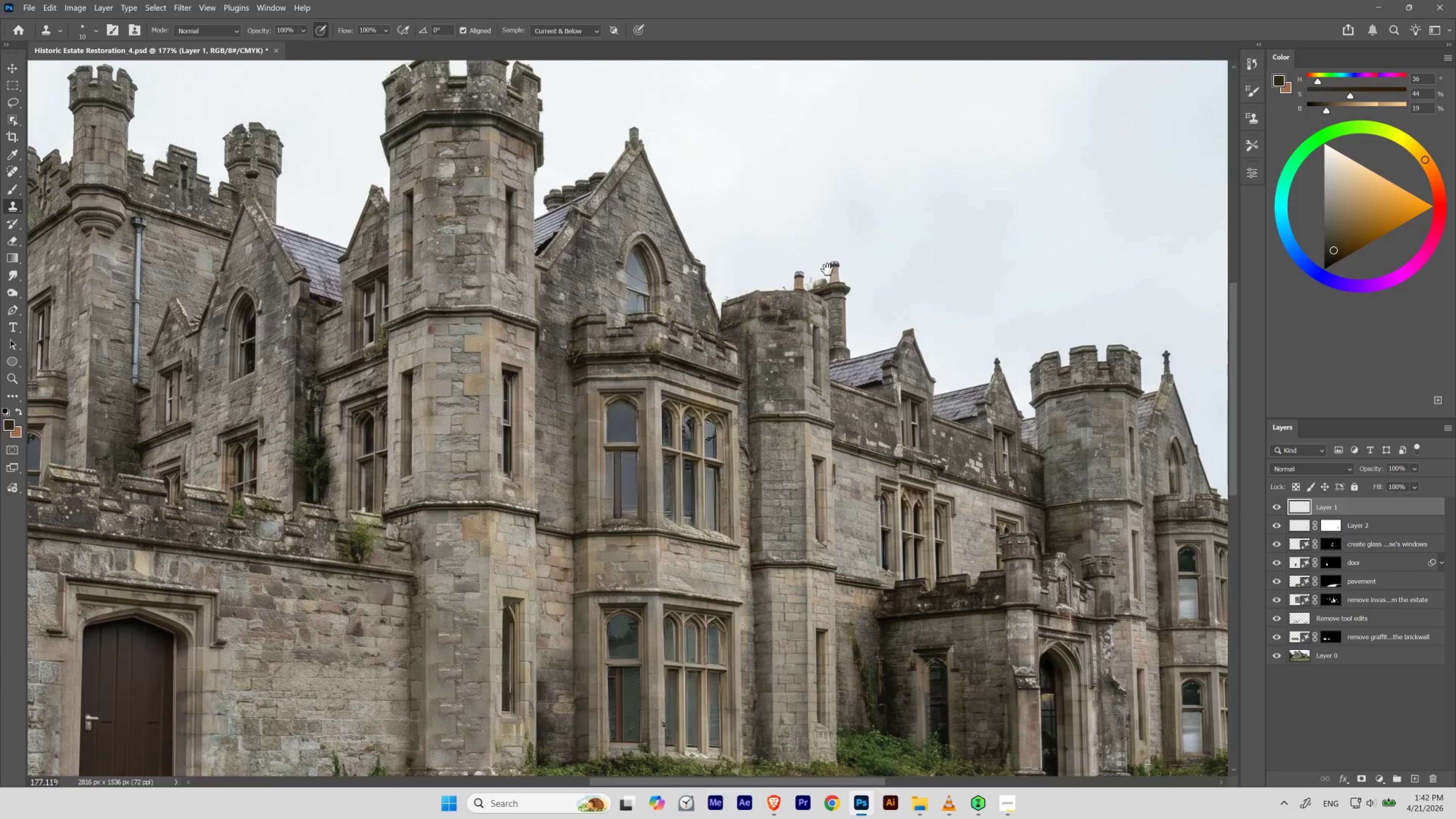 
hold_key(key=ControlLeft, duration=0.76)
left_click_drag(start_coordinate=[746, 271], to_coordinate=[793, 315])
 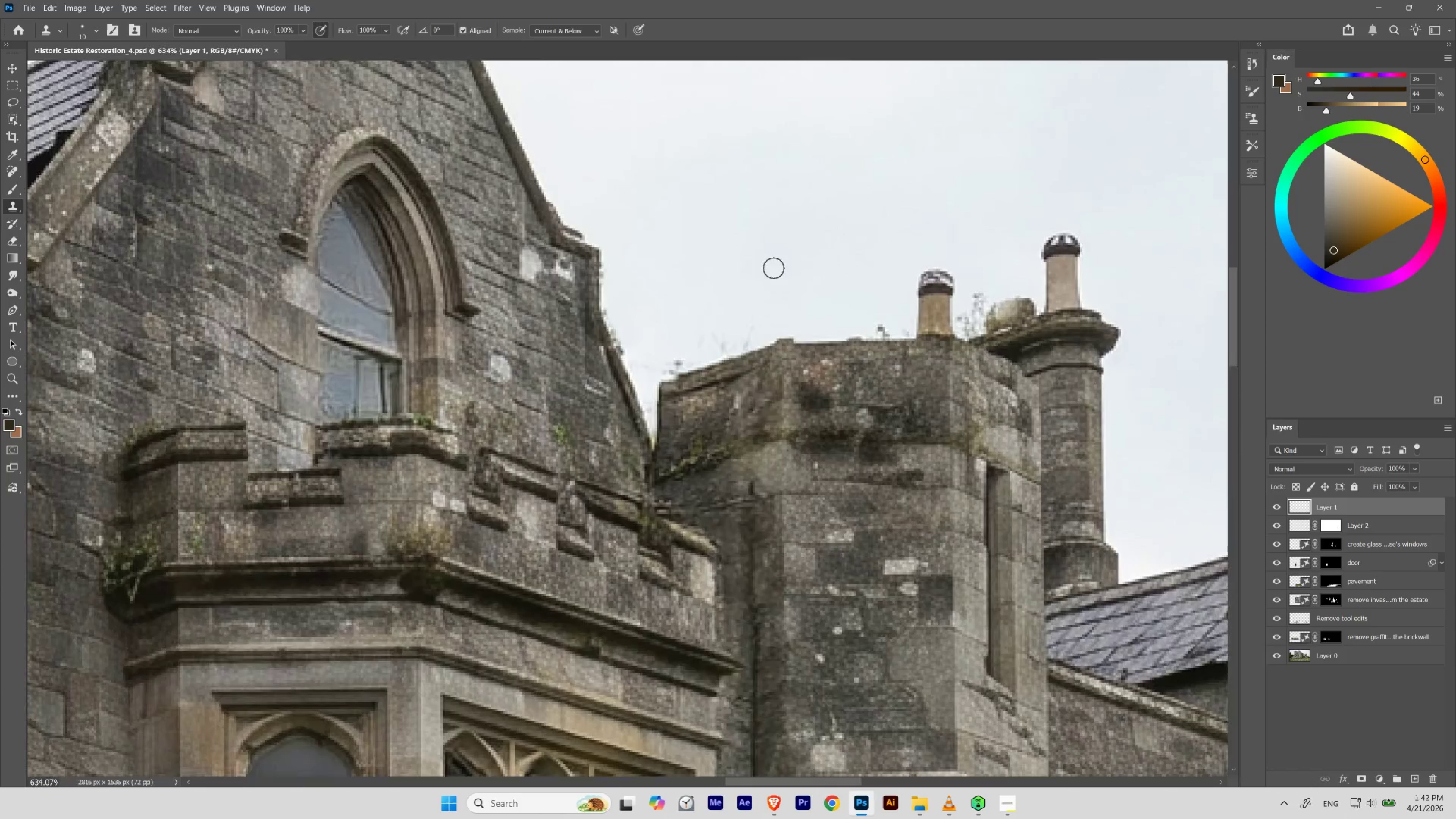 
hold_key(key=AltLeft, duration=0.4)
left_click([779, 249])
 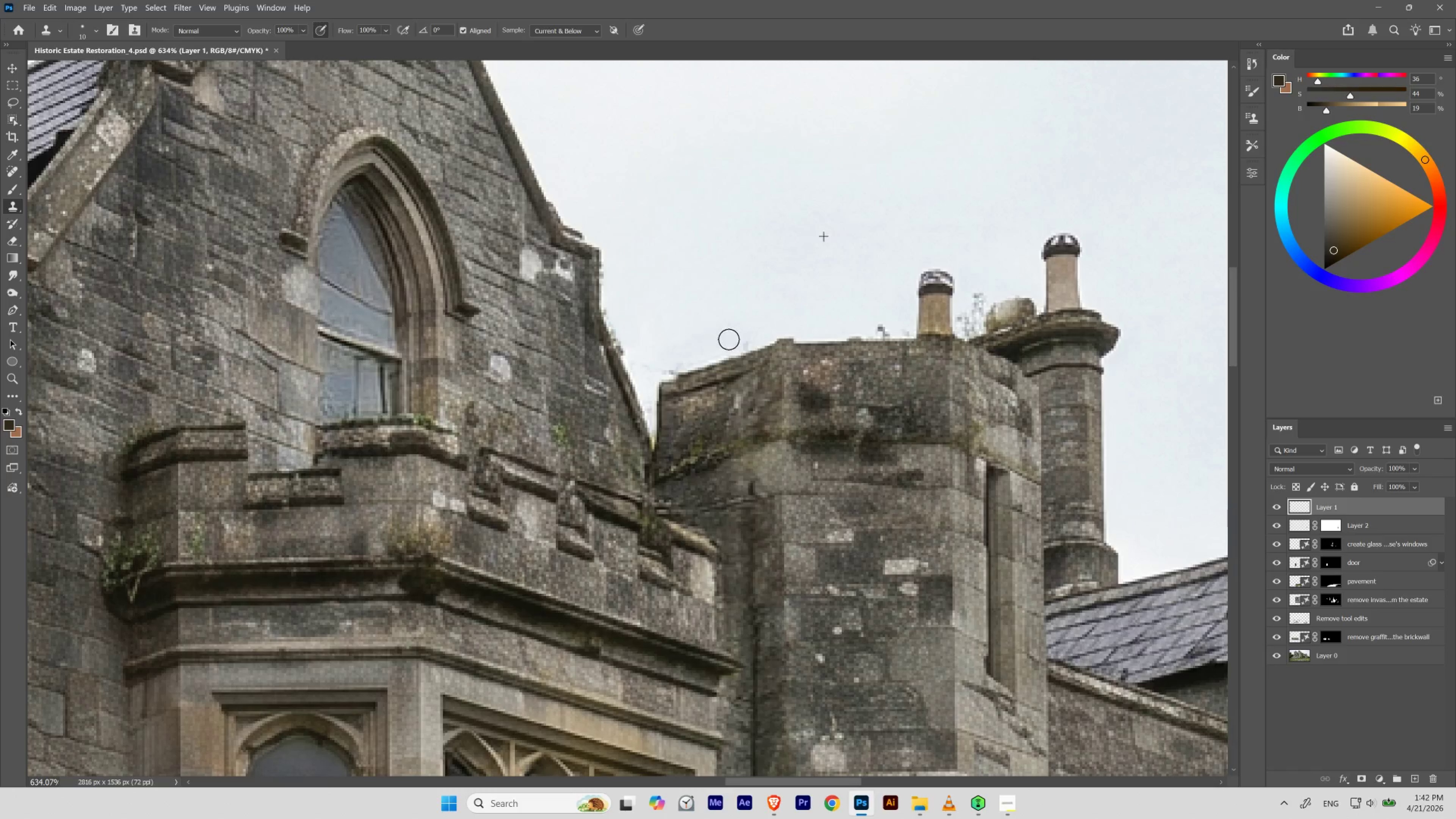 
hold_key(key=AltLeft, duration=0.36)
left_click([891, 241])
 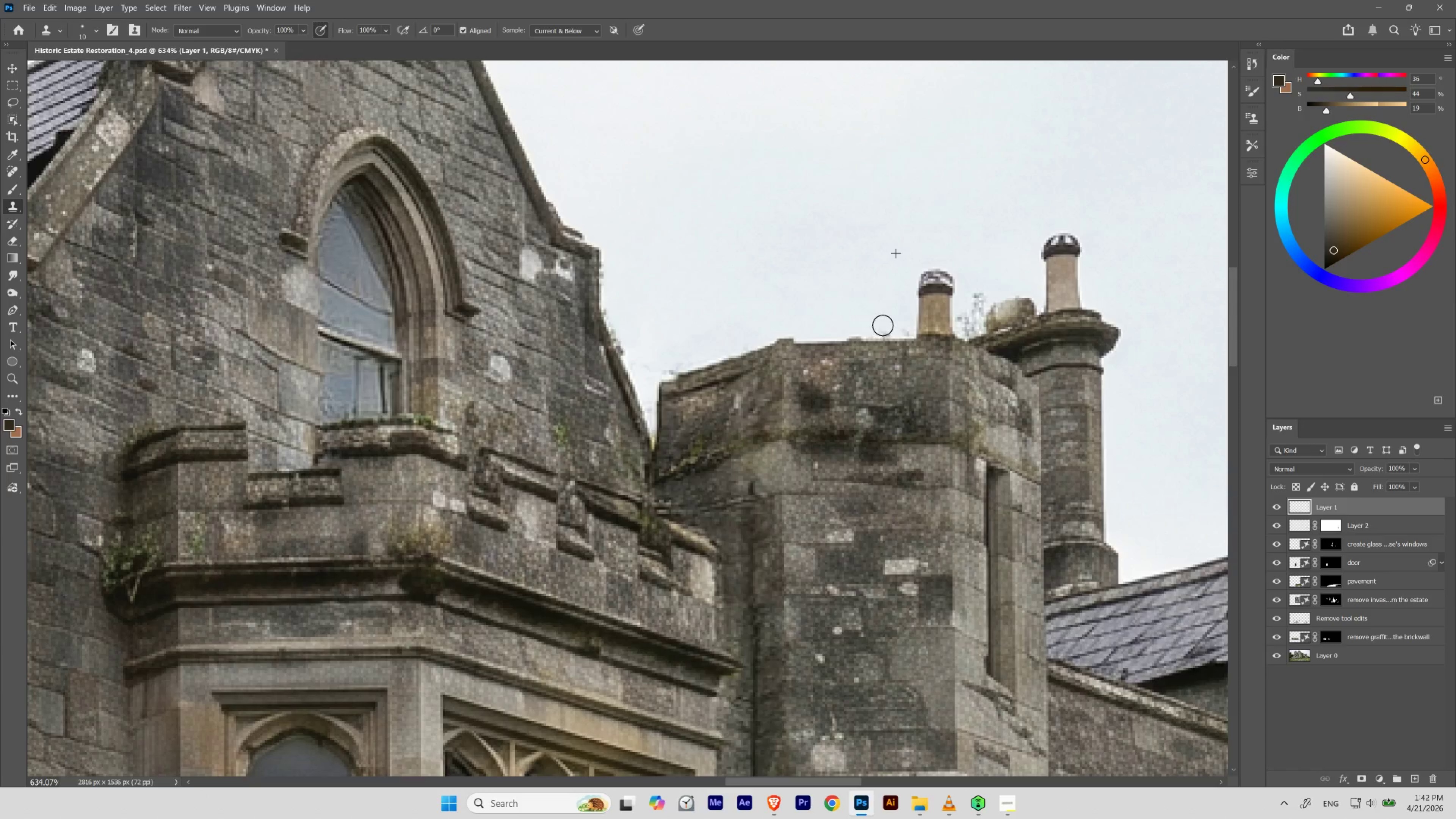 
hold_key(key=AltLeft, duration=0.35)
left_click([1011, 229])
 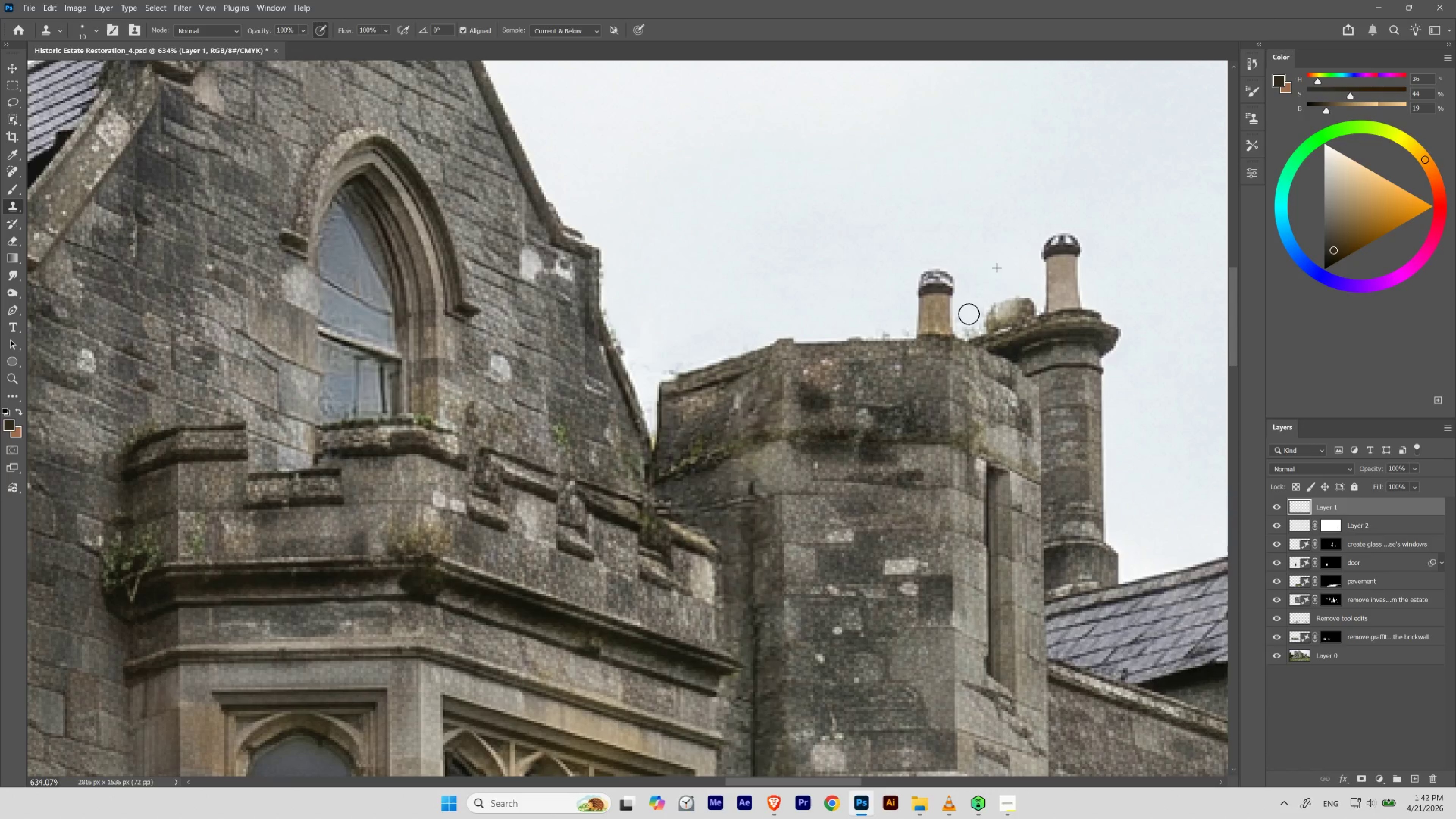 
hold_key(key=Space, duration=4.55)
 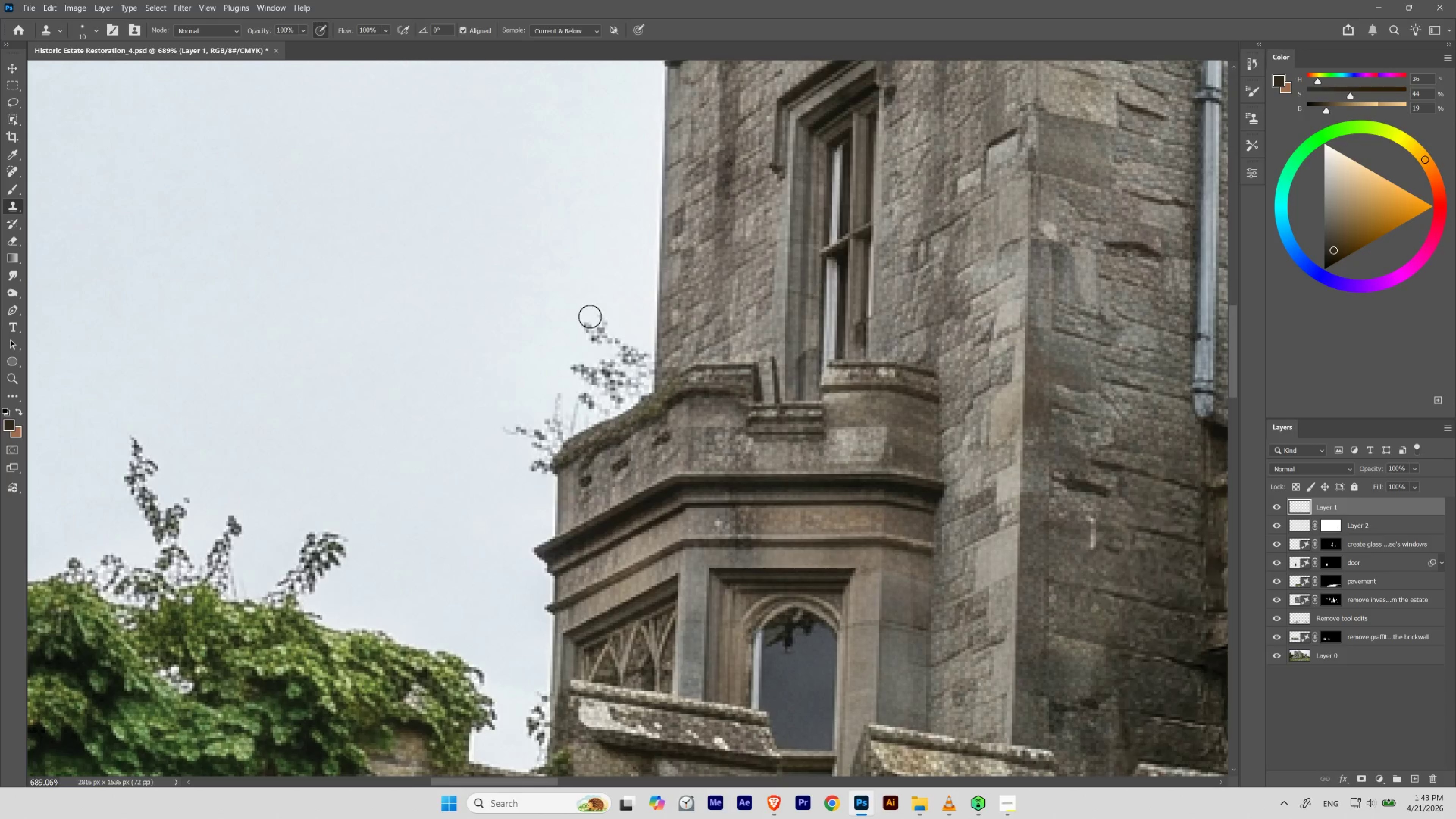 
hold_key(key=ControlLeft, duration=0.66)
left_click_drag(start_coordinate=[967, 266], to_coordinate=[920, 315])
 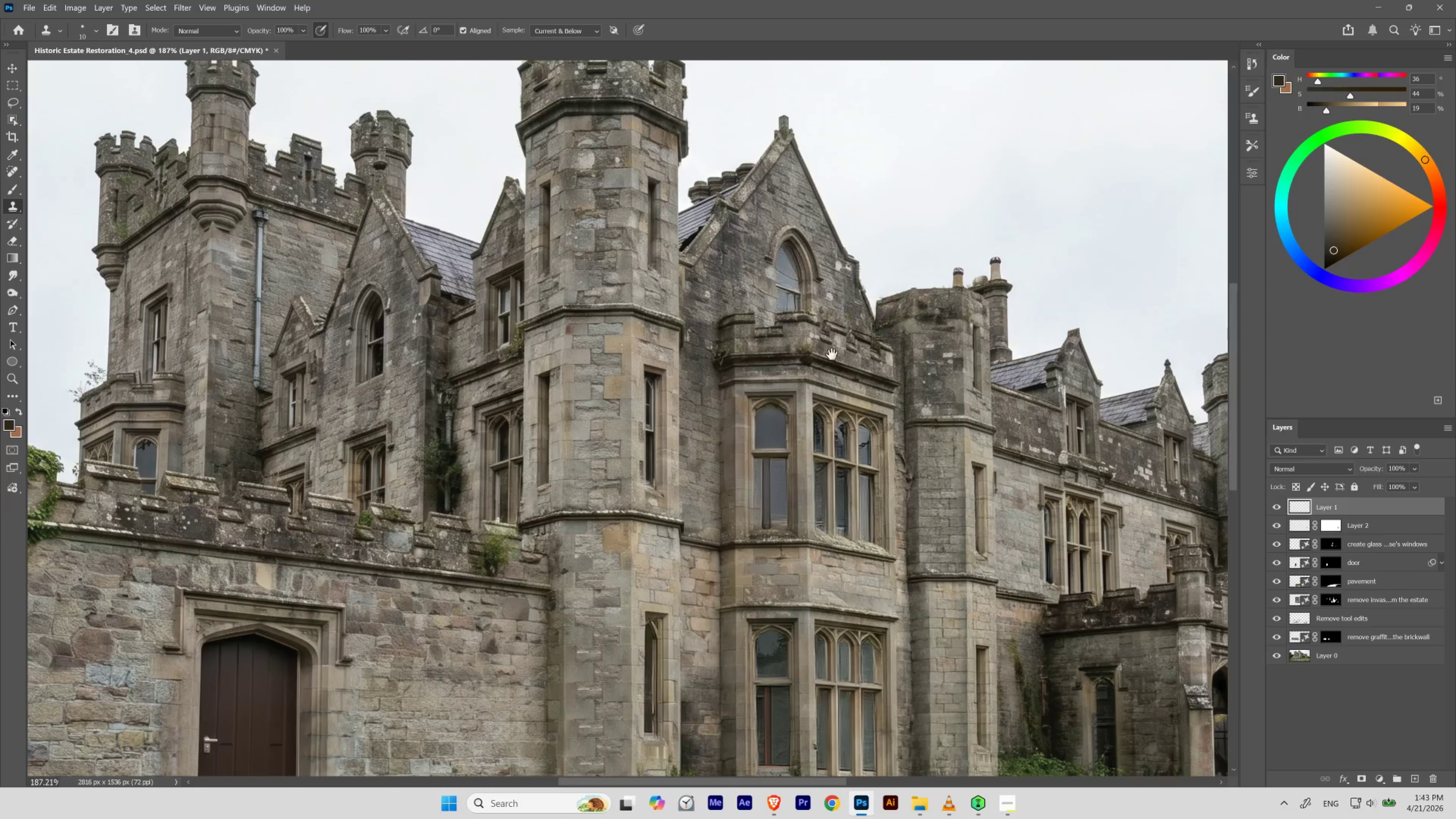 
hold_key(key=ControlLeft, duration=0.39)
left_click_drag(start_coordinate=[845, 344], to_coordinate=[830, 368])
 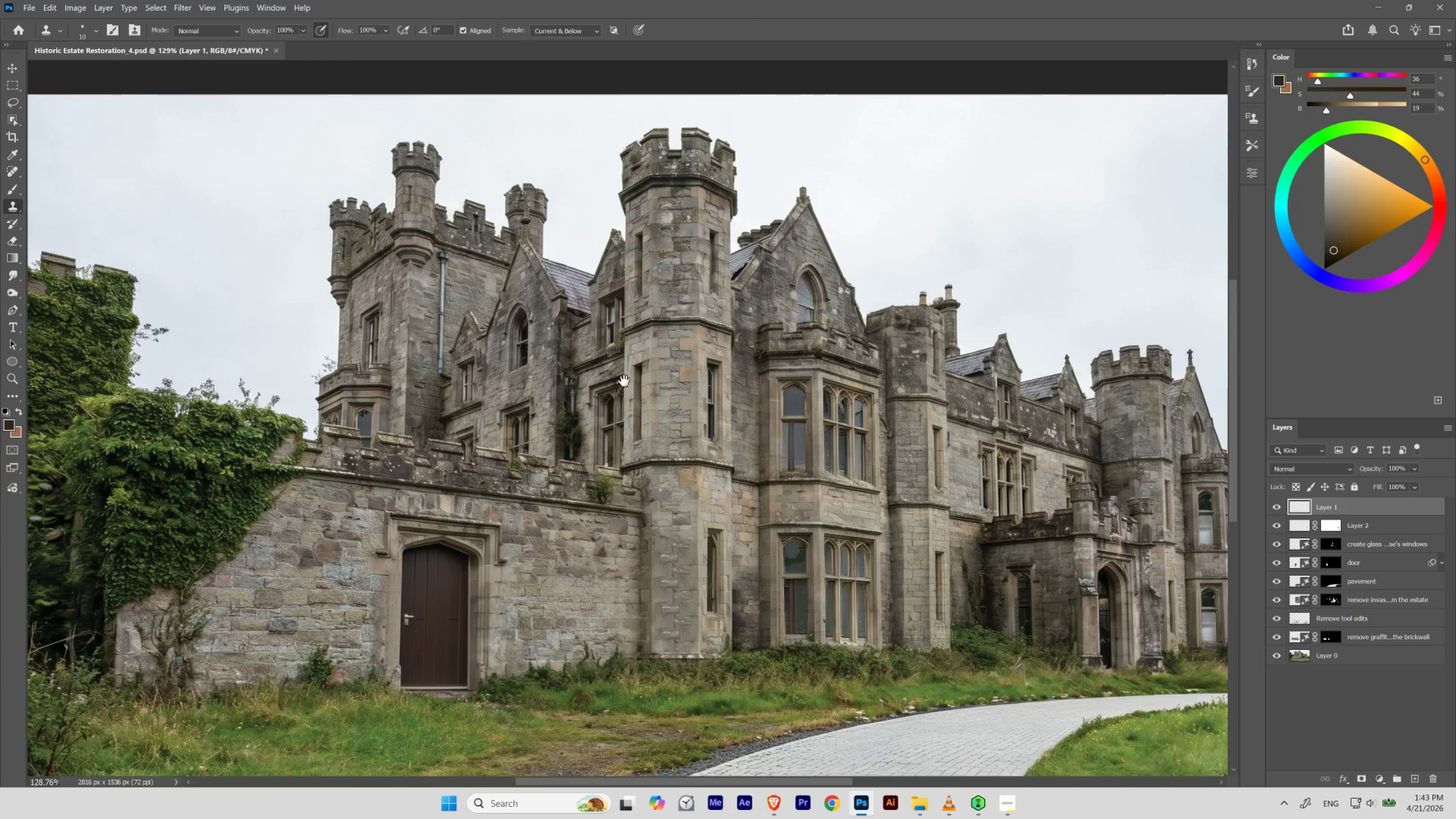 
hold_key(key=ControlLeft, duration=0.49)
left_click_drag(start_coordinate=[697, 352], to_coordinate=[685, 367])
 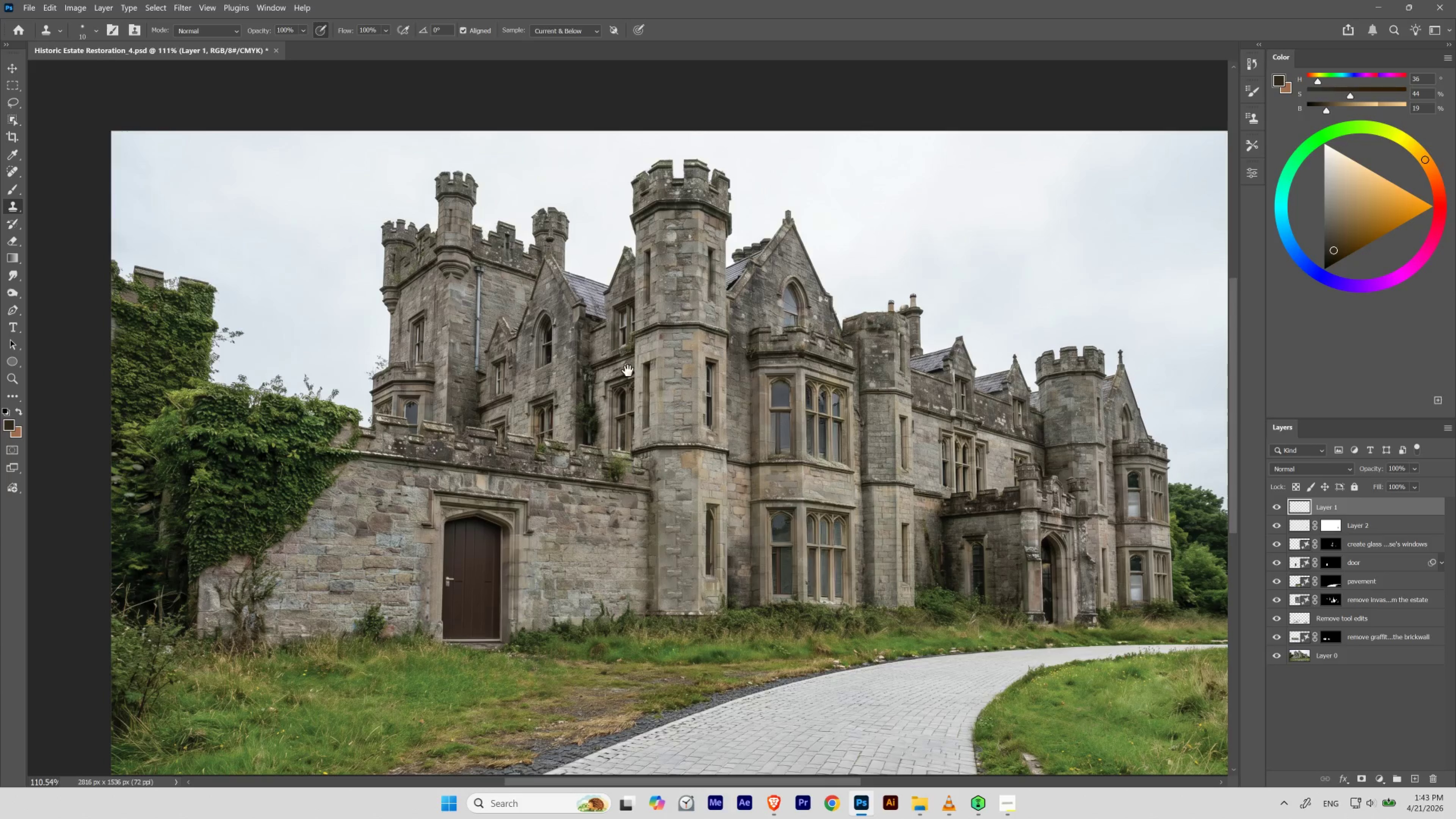 
hold_key(key=ControlLeft, duration=0.61)
left_click_drag(start_coordinate=[373, 347], to_coordinate=[439, 407])
 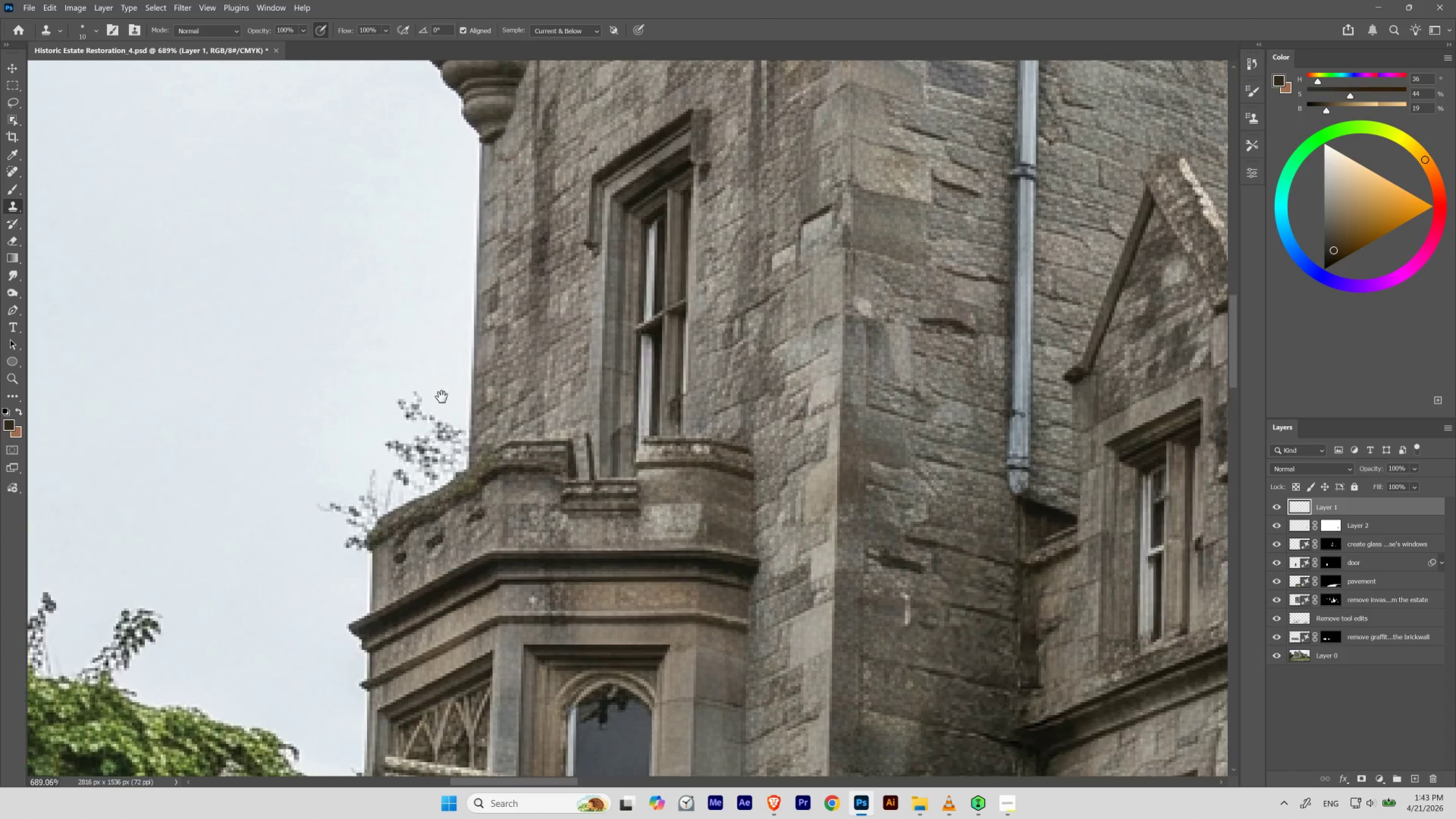 
left_click_drag(start_coordinate=[454, 393], to_coordinate=[639, 316])
 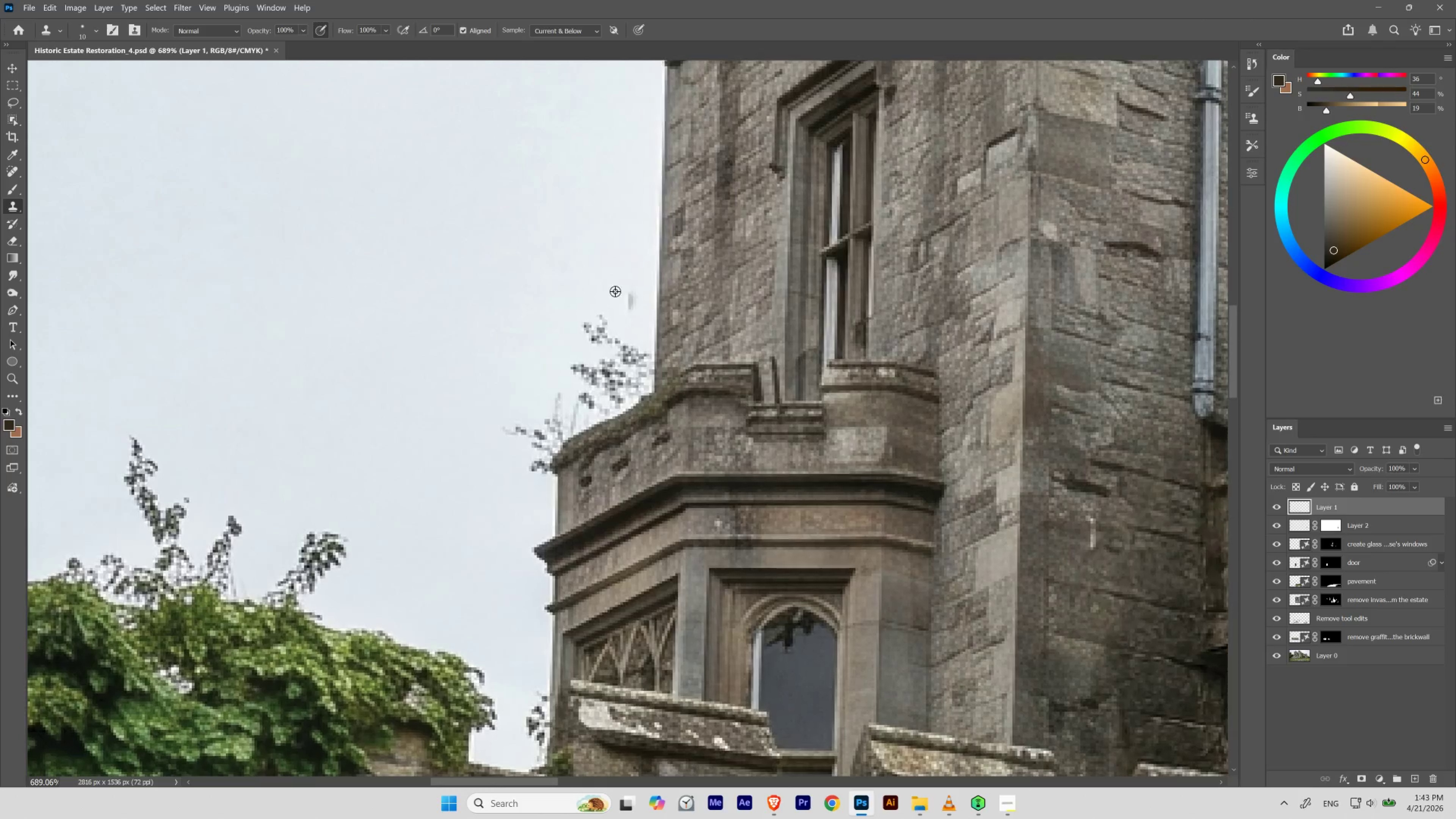 
hold_key(key=AltLeft, duration=0.41)
left_click([602, 257])
 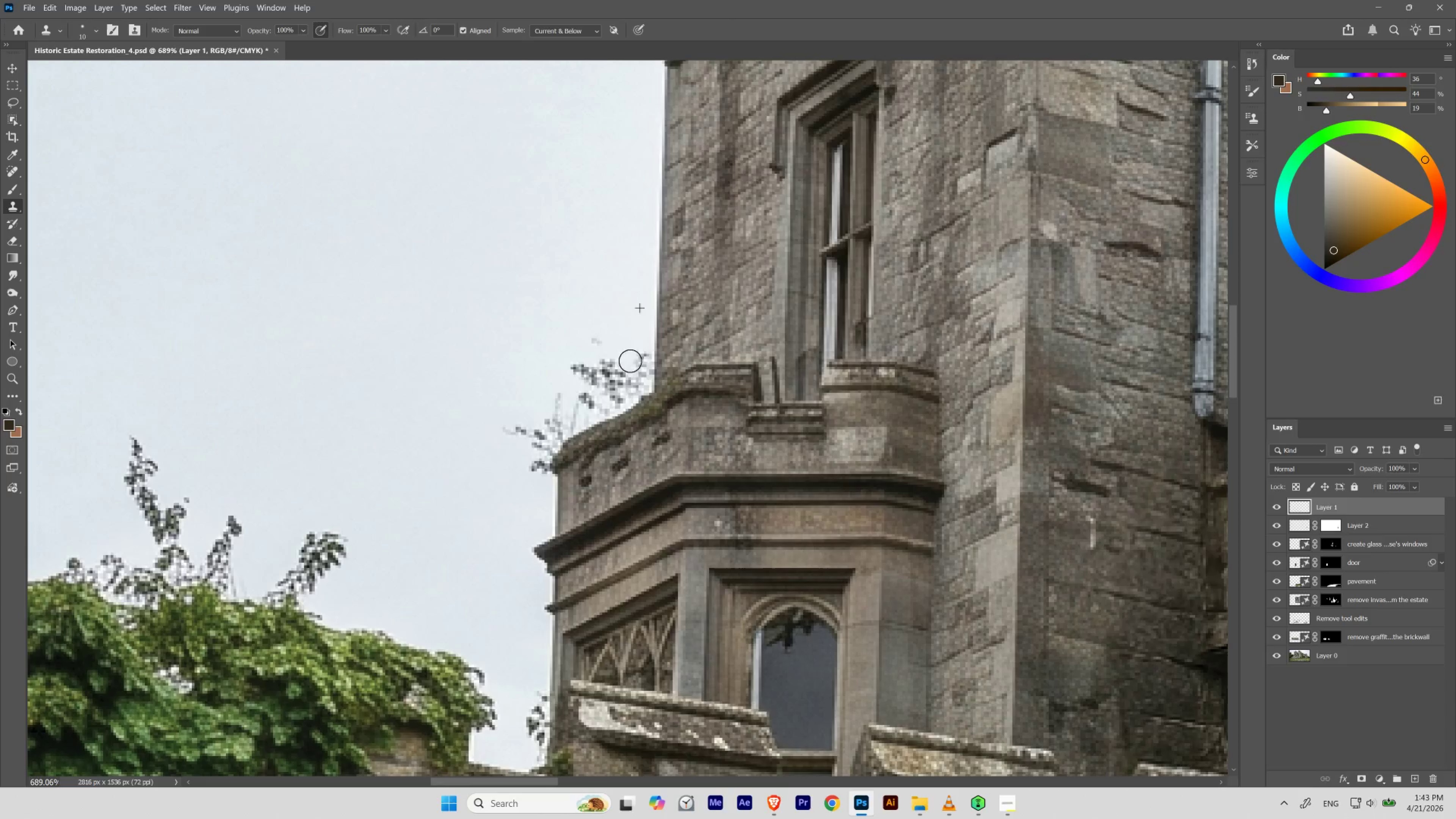 
hold_key(key=AltLeft, duration=0.65)
left_click([554, 222])
 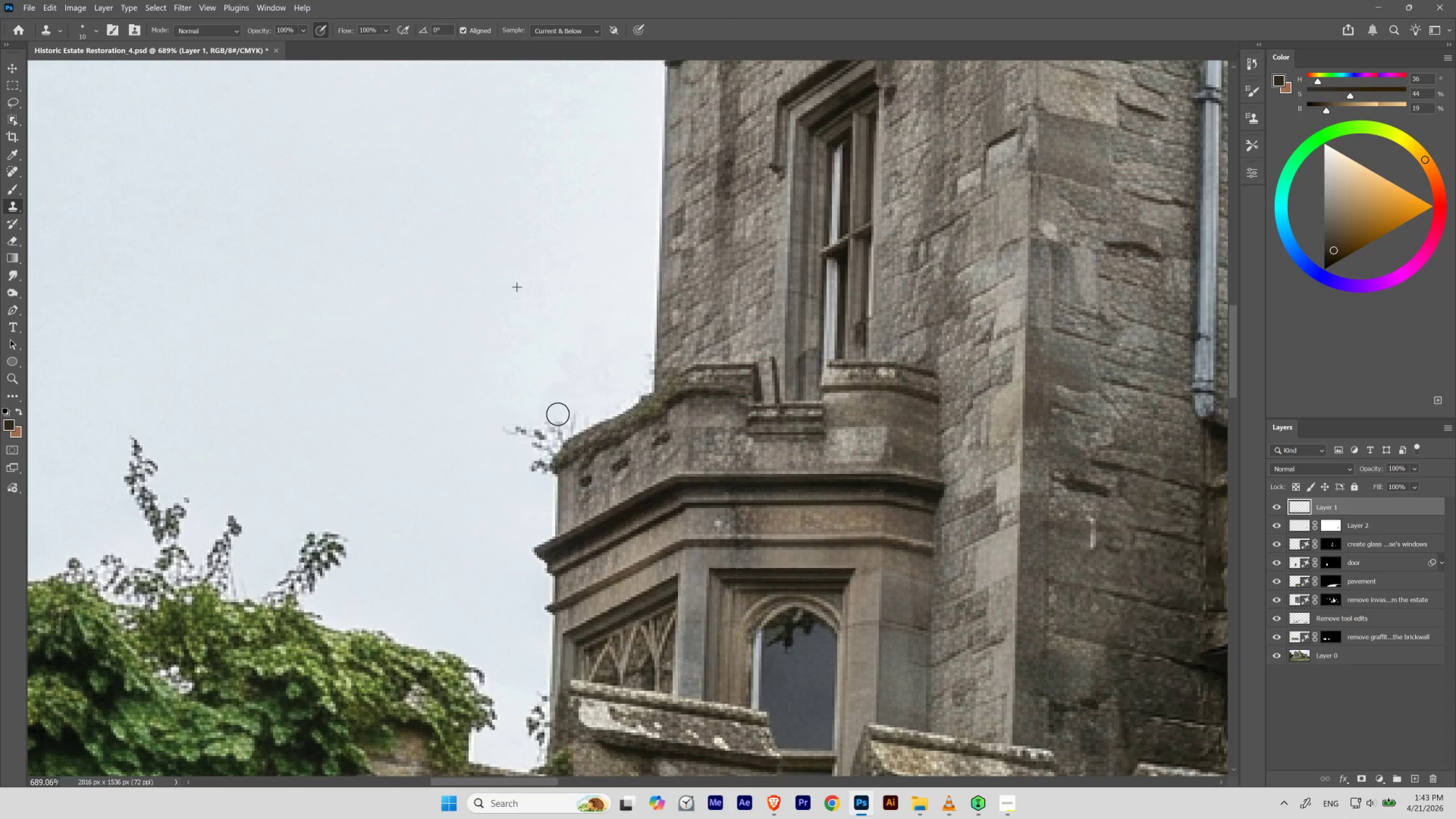 
hold_key(key=AltLeft, duration=0.36)
left_click_drag(start_coordinate=[528, 331], to_coordinate=[530, 336])
 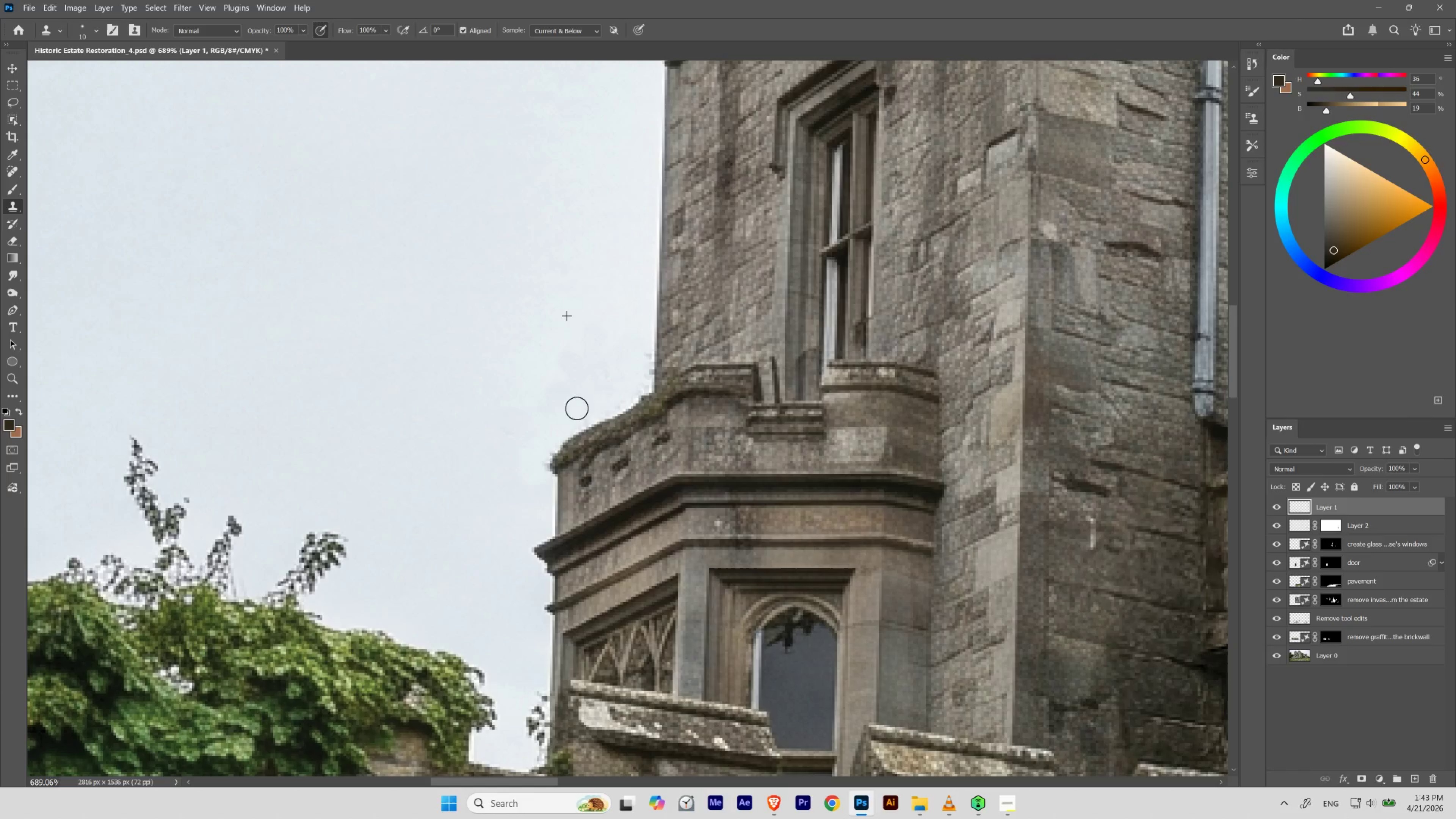 
hold_key(key=Space, duration=7.82)
 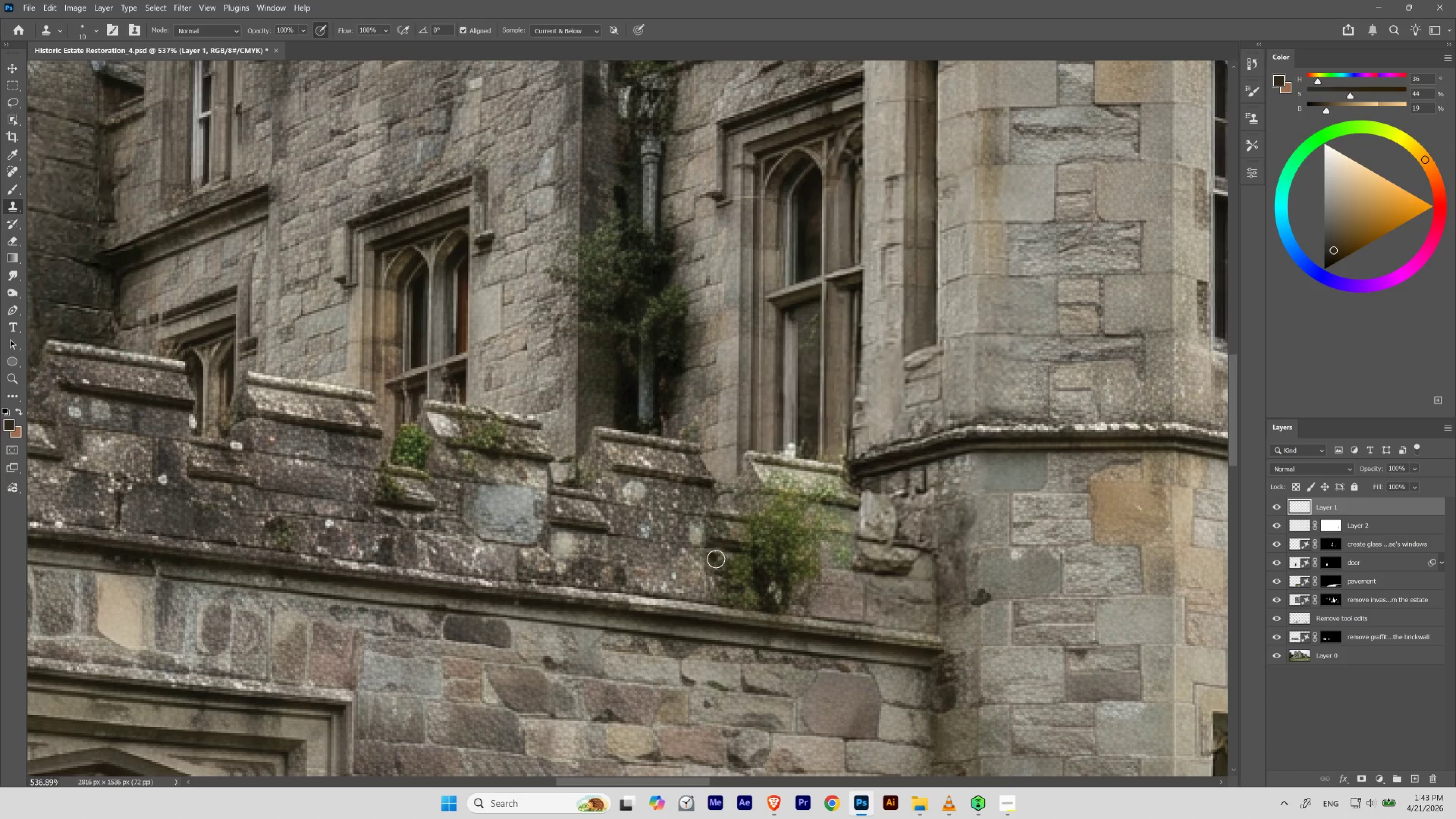 
hold_key(key=ControlLeft, duration=0.78)
left_click_drag(start_coordinate=[586, 290], to_coordinate=[537, 370])
 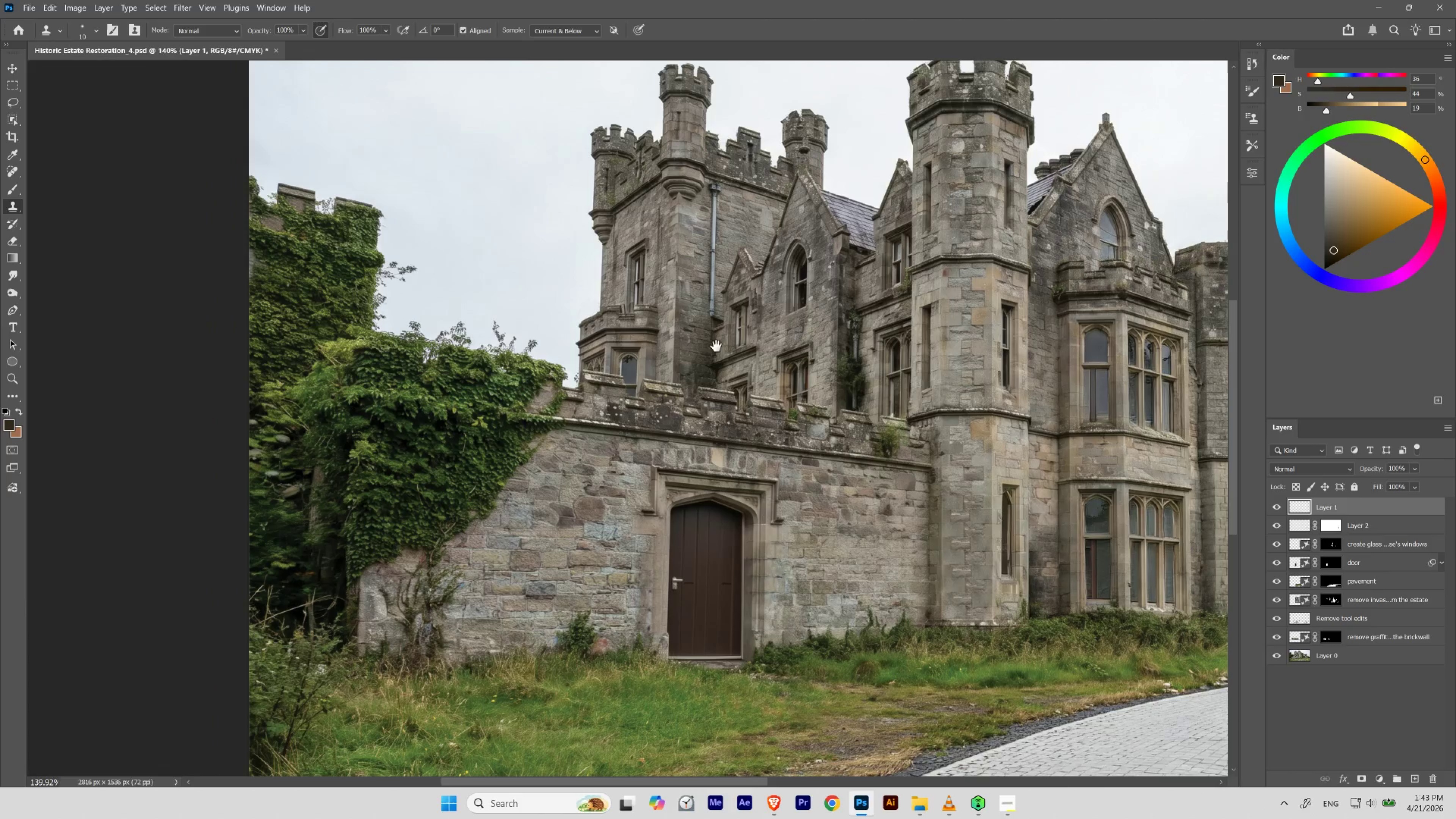 
left_click_drag(start_coordinate=[754, 334], to_coordinate=[535, 347])
 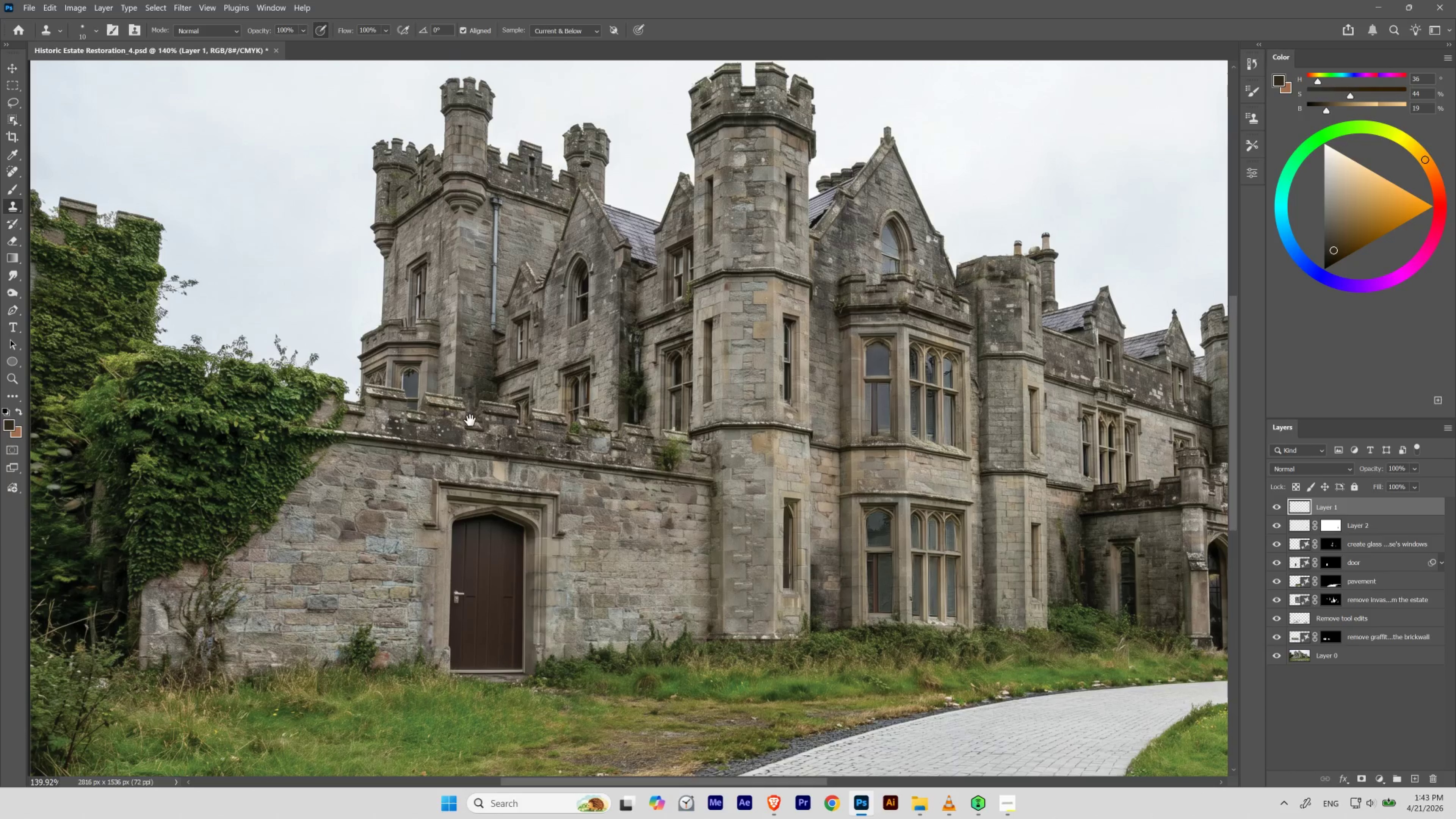 
hold_key(key=ControlLeft, duration=2.03)
left_click_drag(start_coordinate=[562, 435], to_coordinate=[582, 456])
 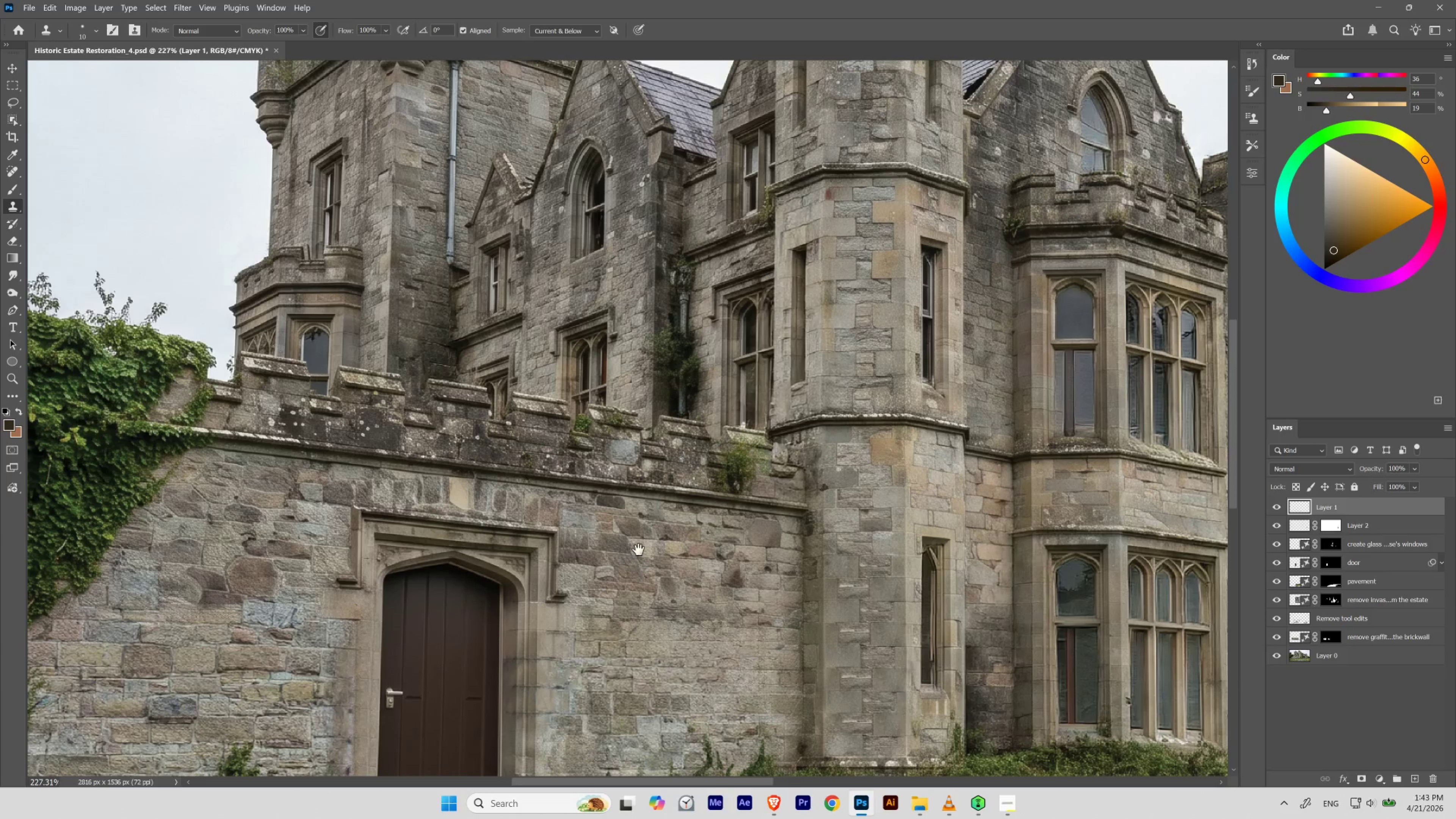 
hold_key(key=ControlLeft, duration=0.54)
left_click_drag(start_coordinate=[678, 432], to_coordinate=[655, 456])
 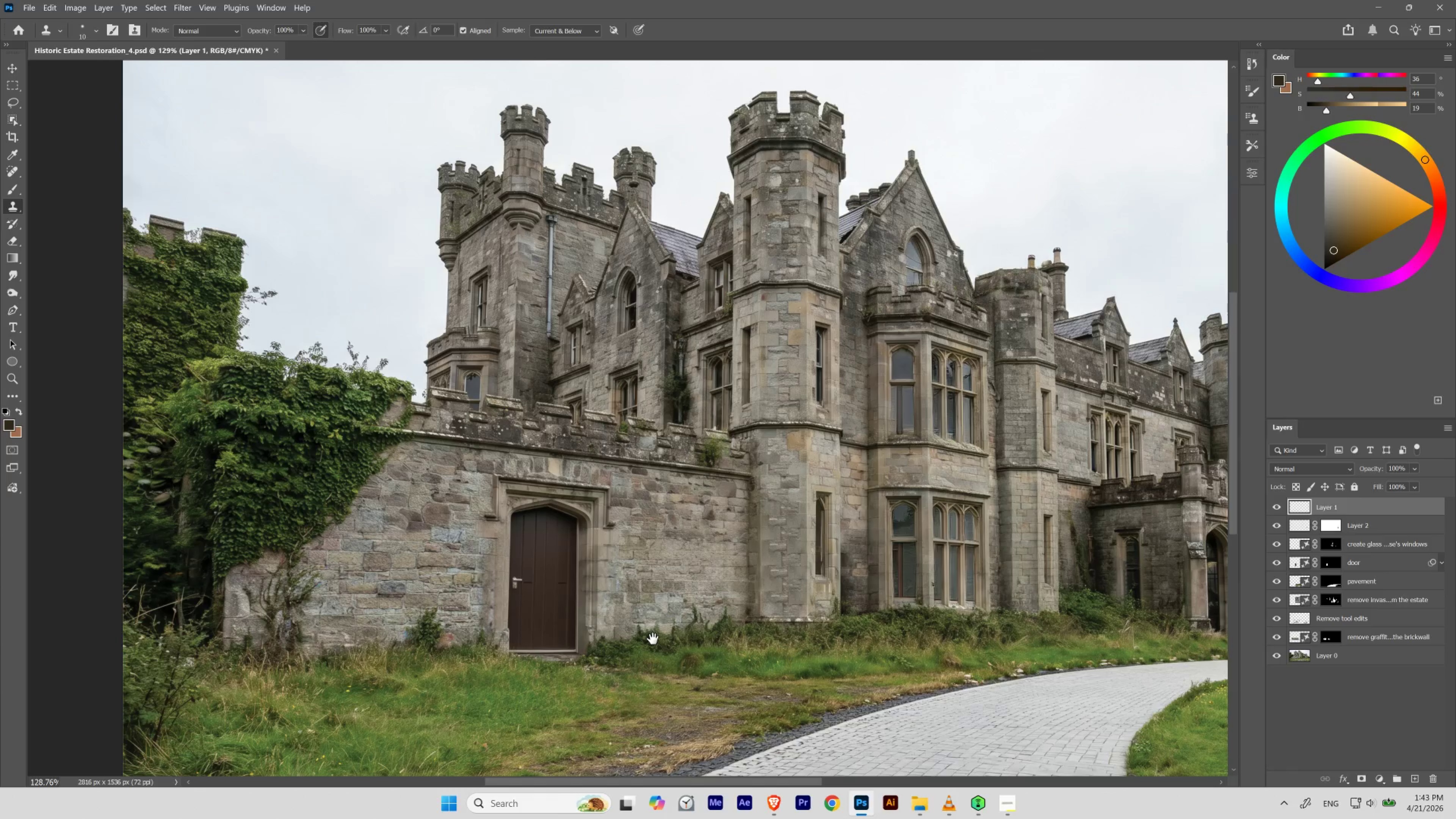 
hold_key(key=ControlLeft, duration=0.67)
left_click_drag(start_coordinate=[691, 421], to_coordinate=[742, 492])
 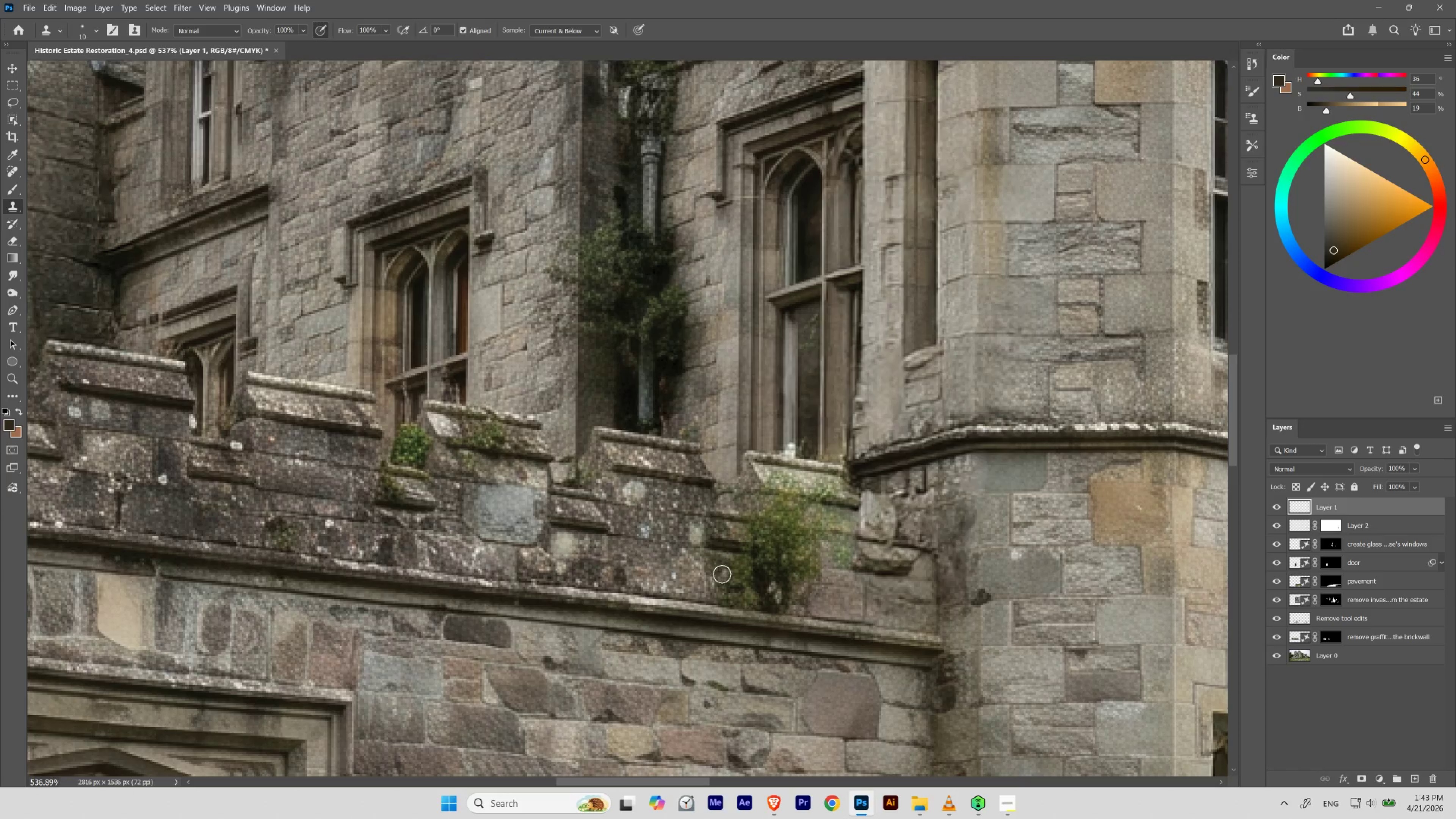 
key(BracketRight)
 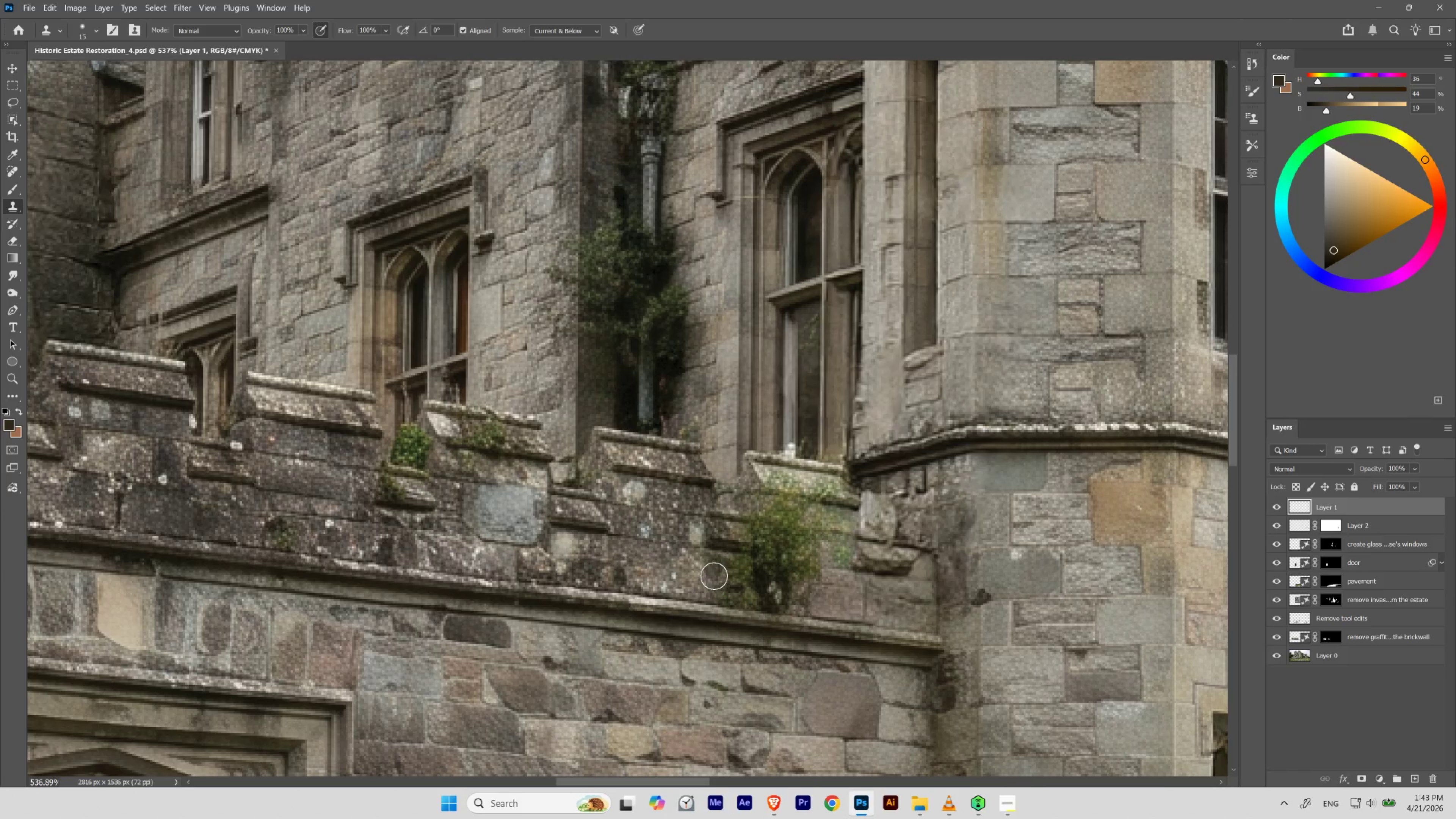 
key(BracketRight)
 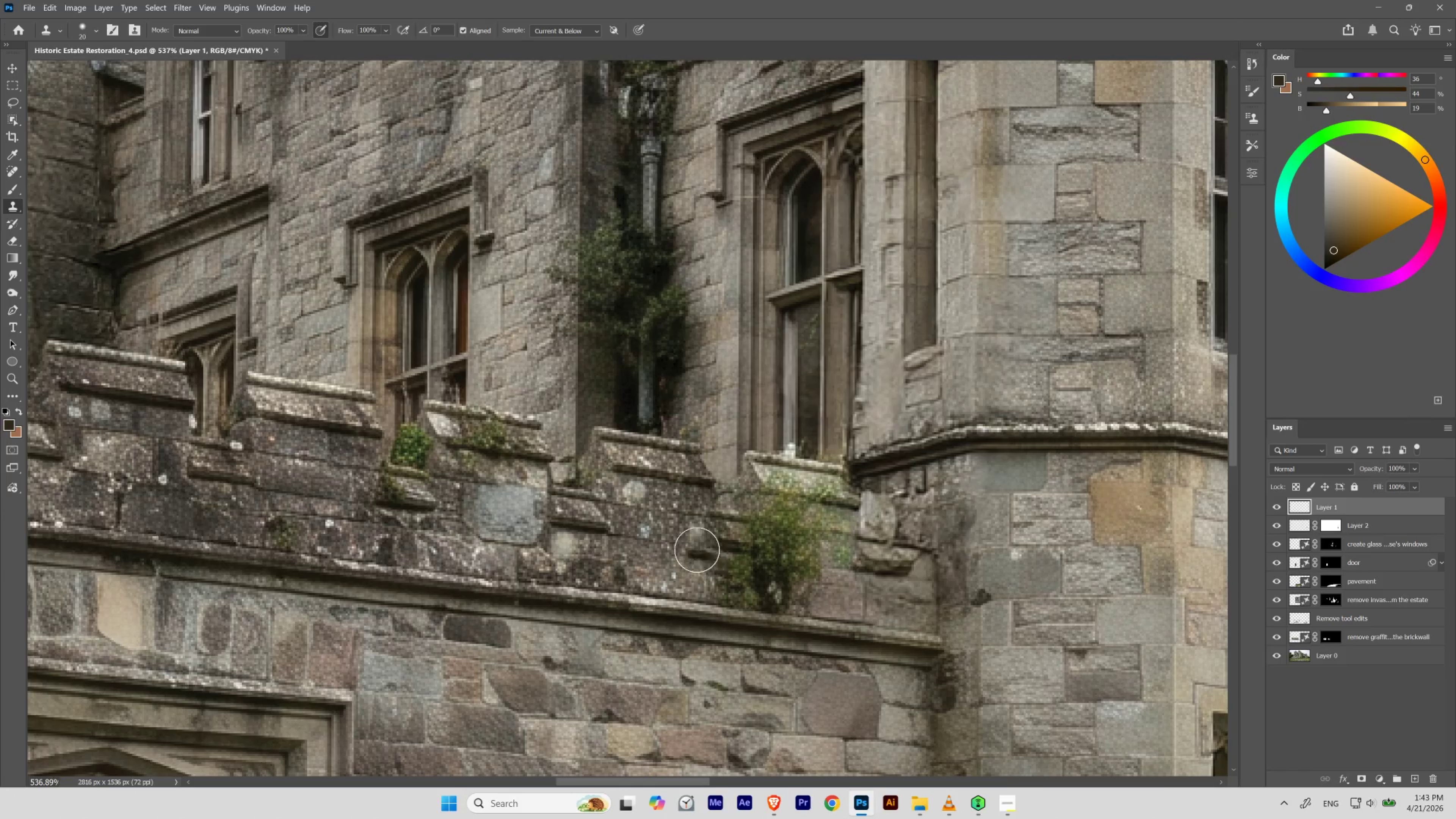 
key(BracketRight)
 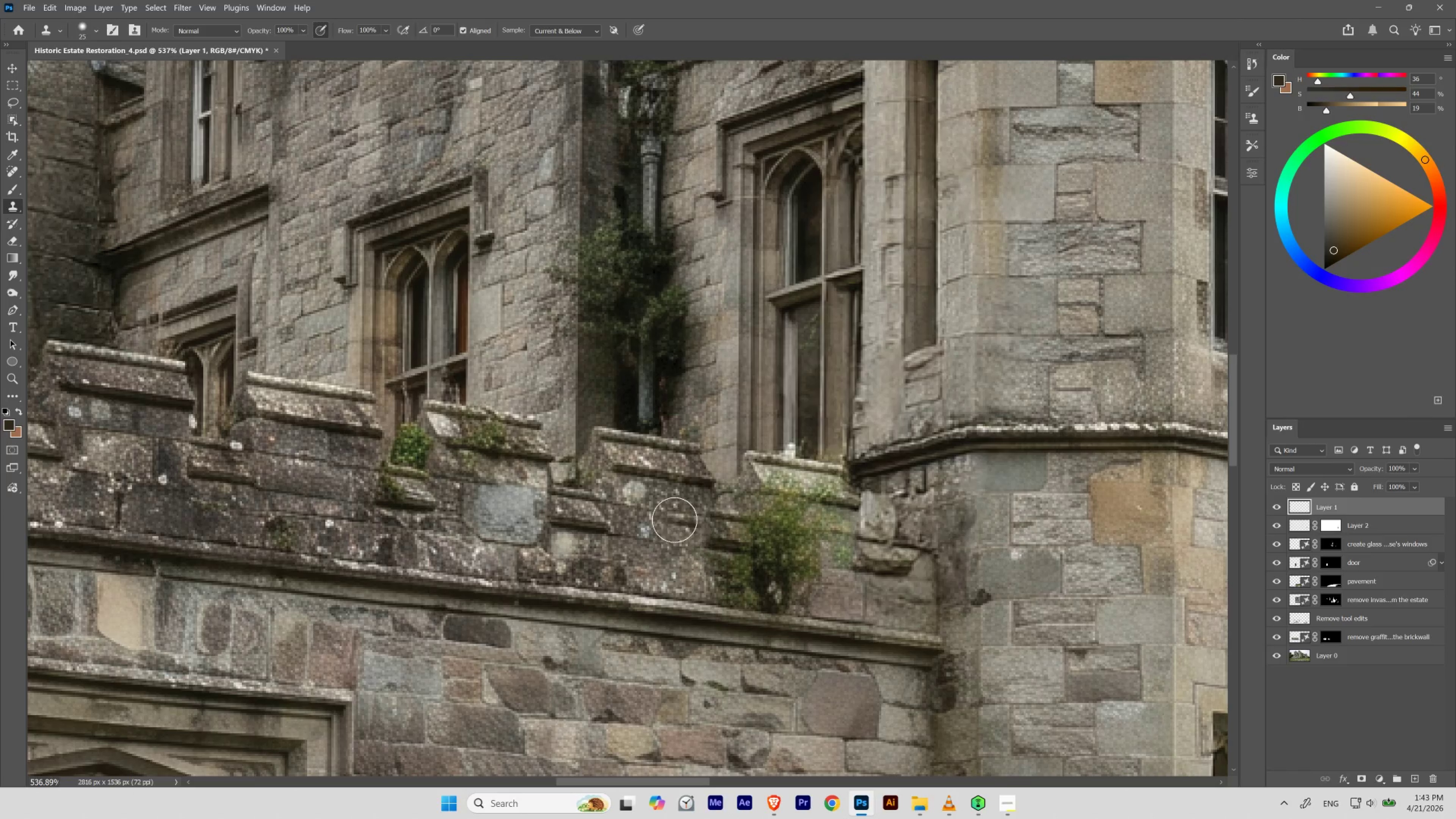 
key(BracketRight)
 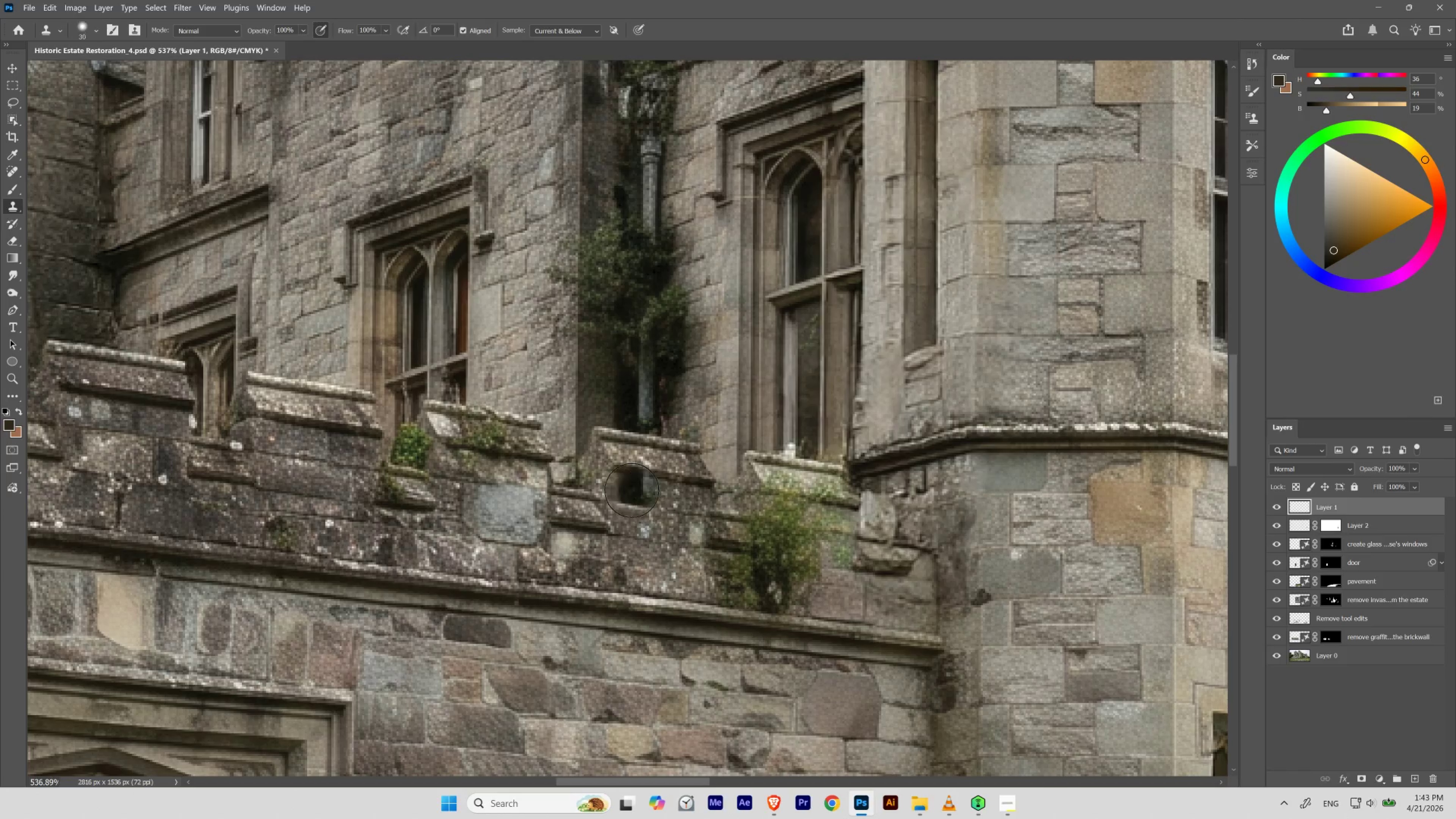 
key(BracketRight)
 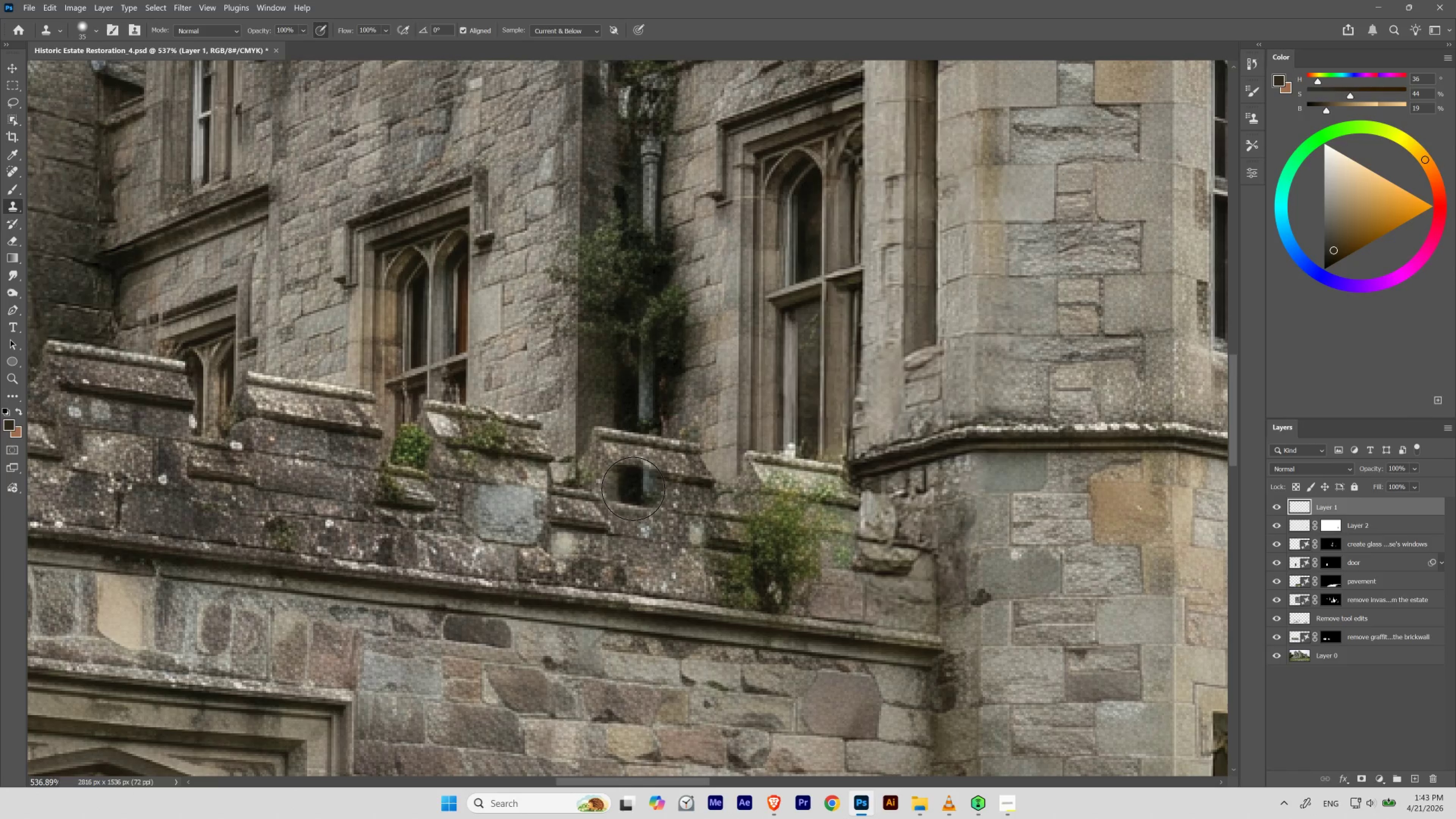 
key(BracketRight)
 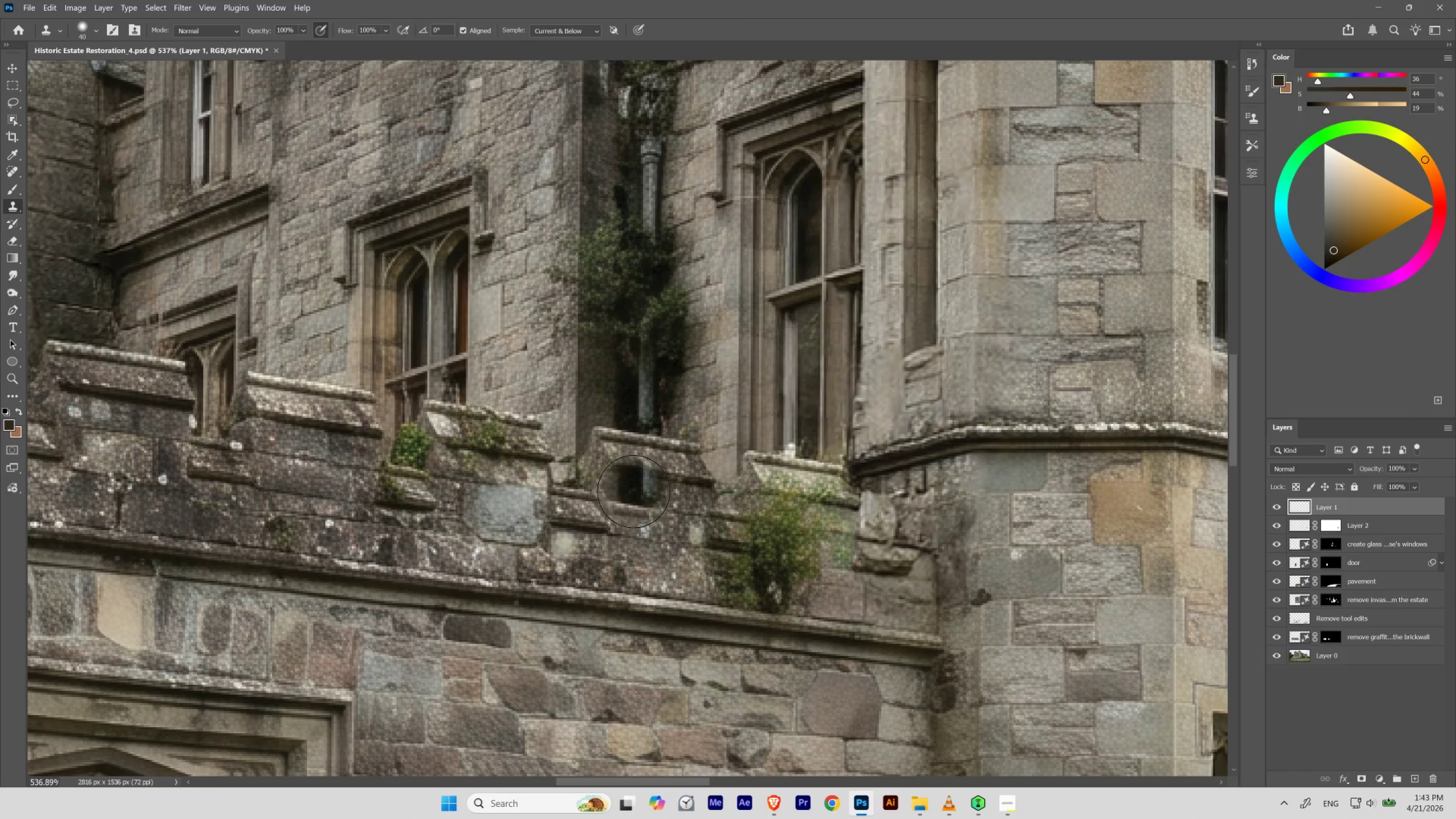 
key(BracketRight)
 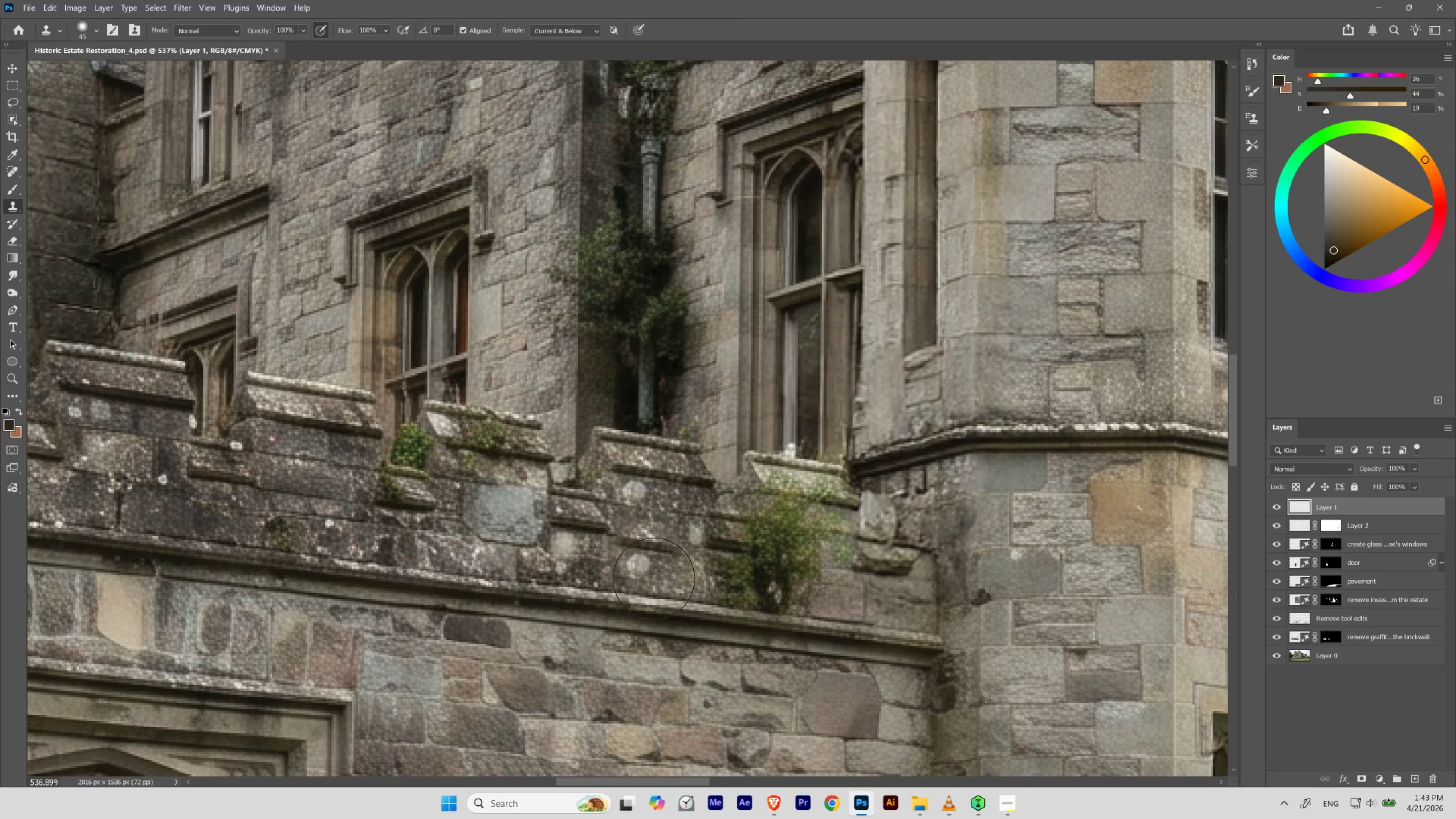 
key(BracketRight)
 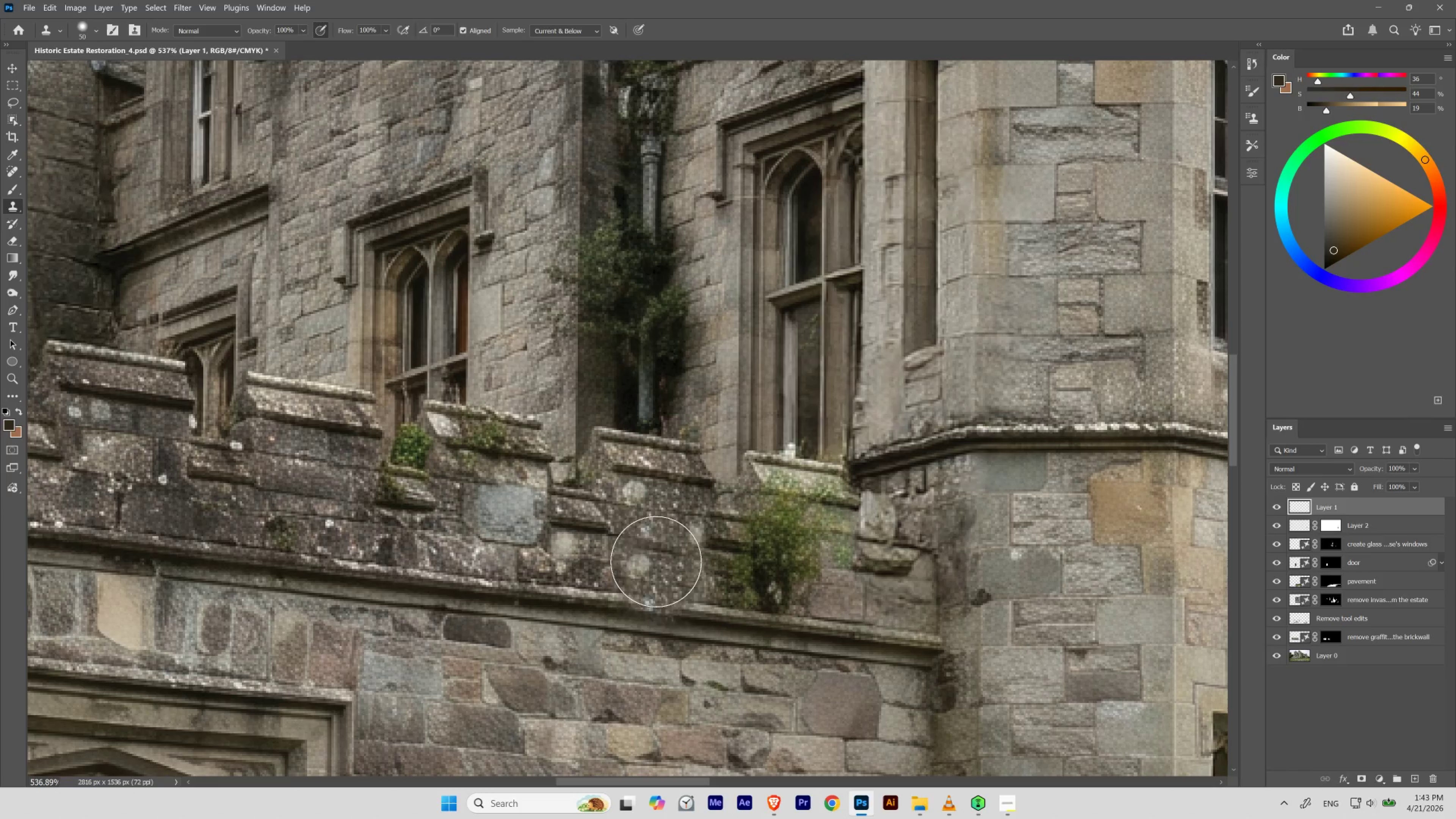 
key(BracketRight)
 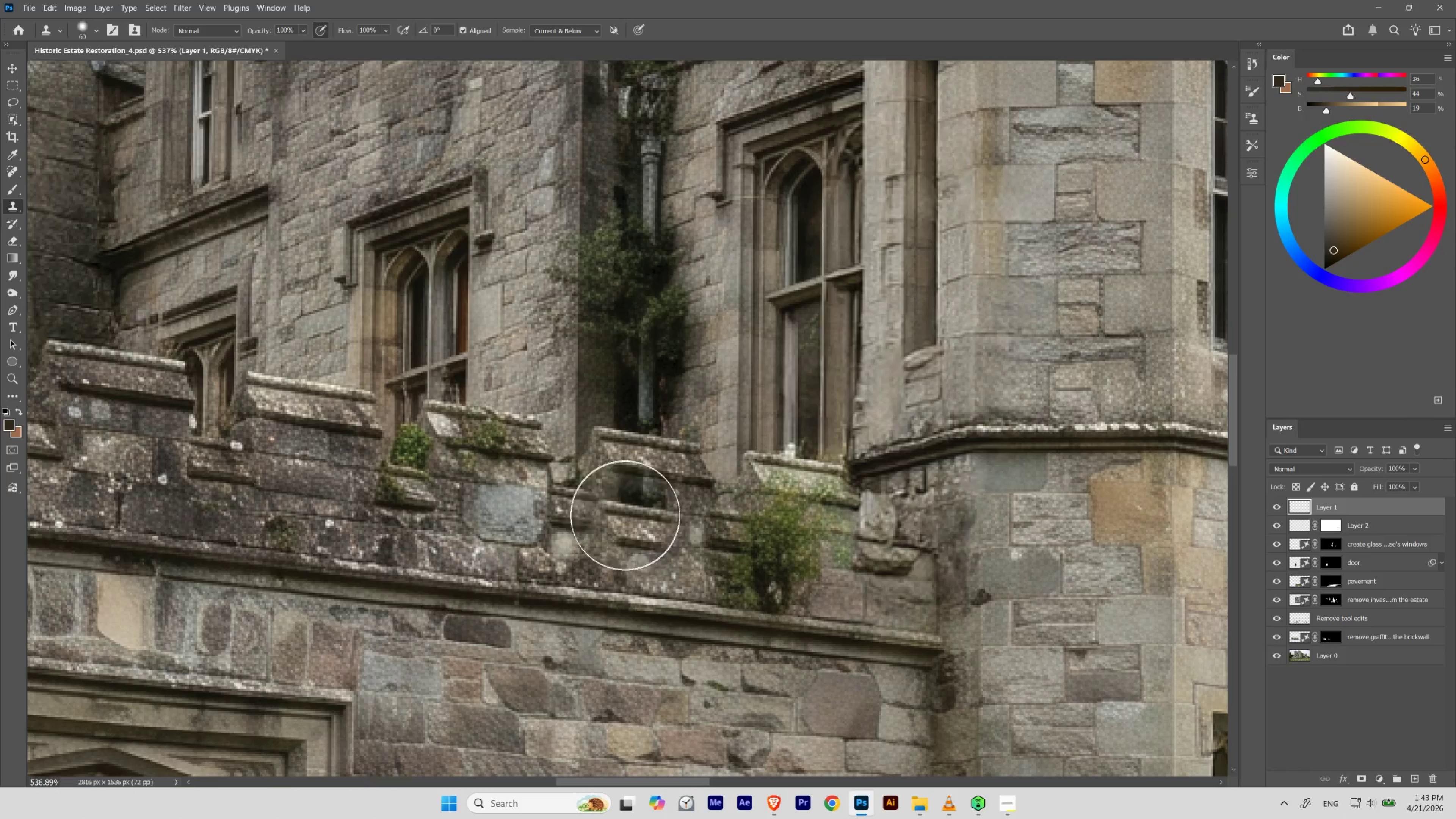 
key(BracketRight)
 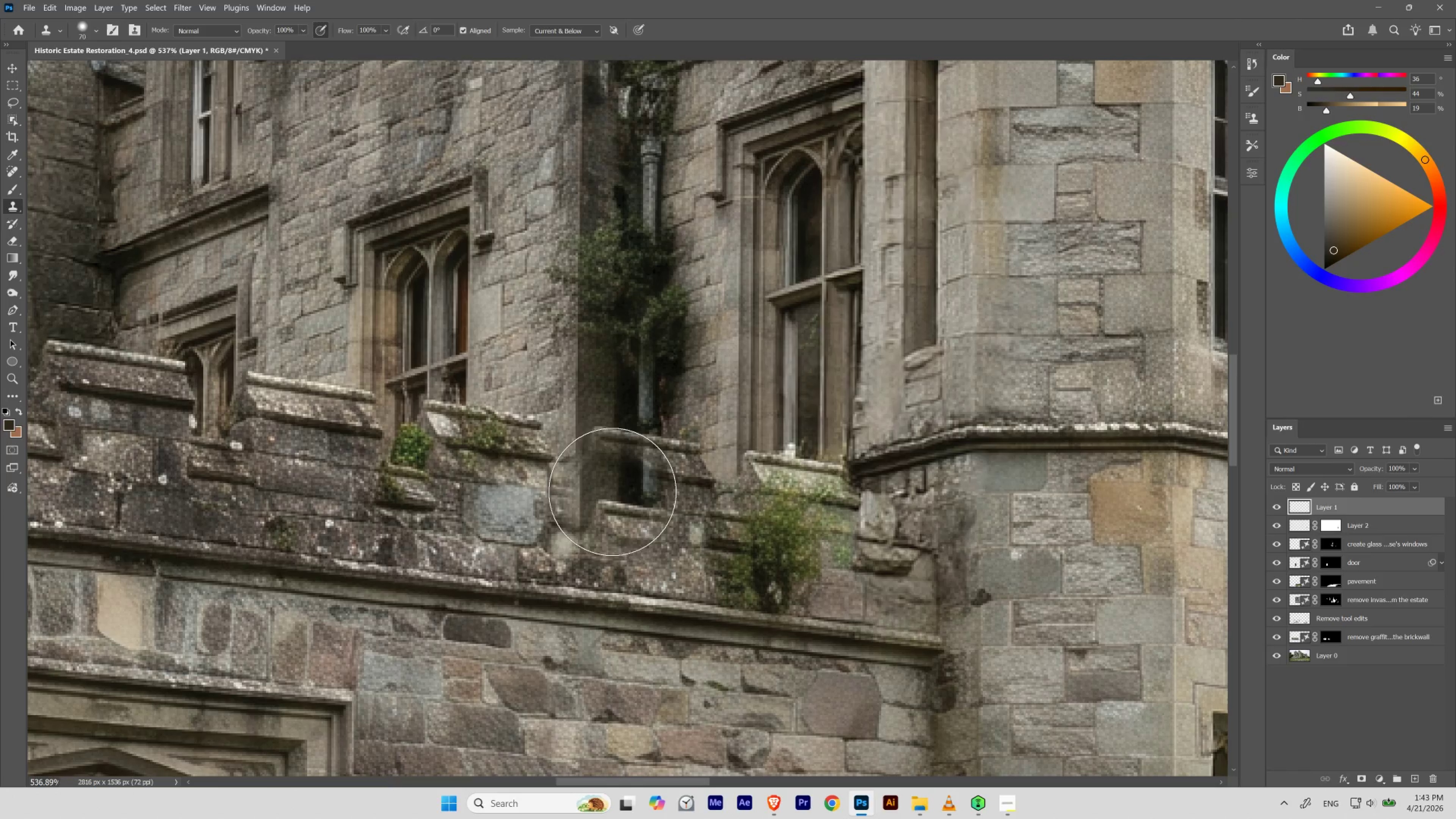 
hold_key(key=AltLeft, duration=1.38)
left_click([606, 495])
 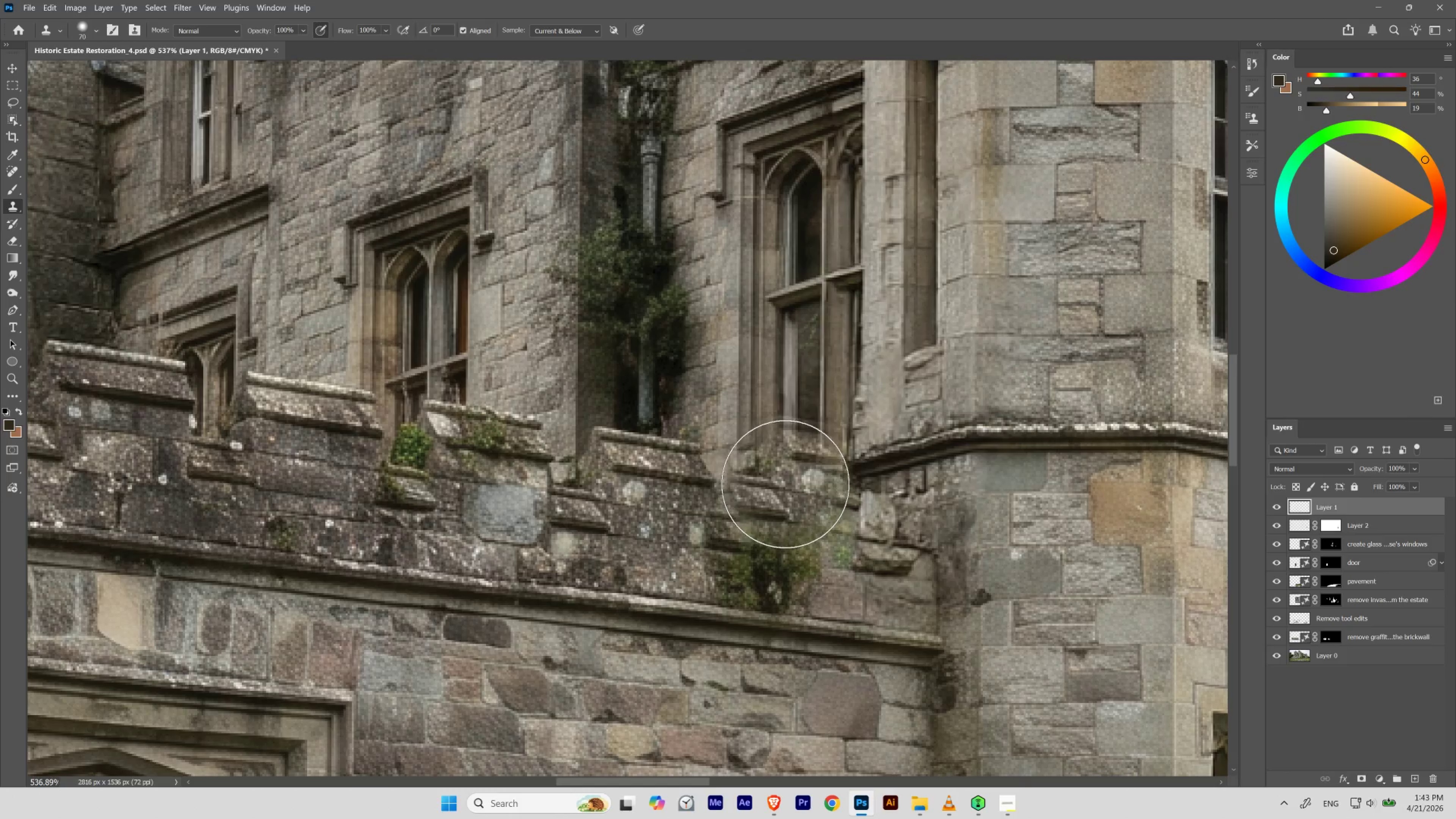 
wait(10.6)
 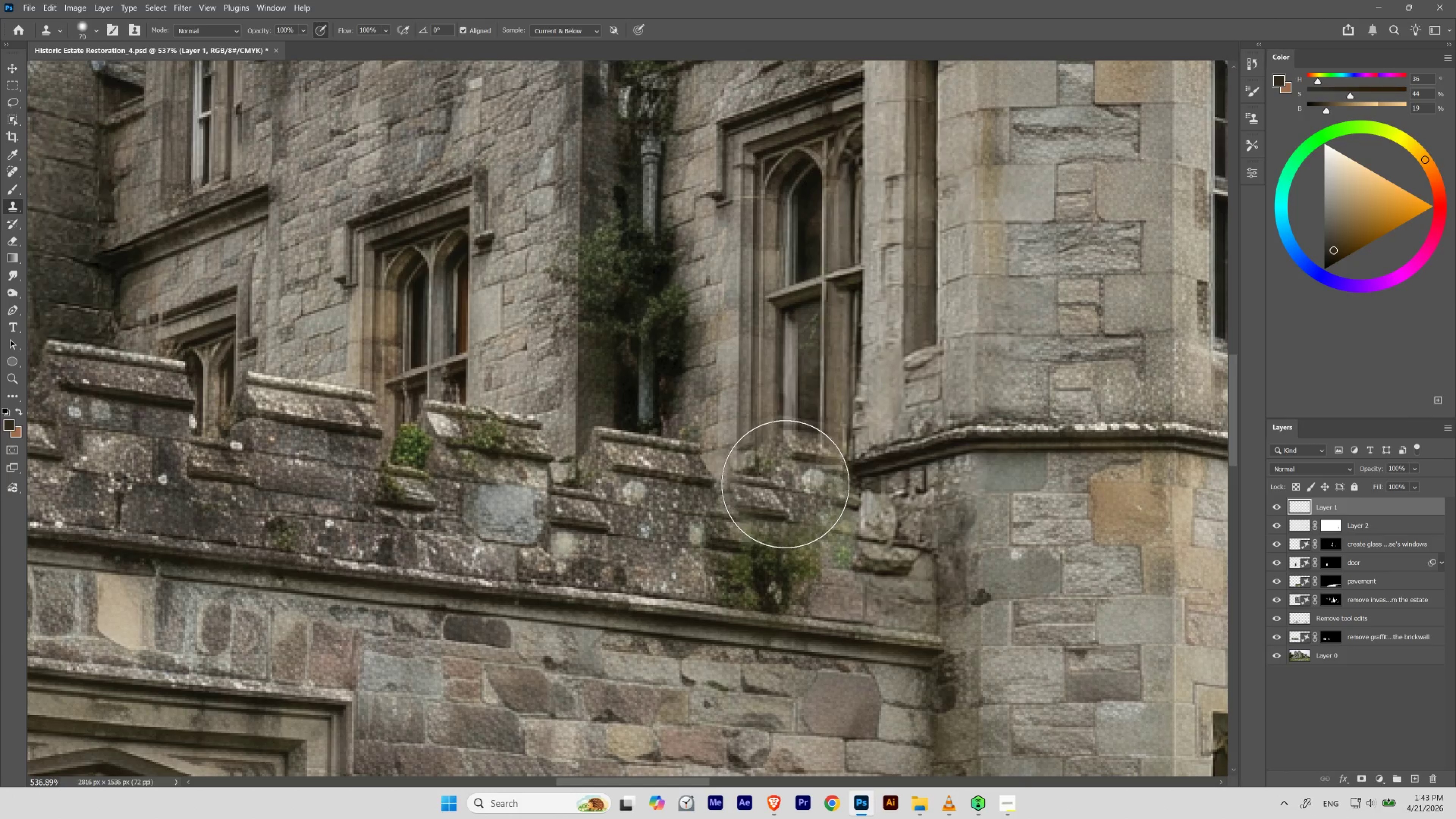 
hold_key(key=Space, duration=1.28)
 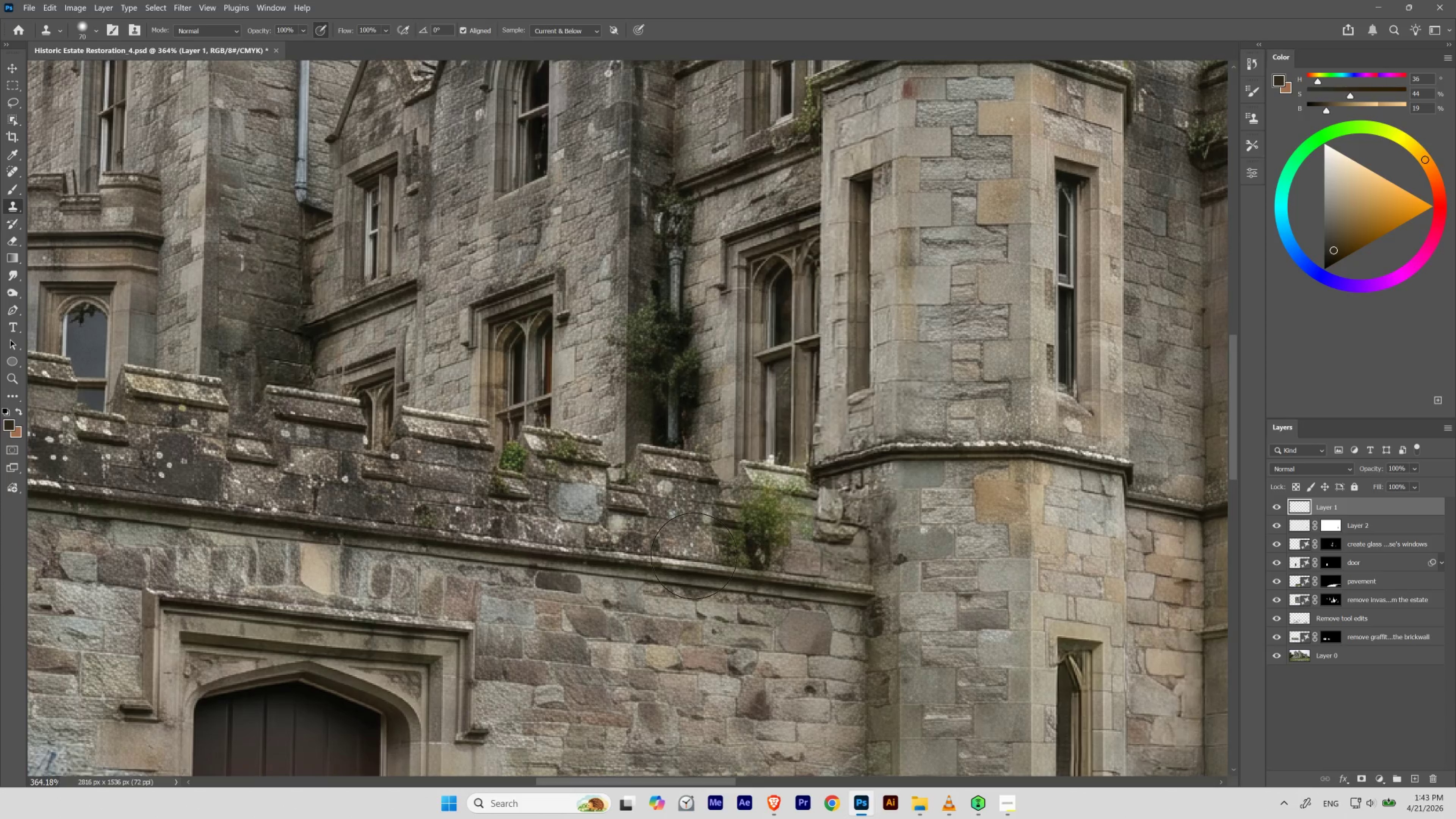 
left_click_drag(start_coordinate=[729, 478], to_coordinate=[704, 571])
 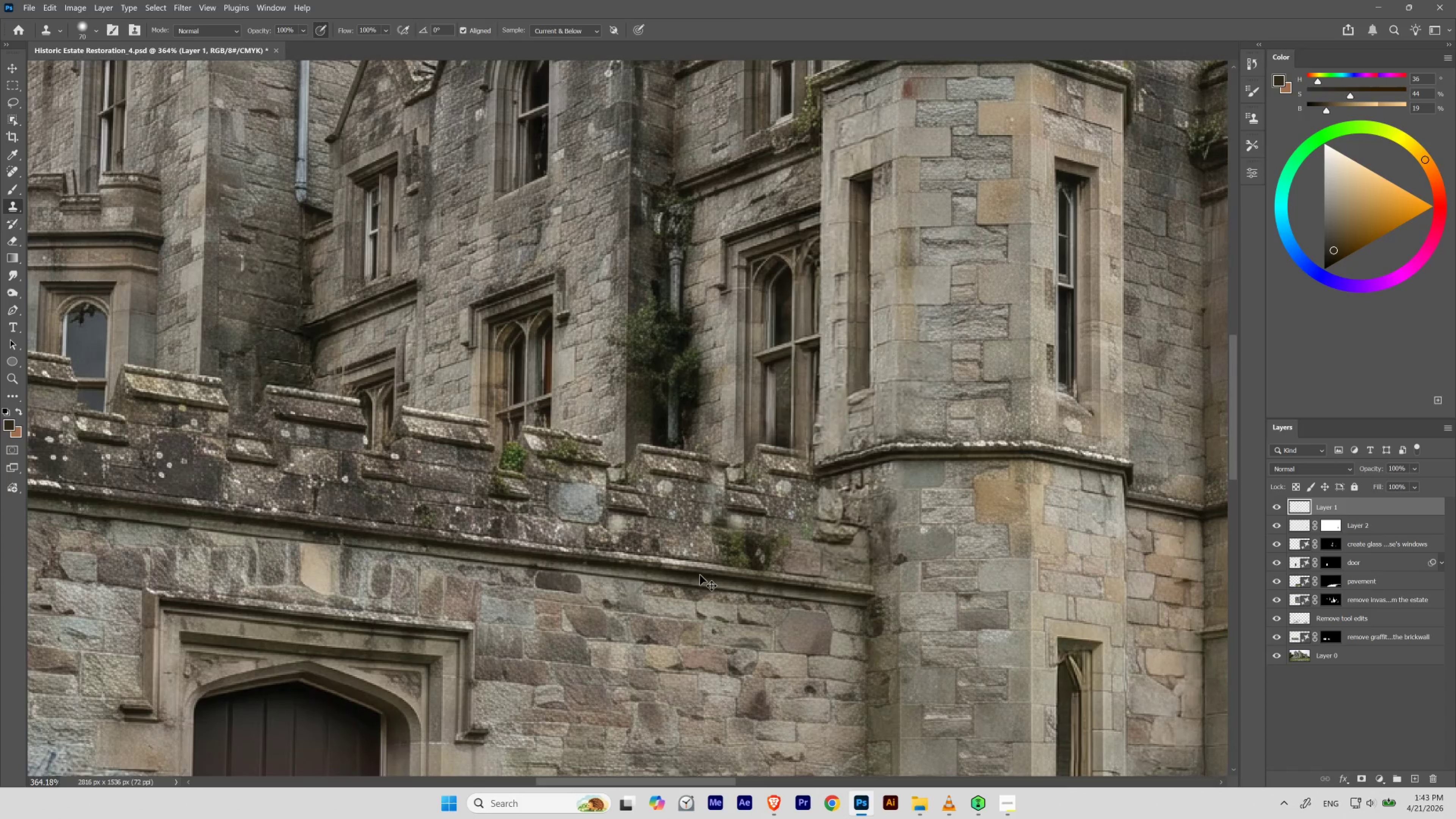 
key(Control+Z)
 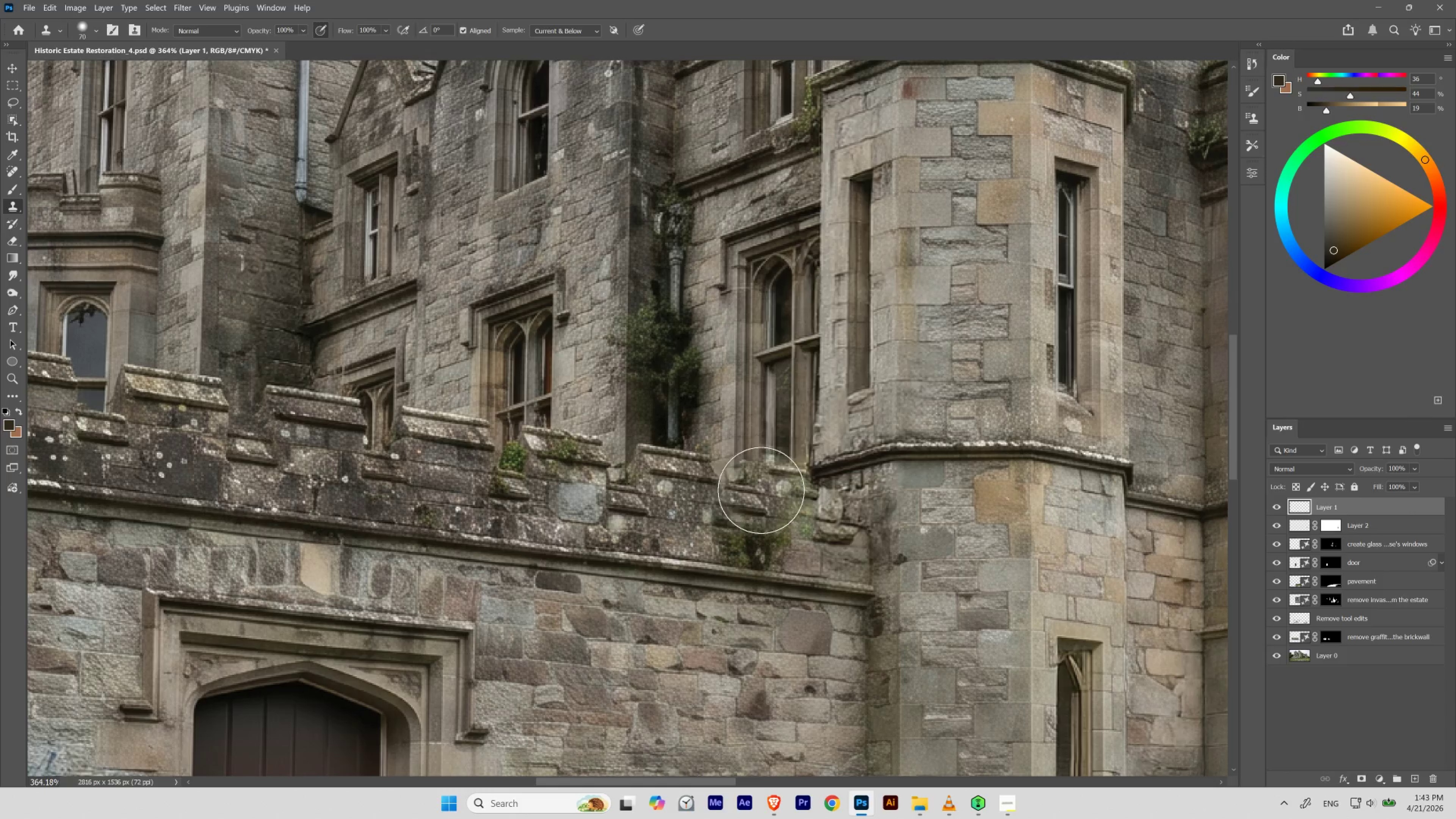 
hold_key(key=AltLeft, duration=3.34)
left_click([647, 493])
 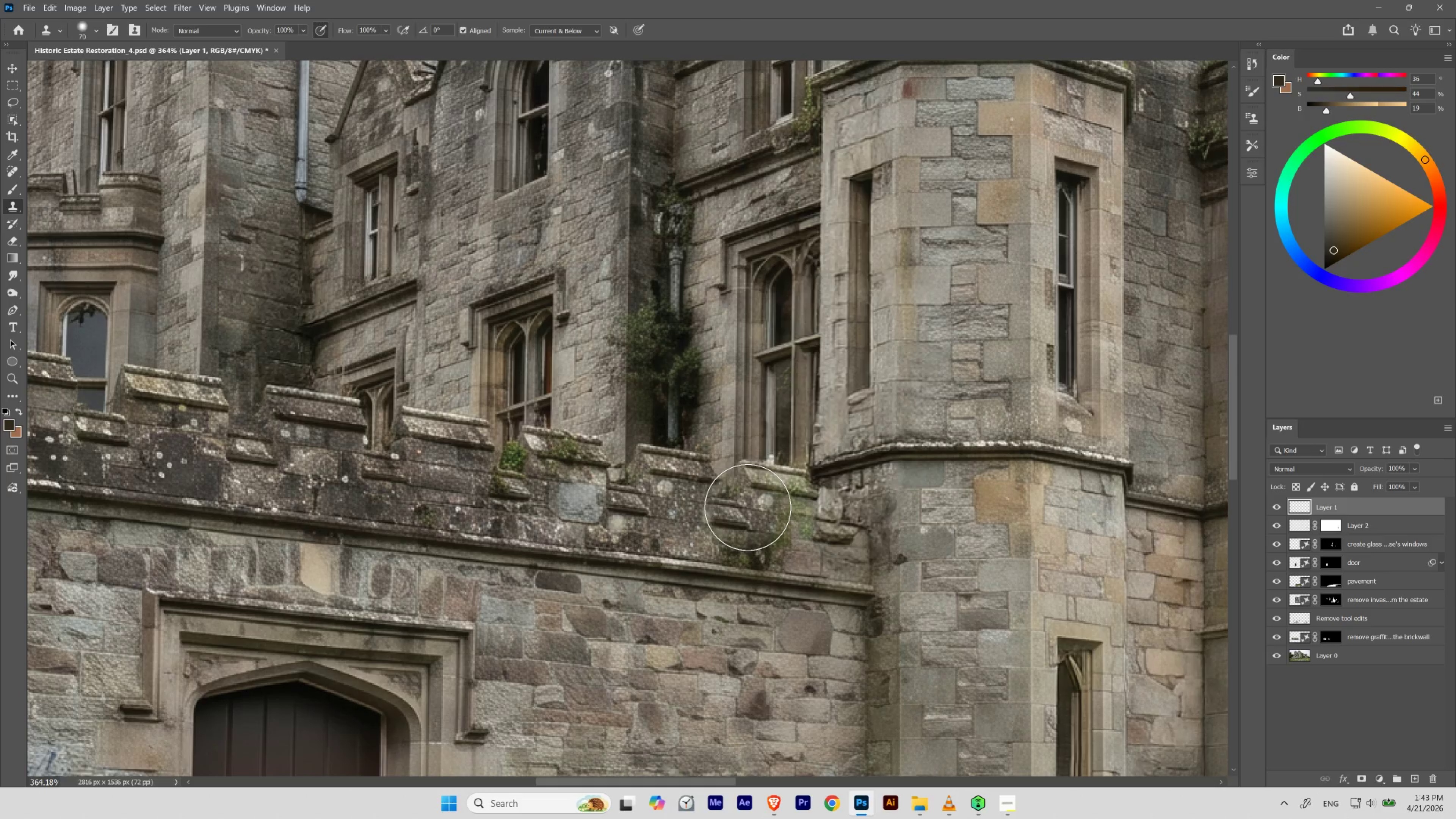 
key(Shift+BracketRight)
 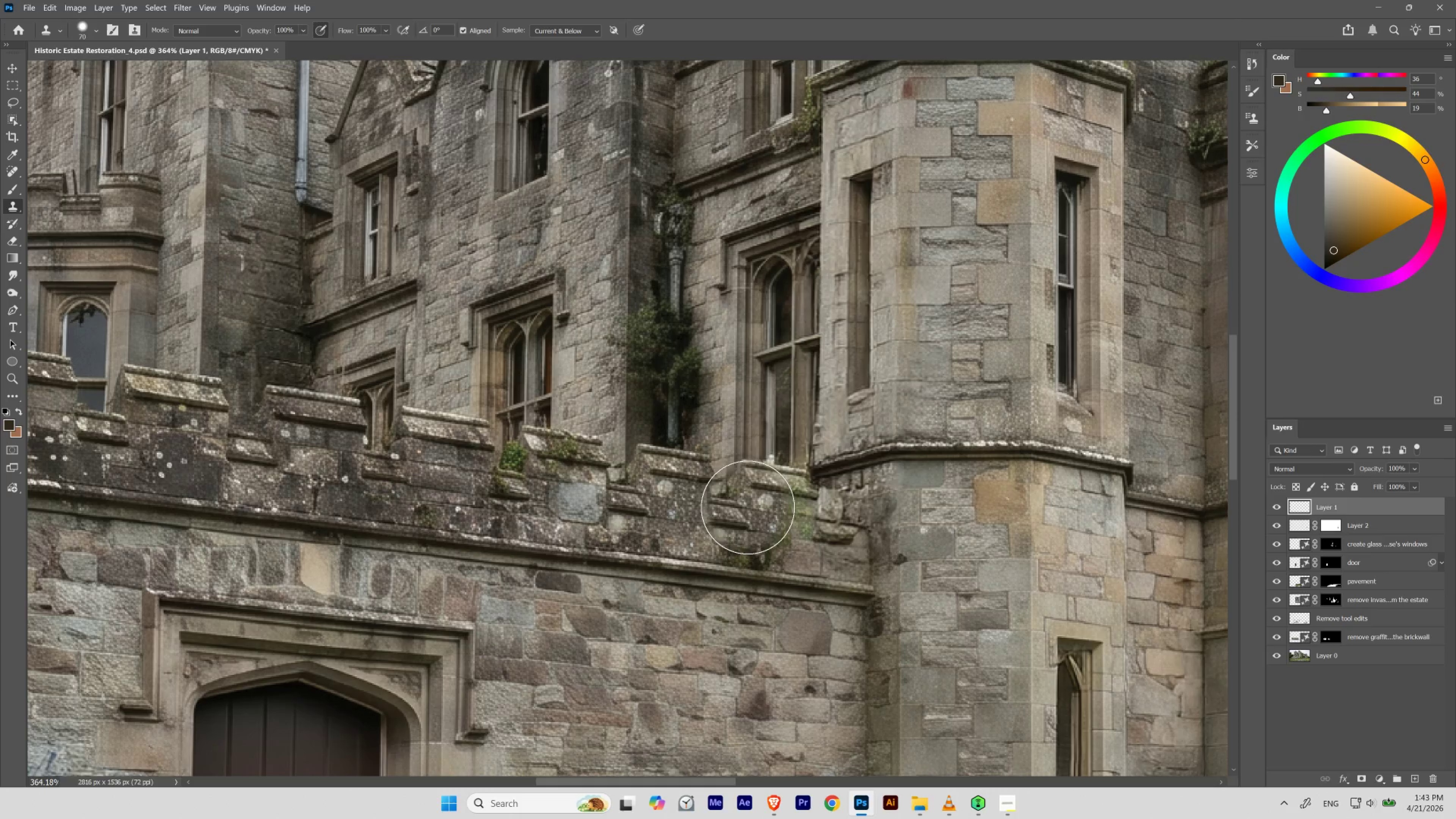 
key(Shift+BracketRight)
 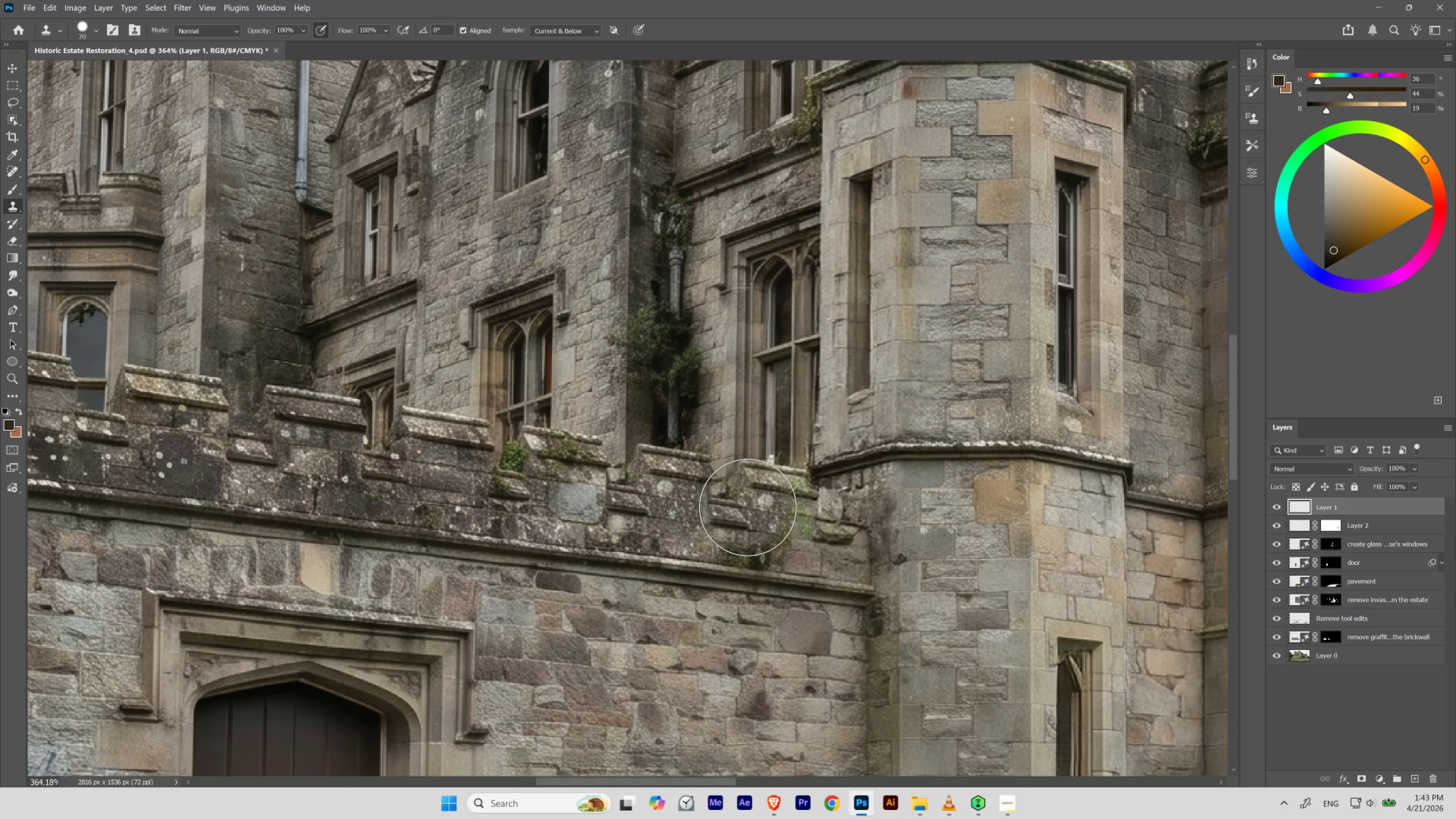 
key(Shift+BracketRight)
 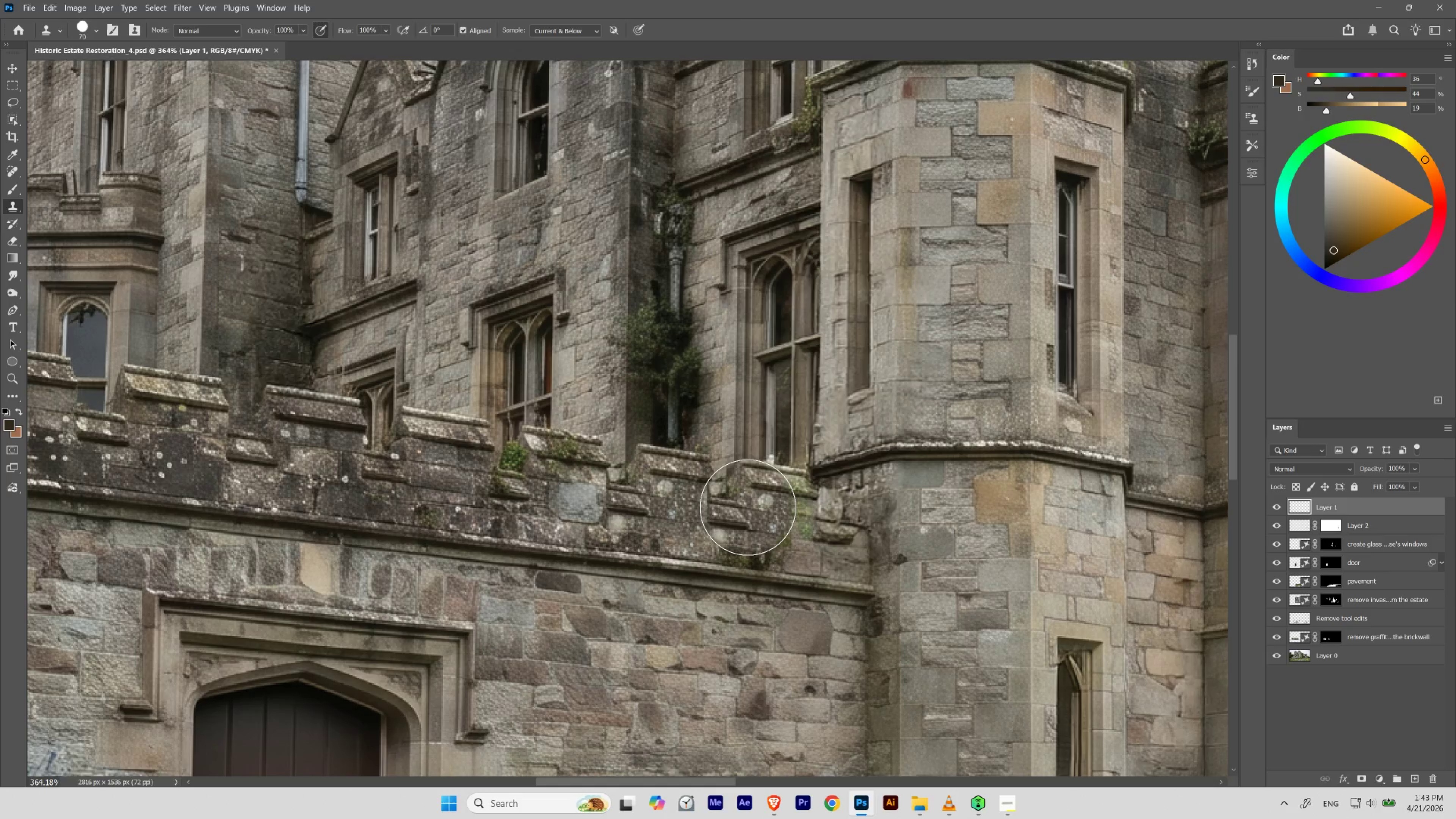 
key(Shift+BracketRight)
 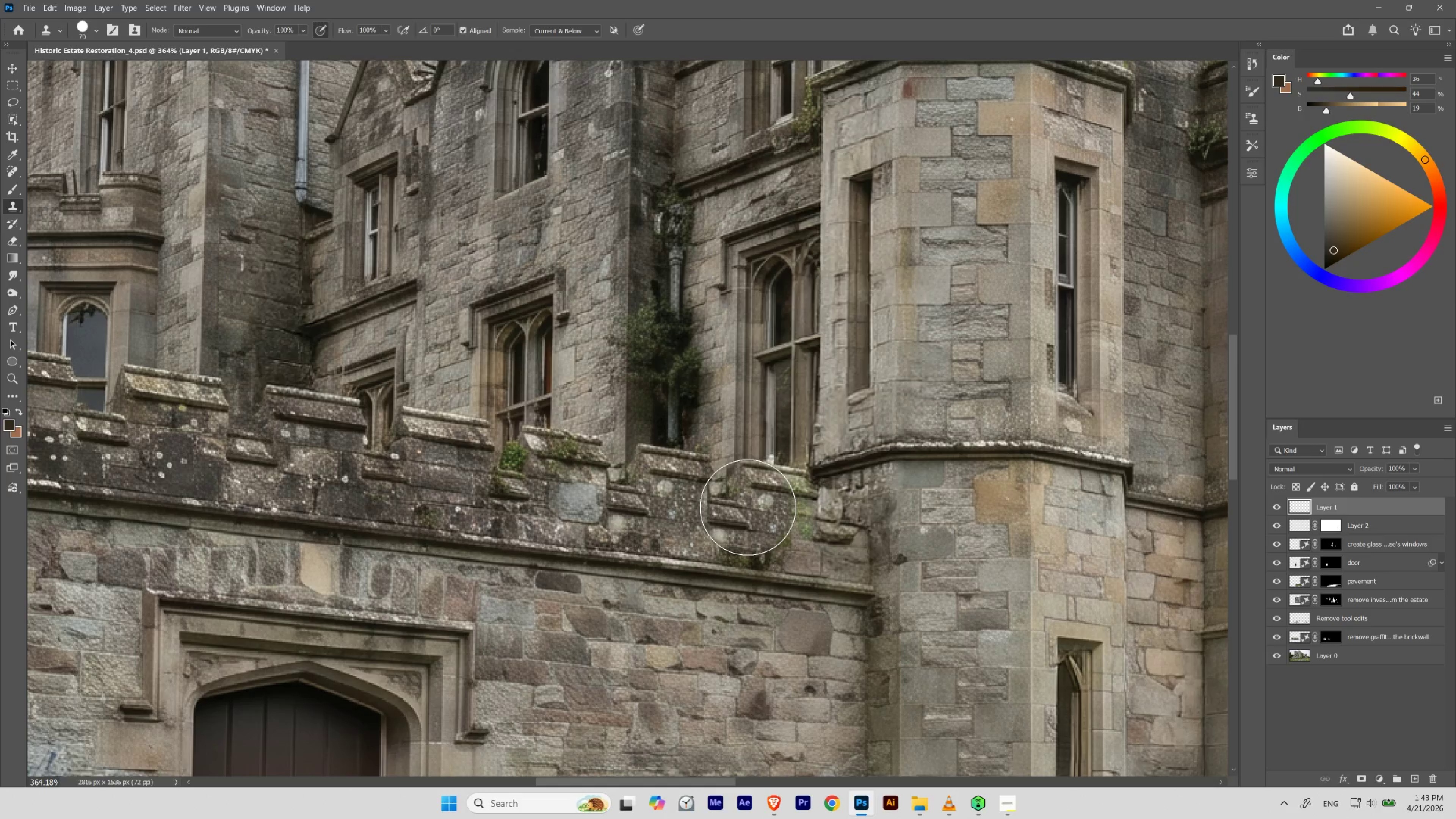 
key(Shift+BracketRight)
 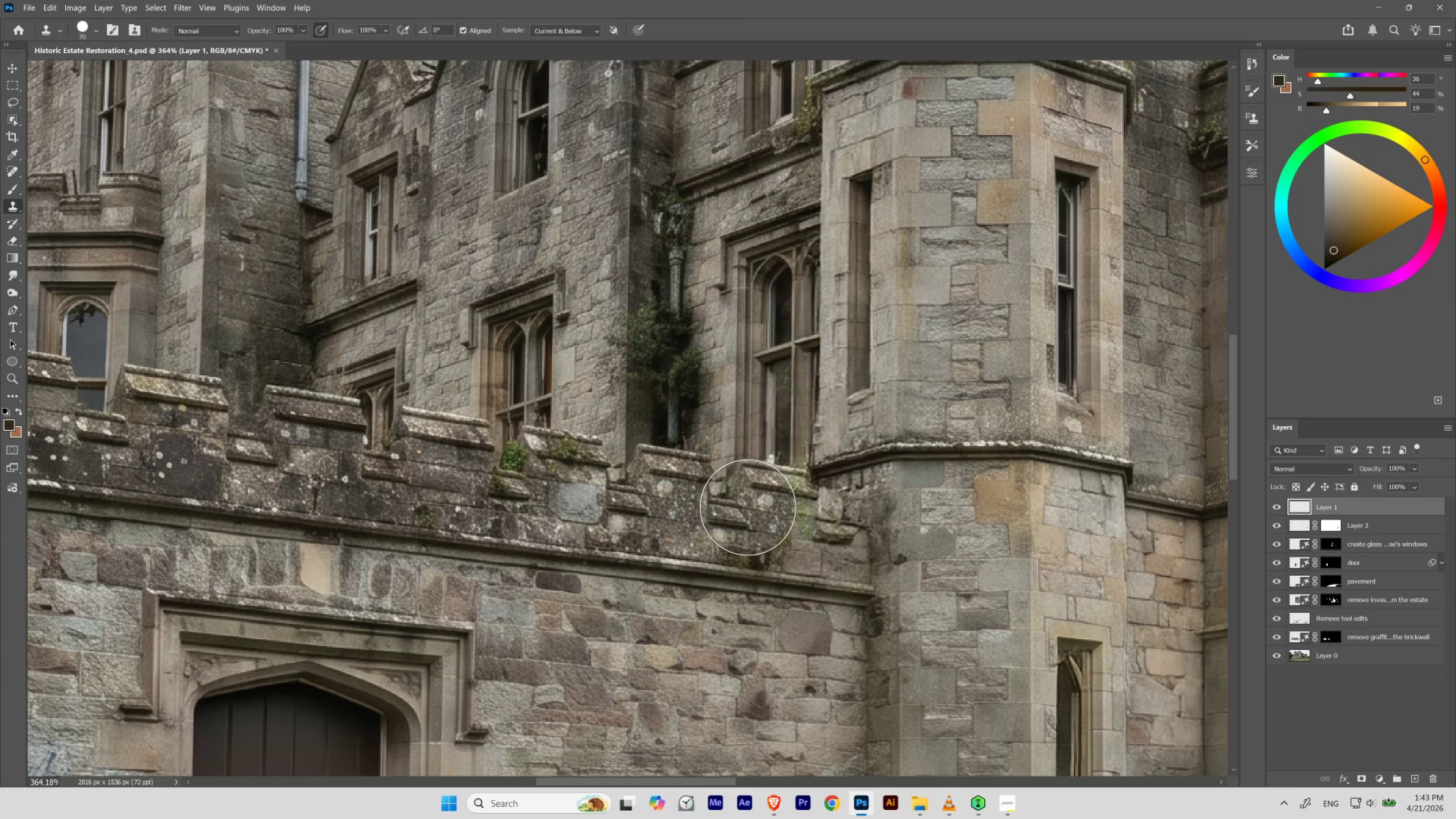 
key(Shift+BracketRight)
 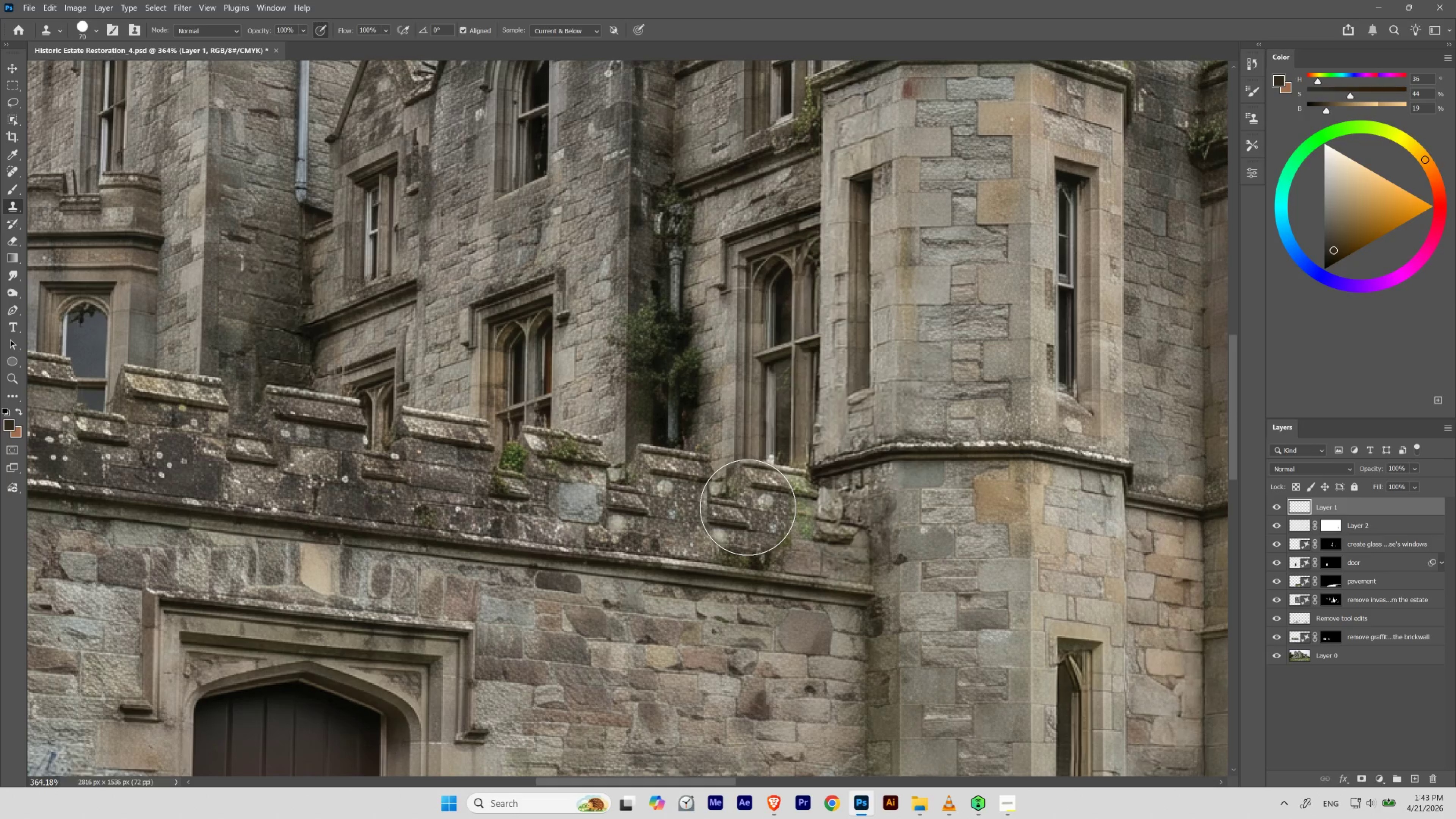 
key(Shift+BracketRight)
 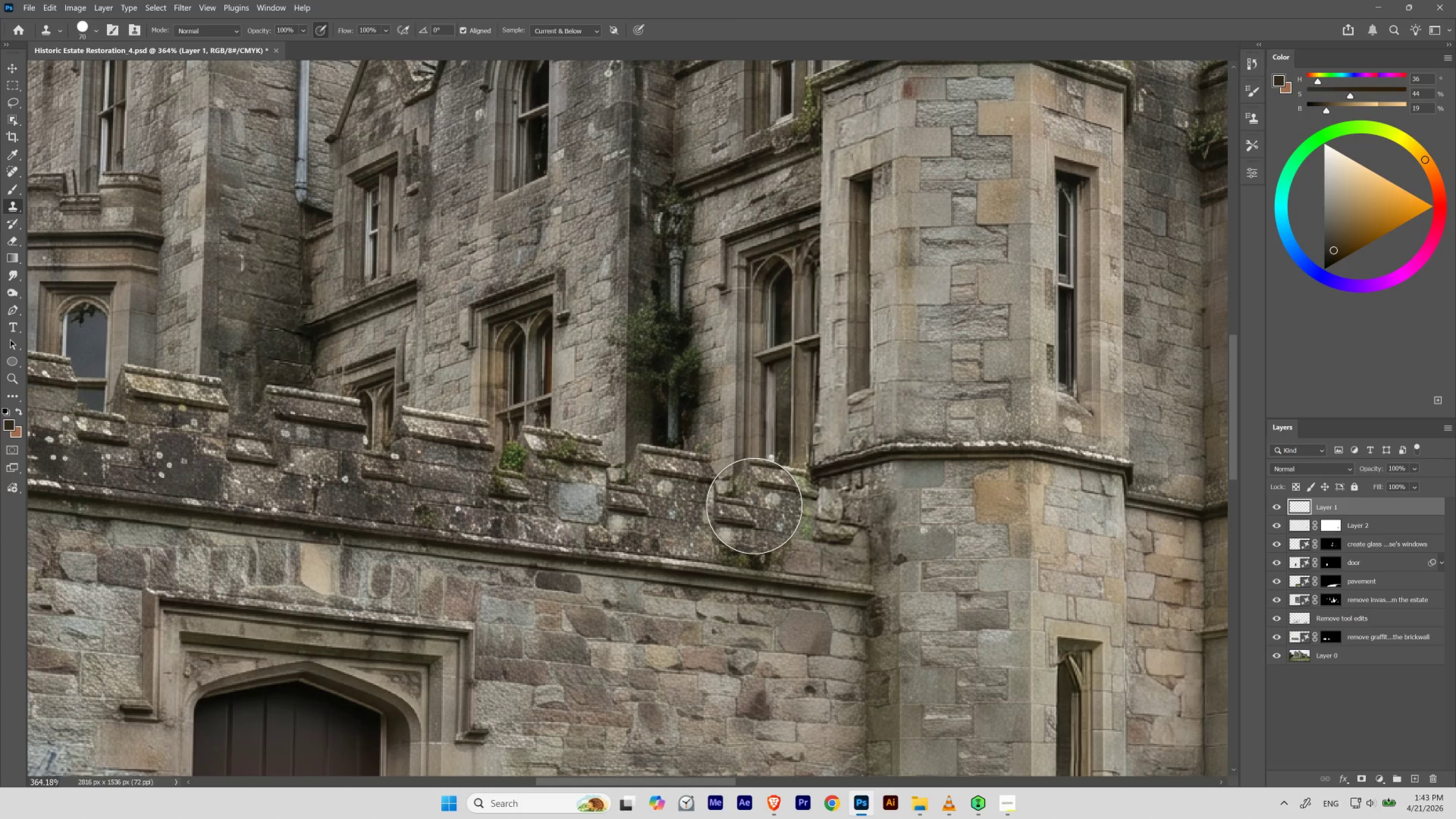 
key(BracketRight)
 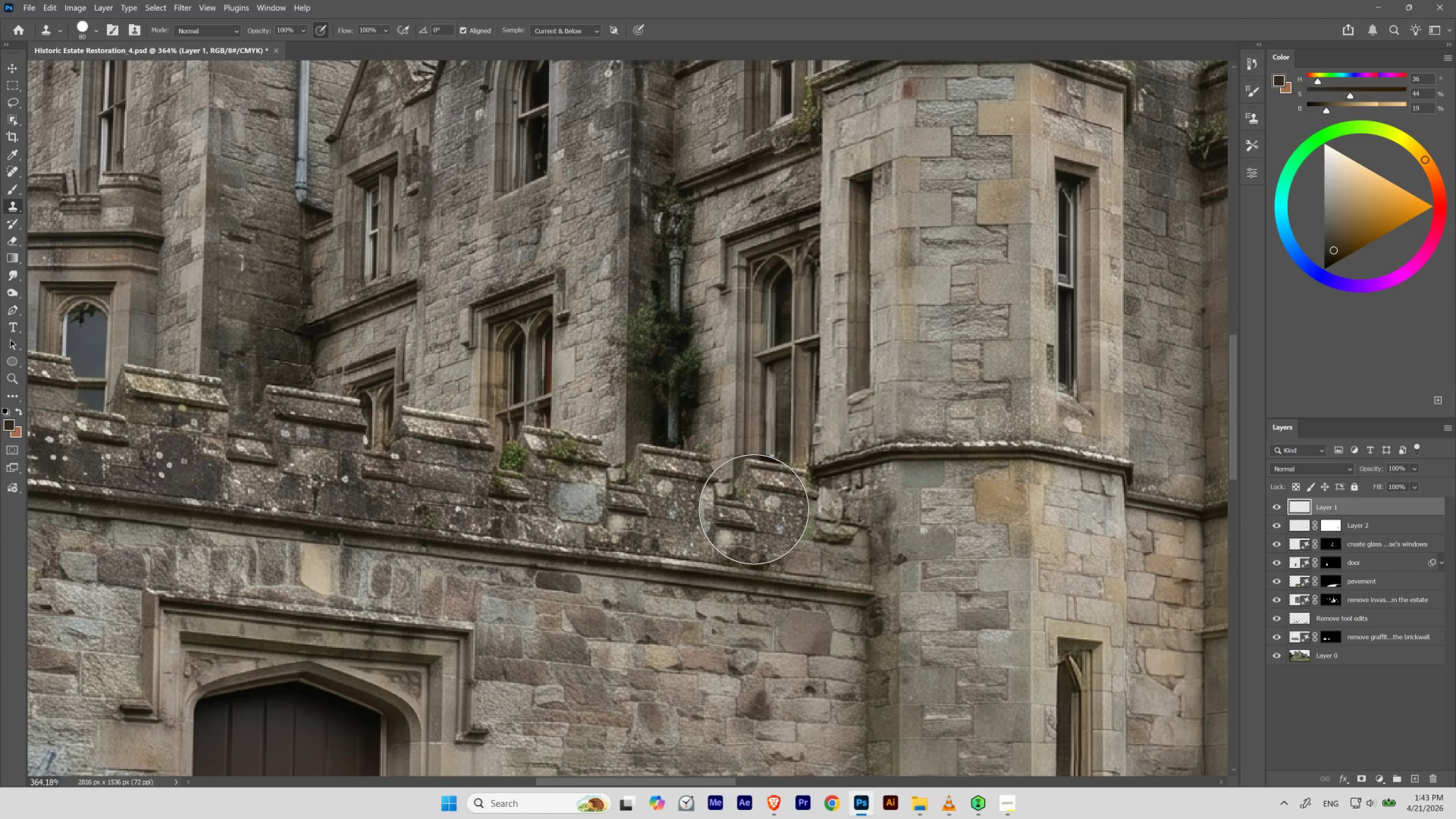 
wait(7.07)
 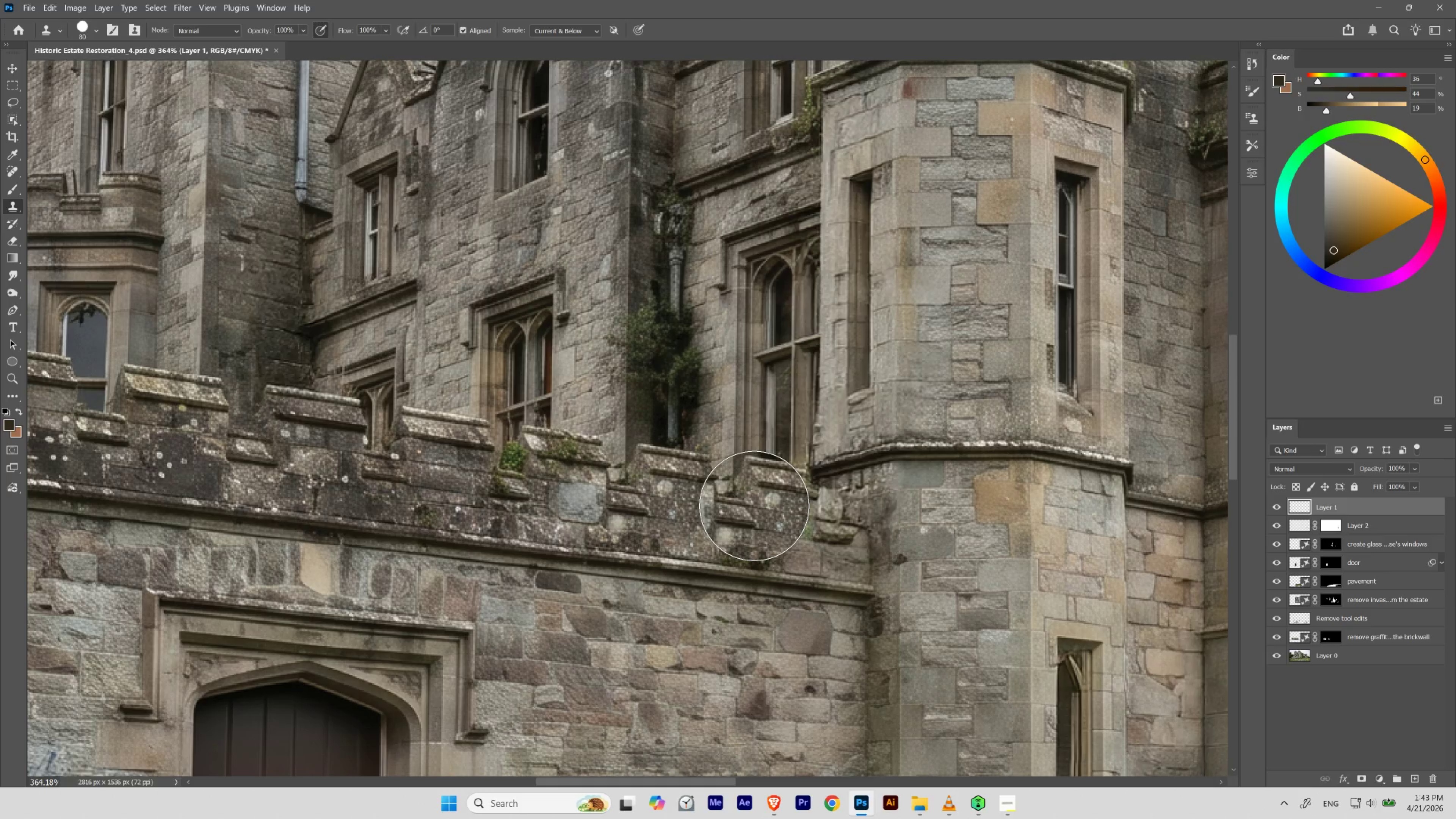 
left_click_drag(start_coordinate=[754, 509], to_coordinate=[780, 513])
 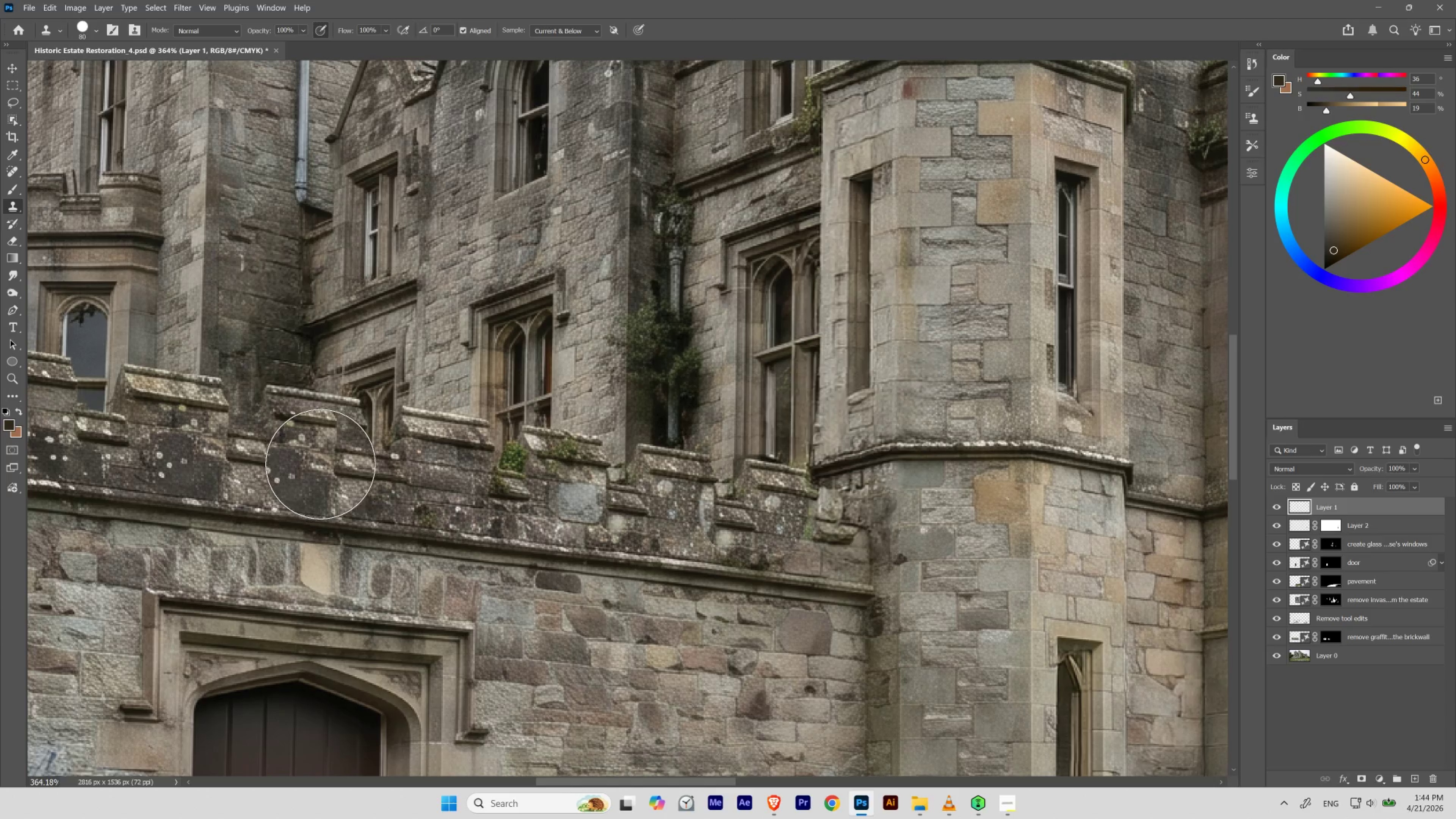 
hold_key(key=Space, duration=0.66)
 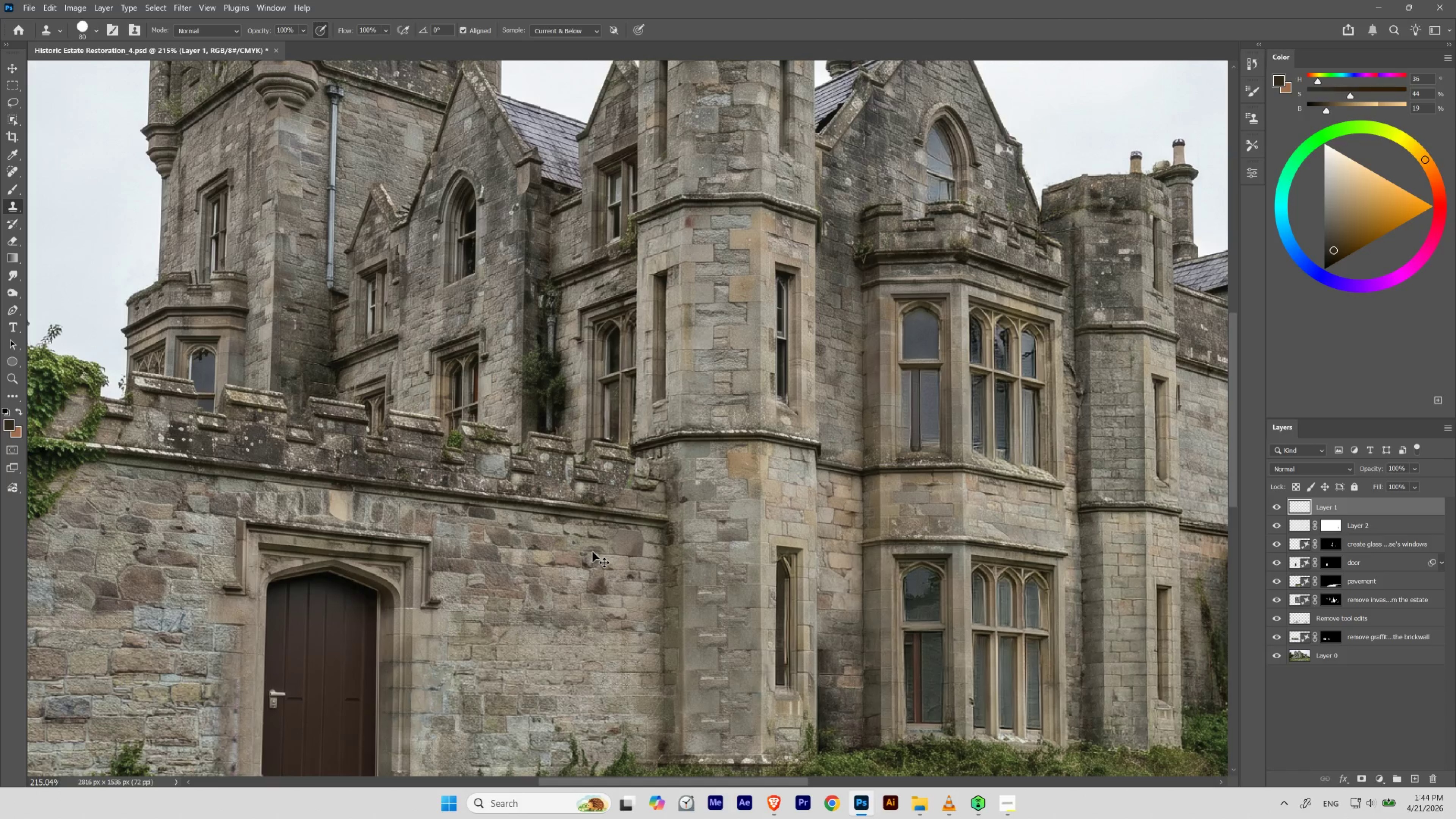 
left_click_drag(start_coordinate=[372, 413], to_coordinate=[353, 430])
 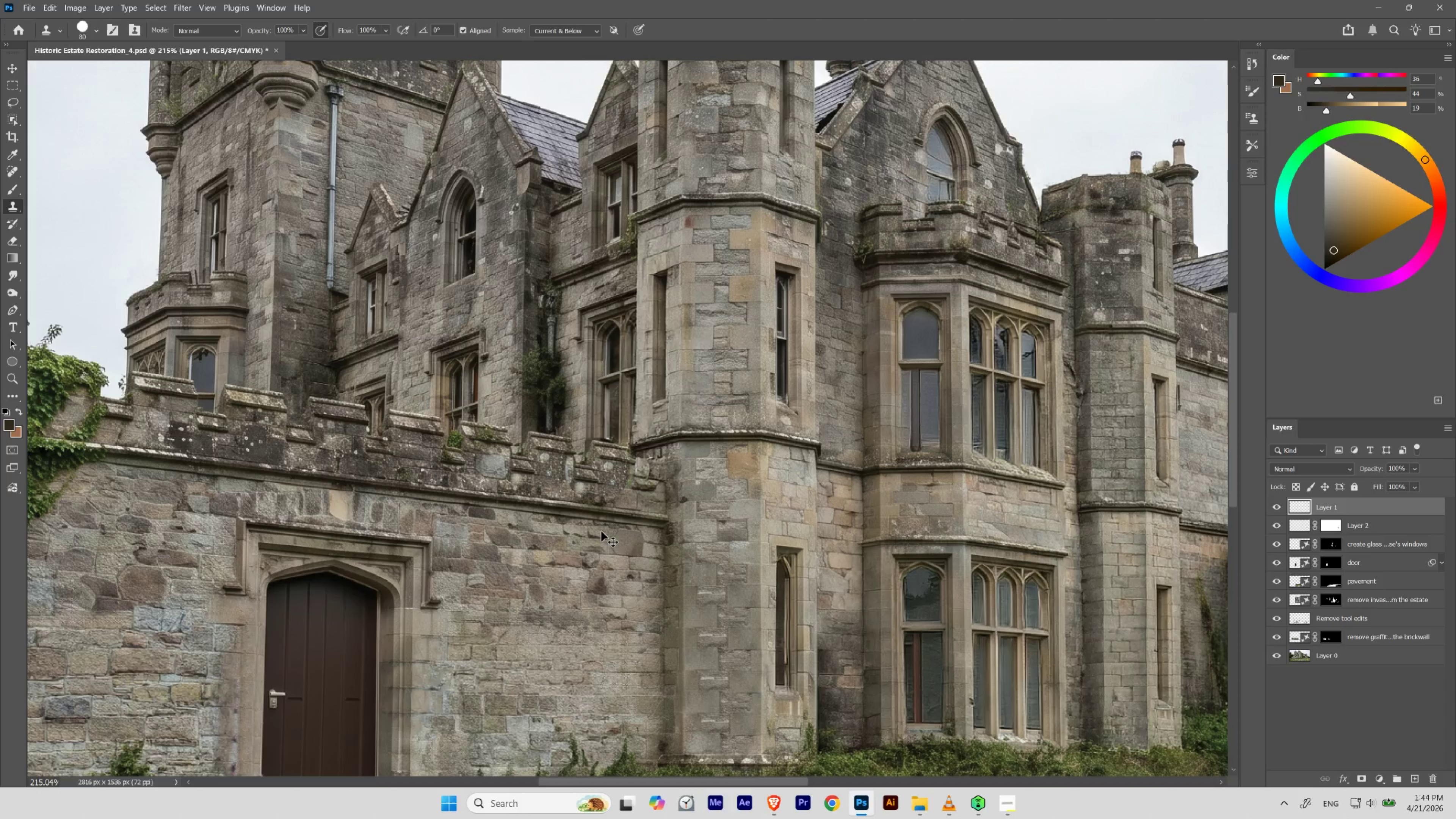 
hold_key(key=Space, duration=0.97)
 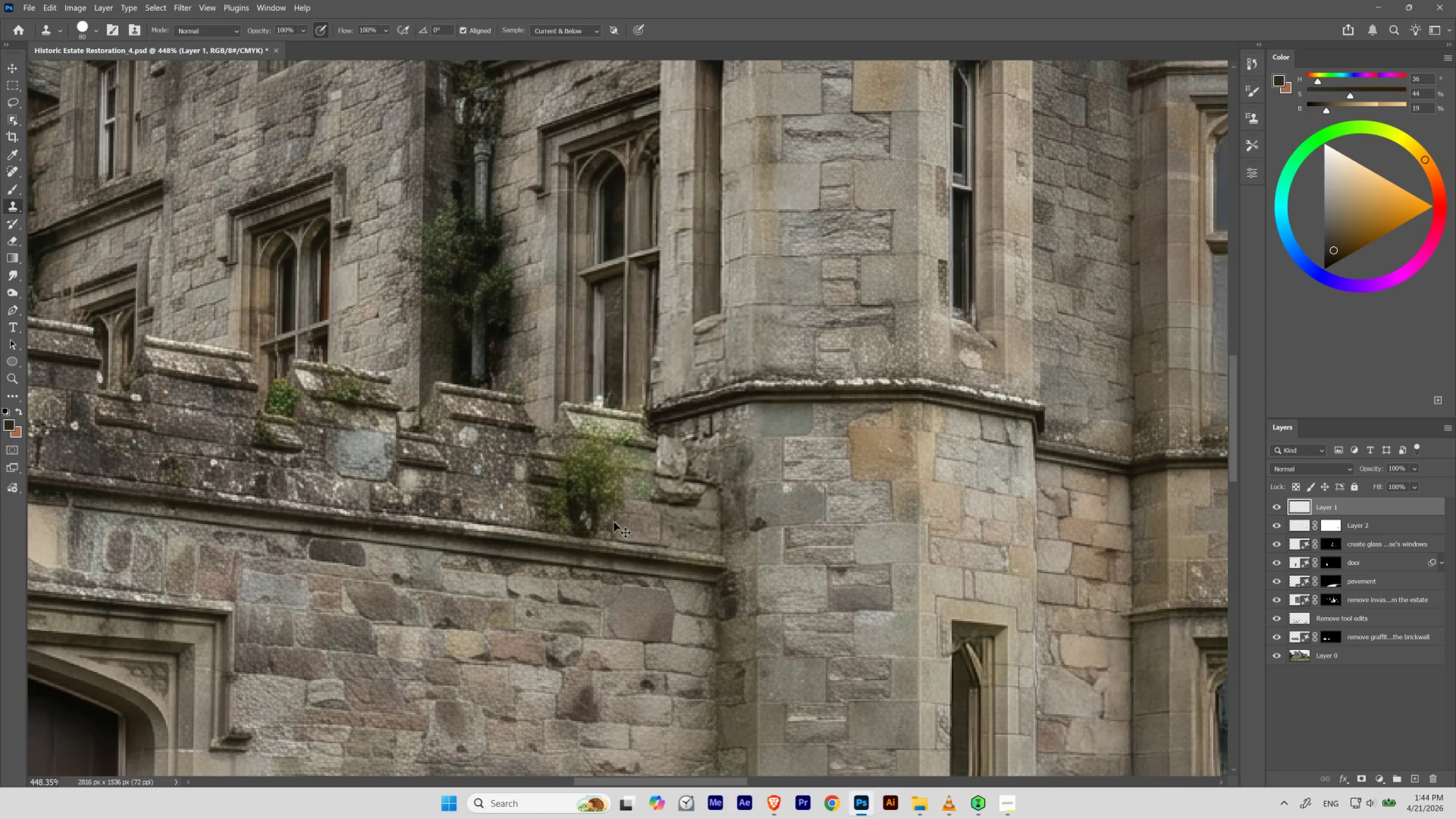 
left_click_drag(start_coordinate=[615, 477], to_coordinate=[638, 505])
 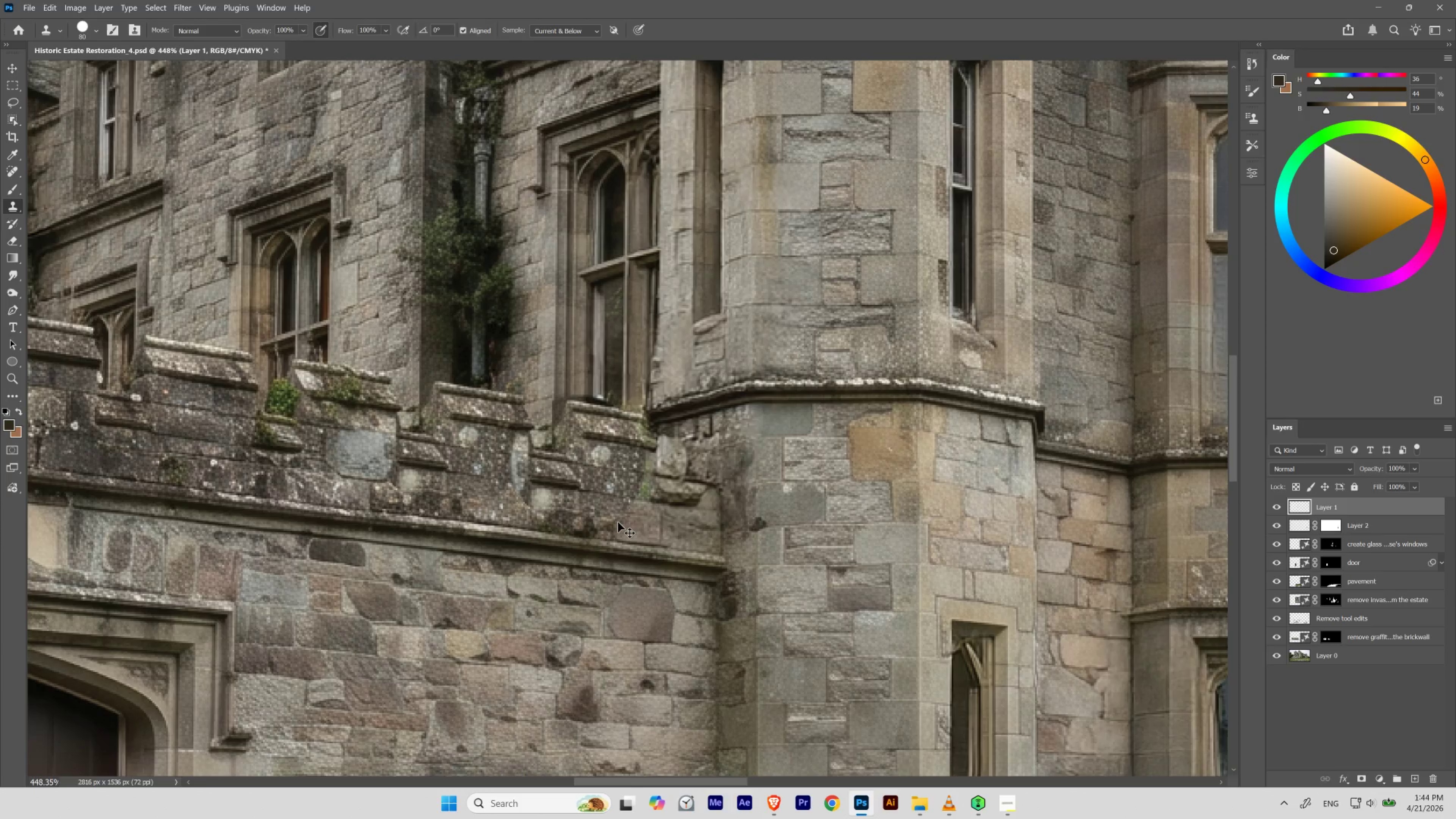 
key(Control+Z)
 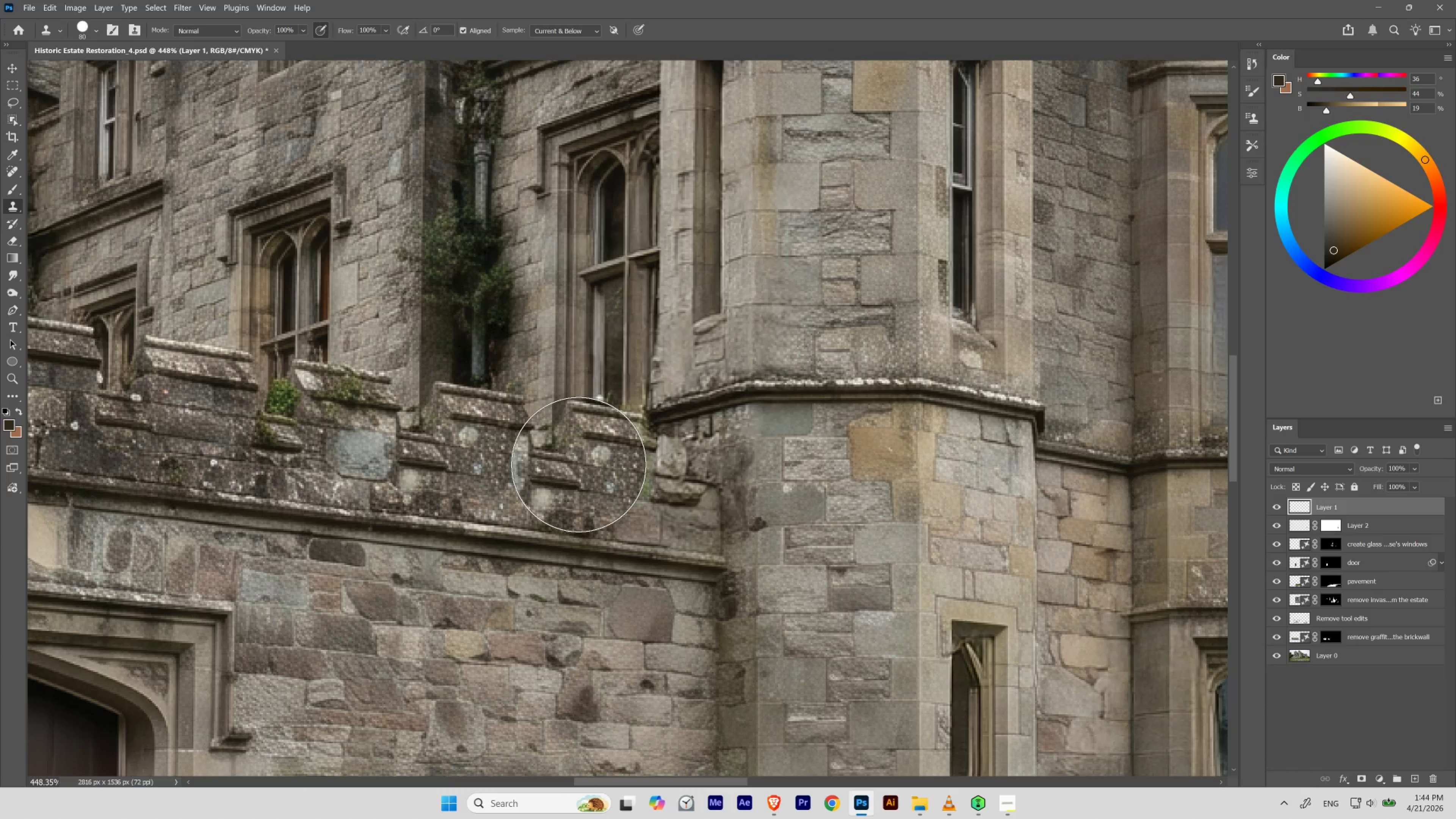 
wait(7.88)
 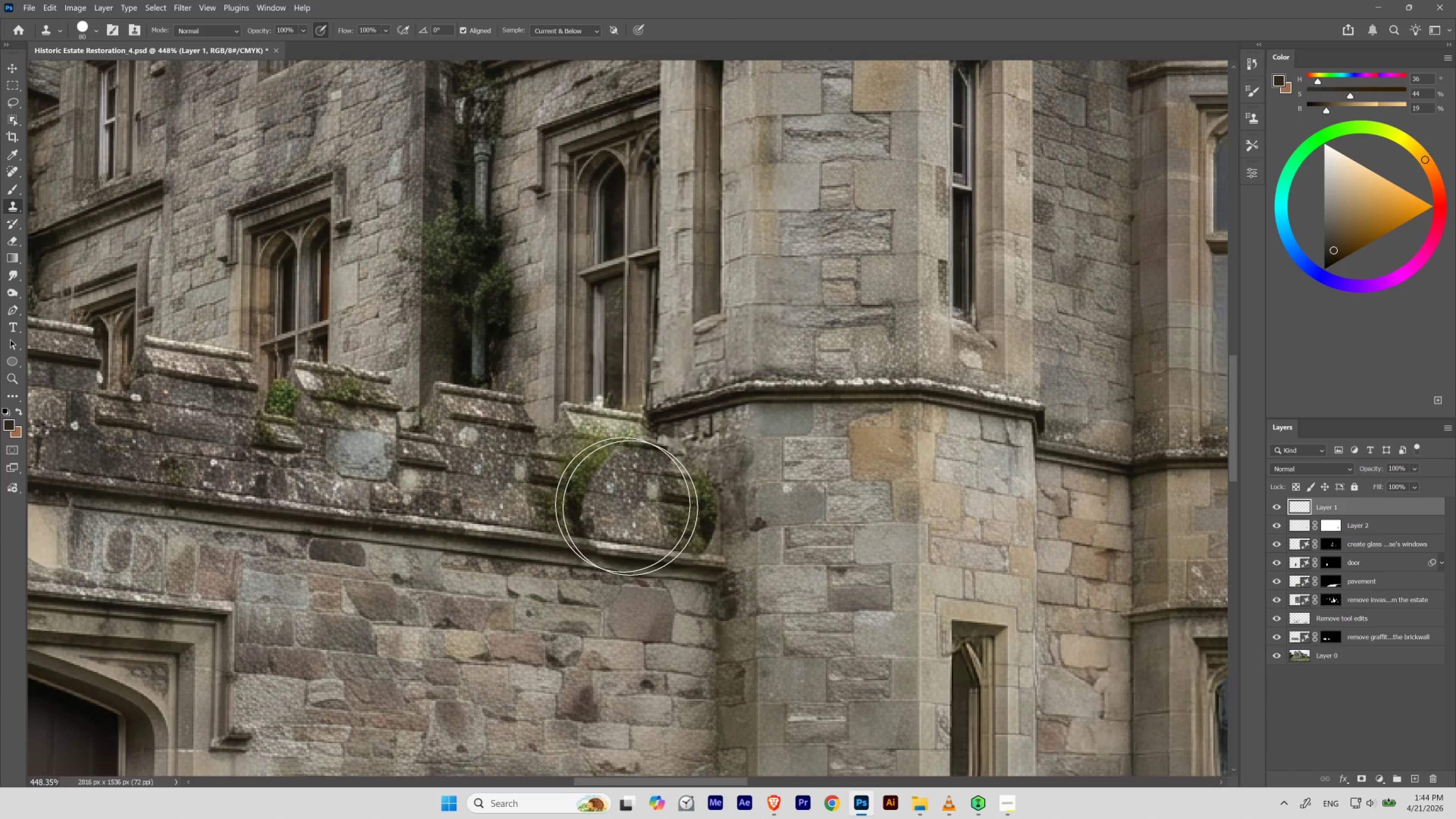 
key(Alt+BracketLeft)
 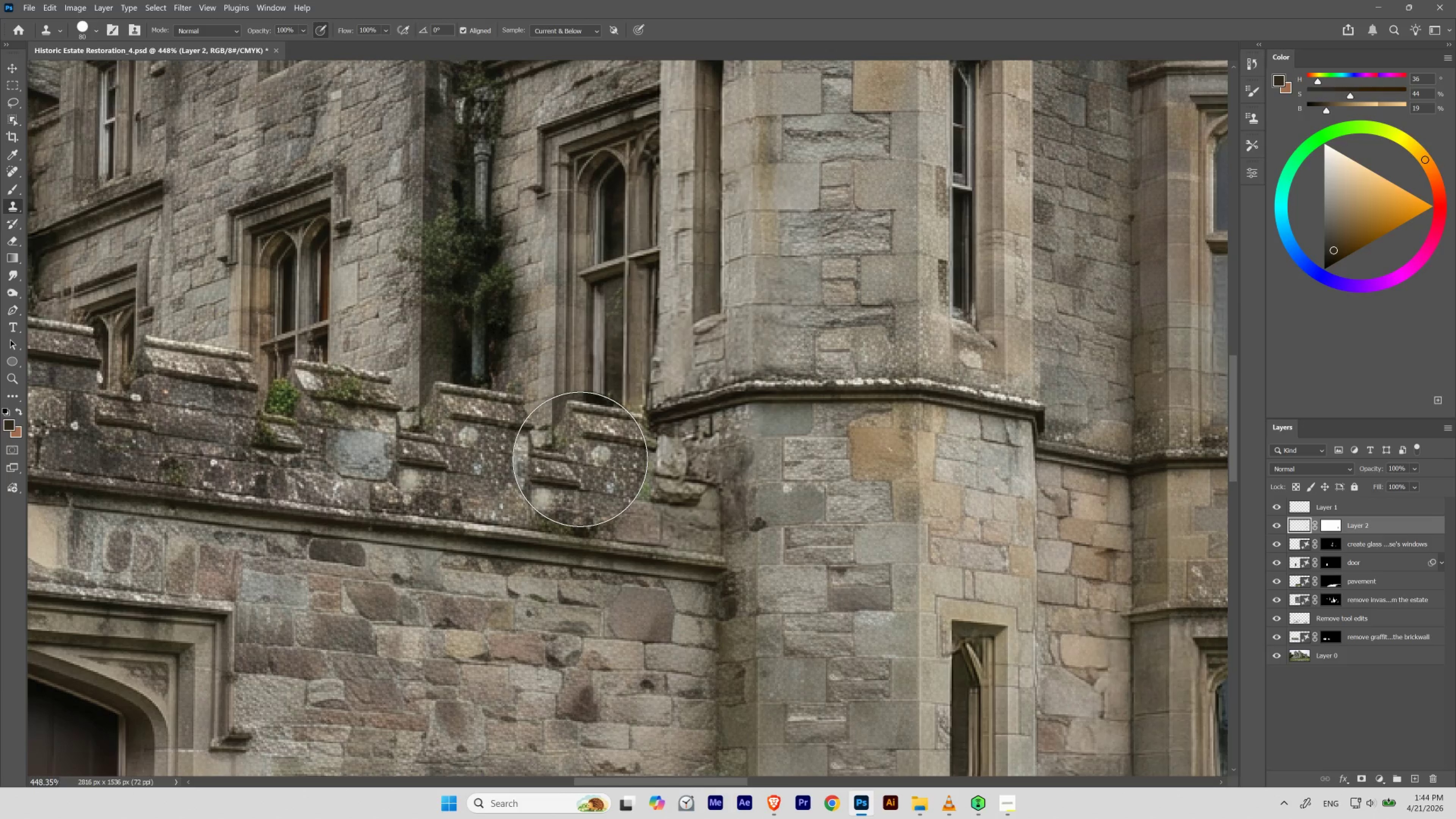 
key(Shift+BracketLeft)
 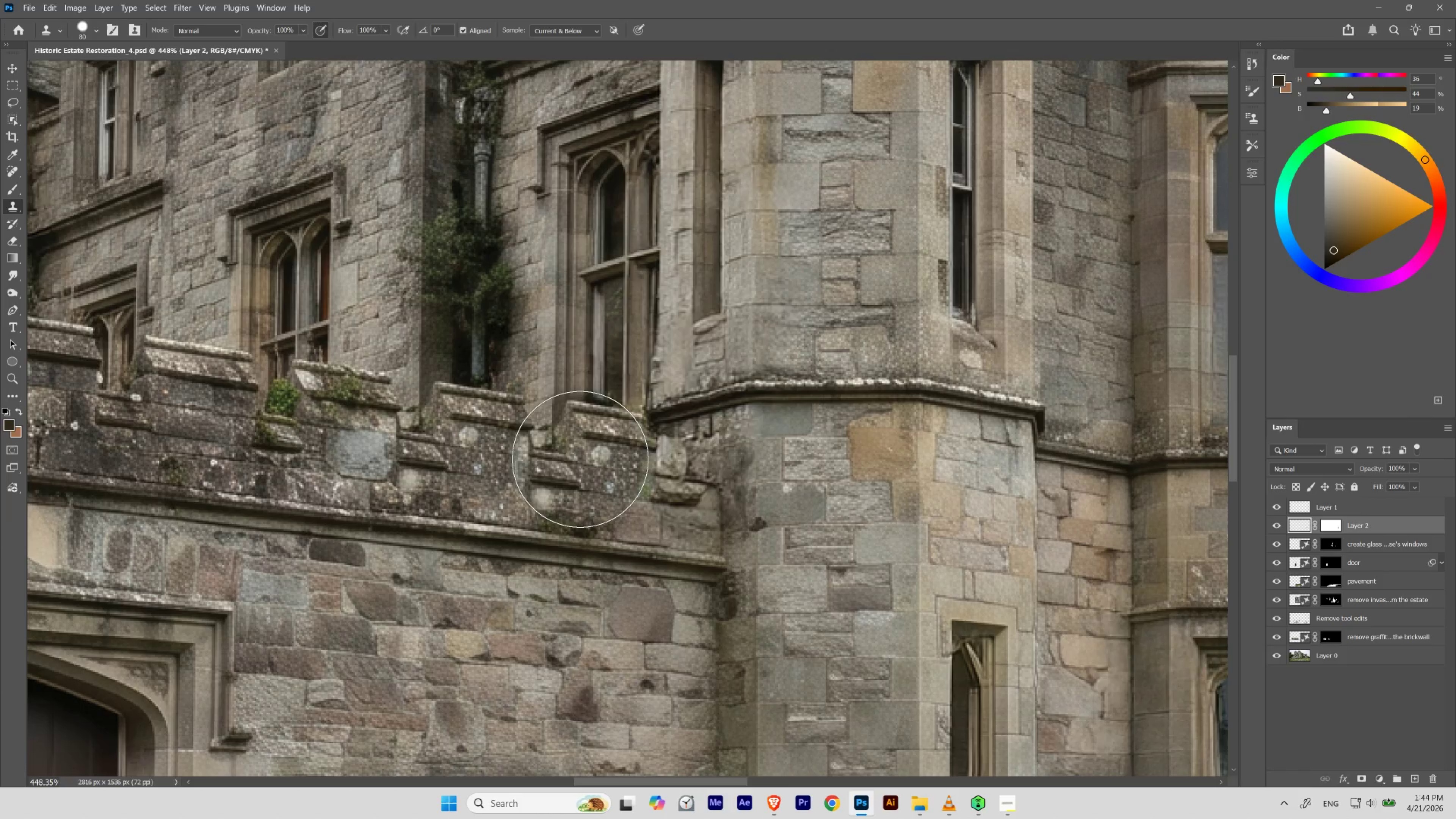 
key(Shift+BracketLeft)
 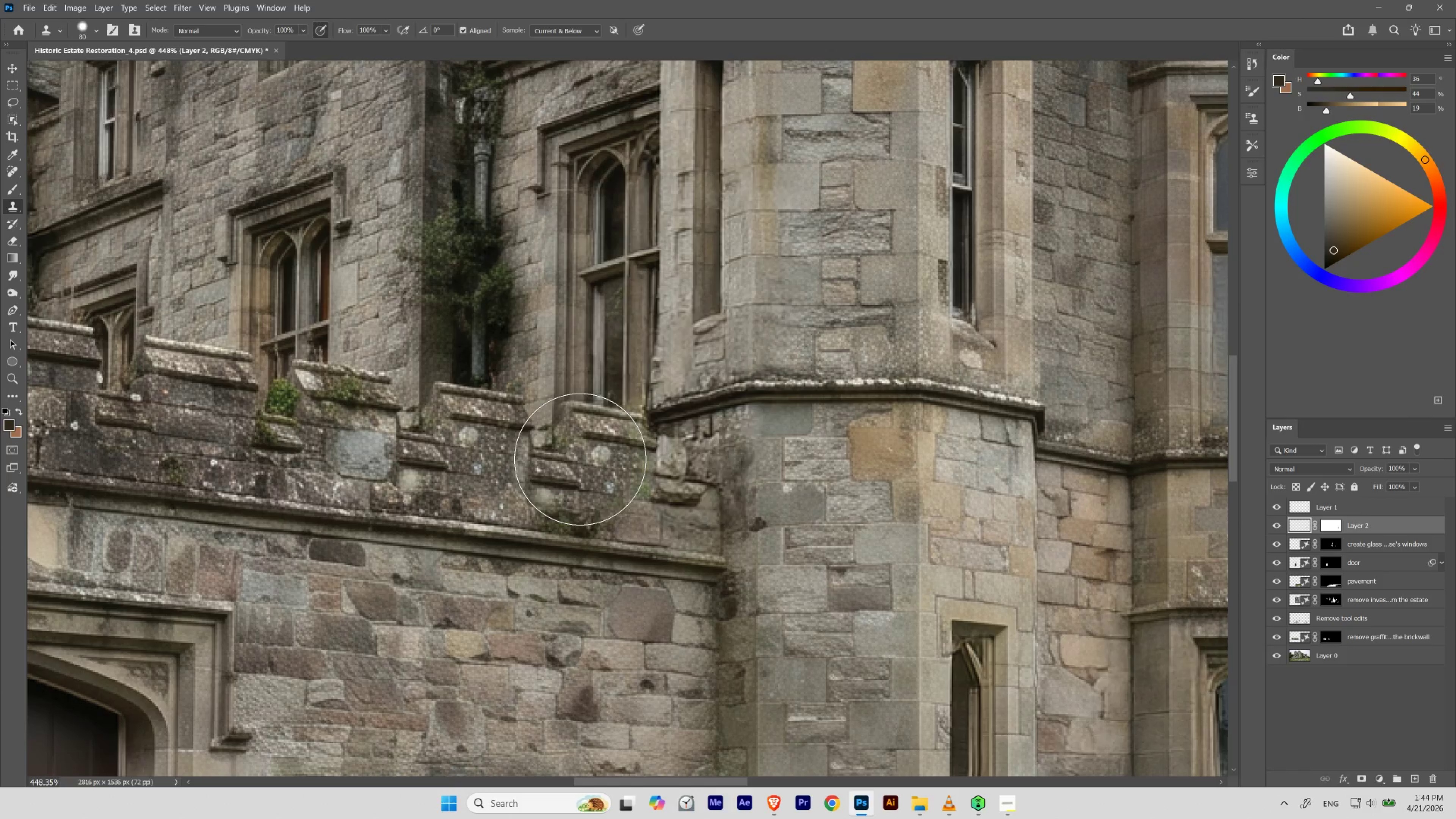 
key(Shift+BracketRight)
 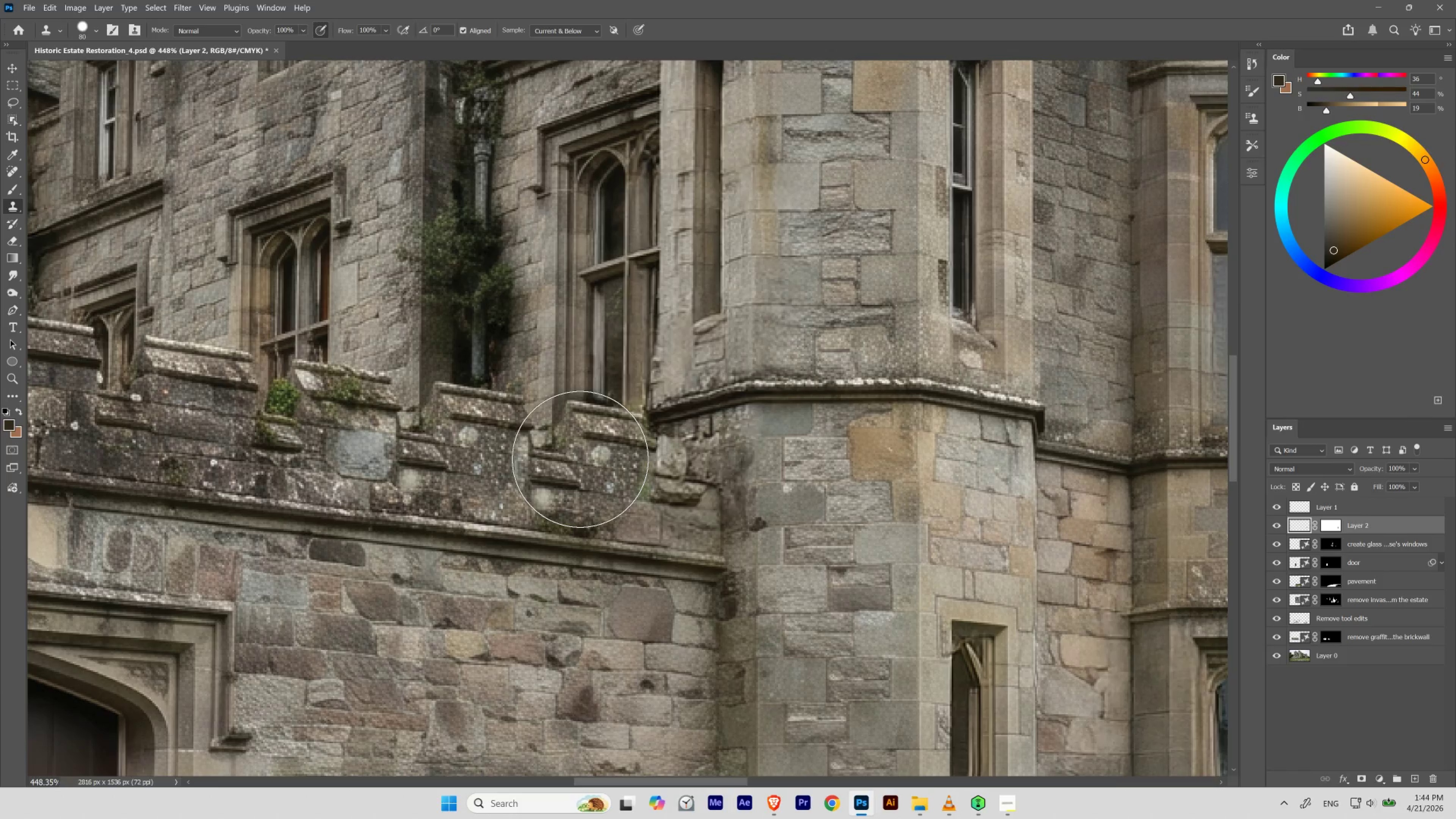 
left_click_drag(start_coordinate=[580, 459], to_coordinate=[607, 473])
 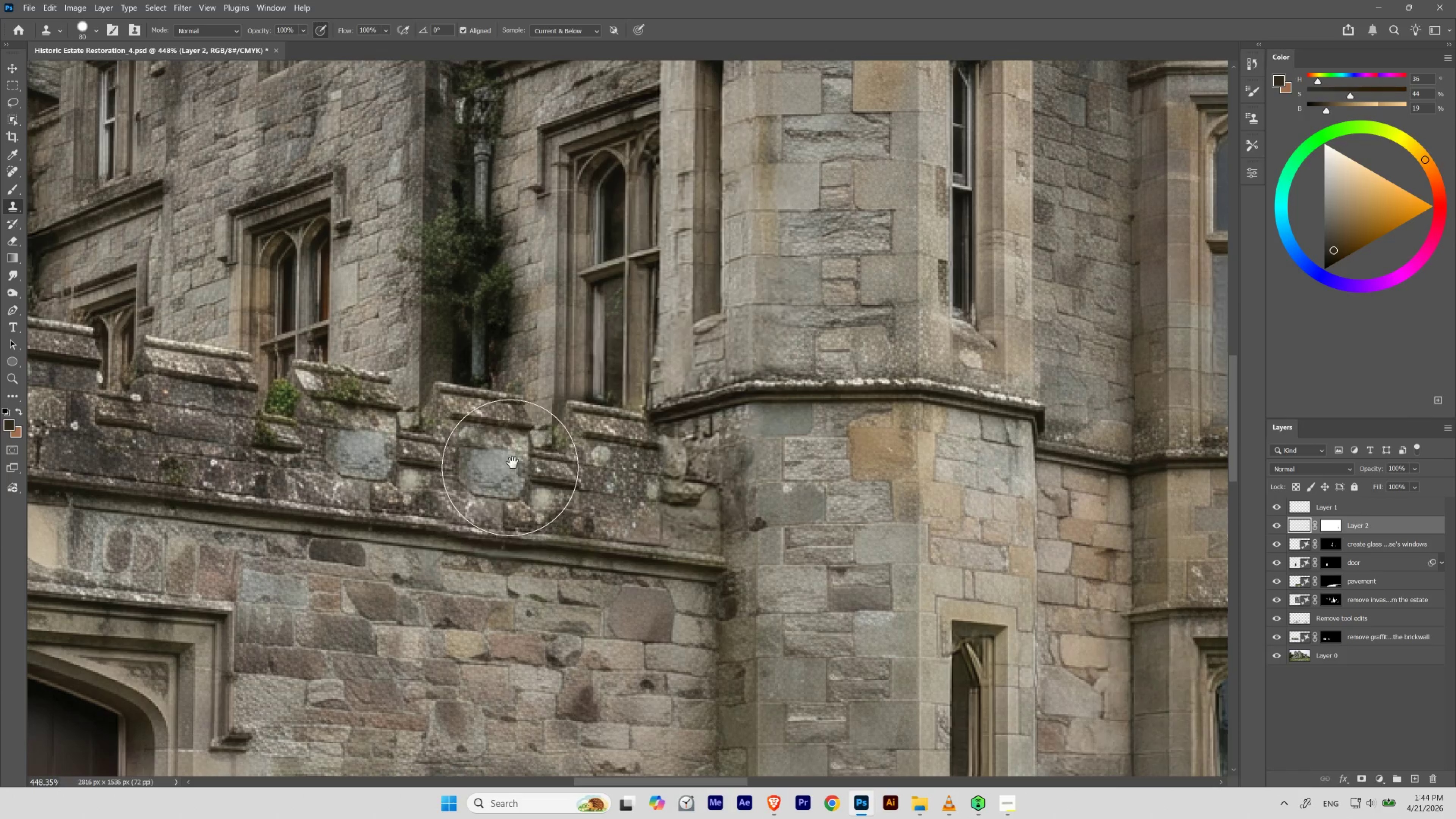 
hold_key(key=Space, duration=1.46)
 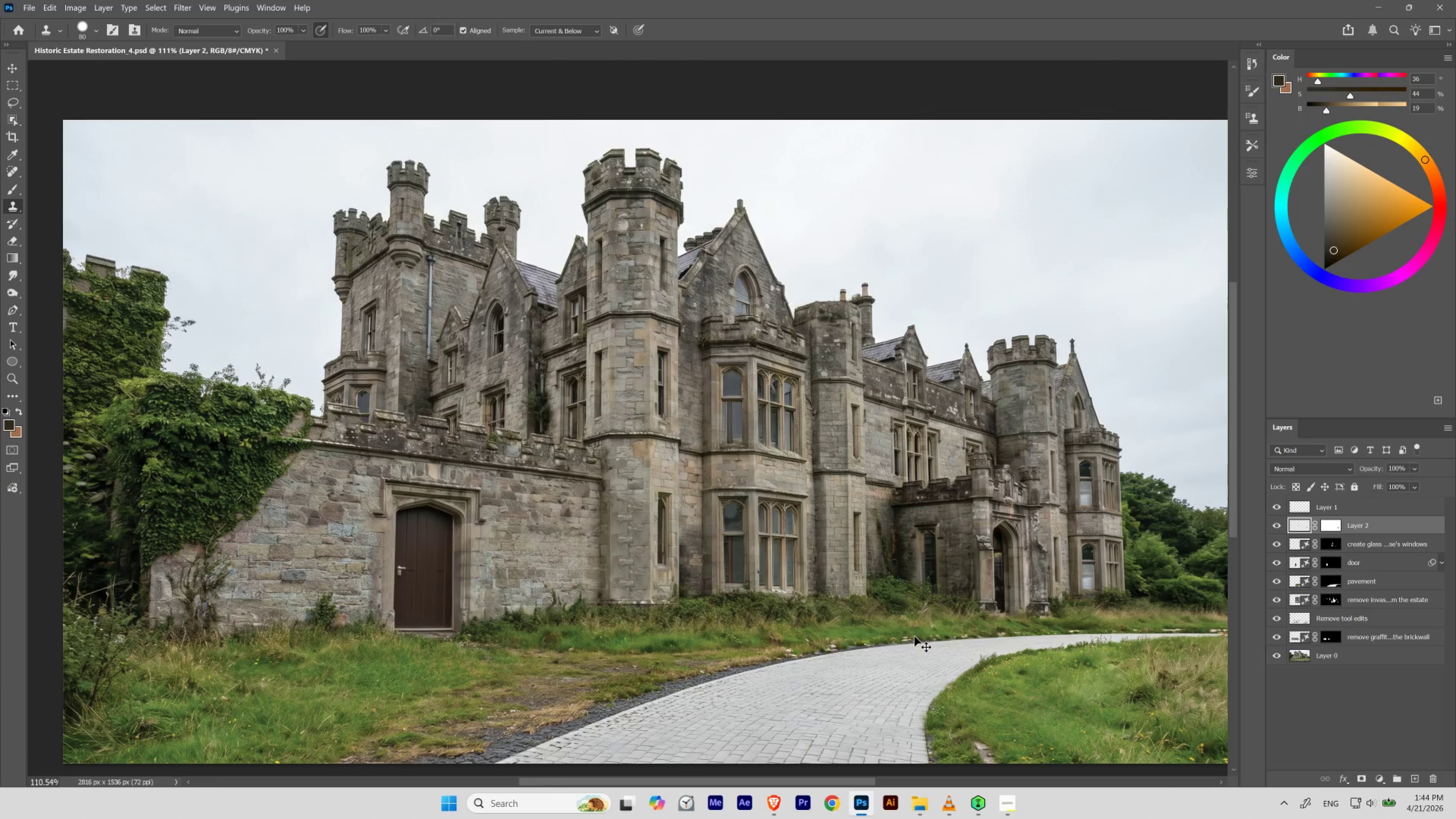 
hold_key(key=ControlLeft, duration=0.66)
left_click_drag(start_coordinate=[519, 453], to_coordinate=[476, 470])
 